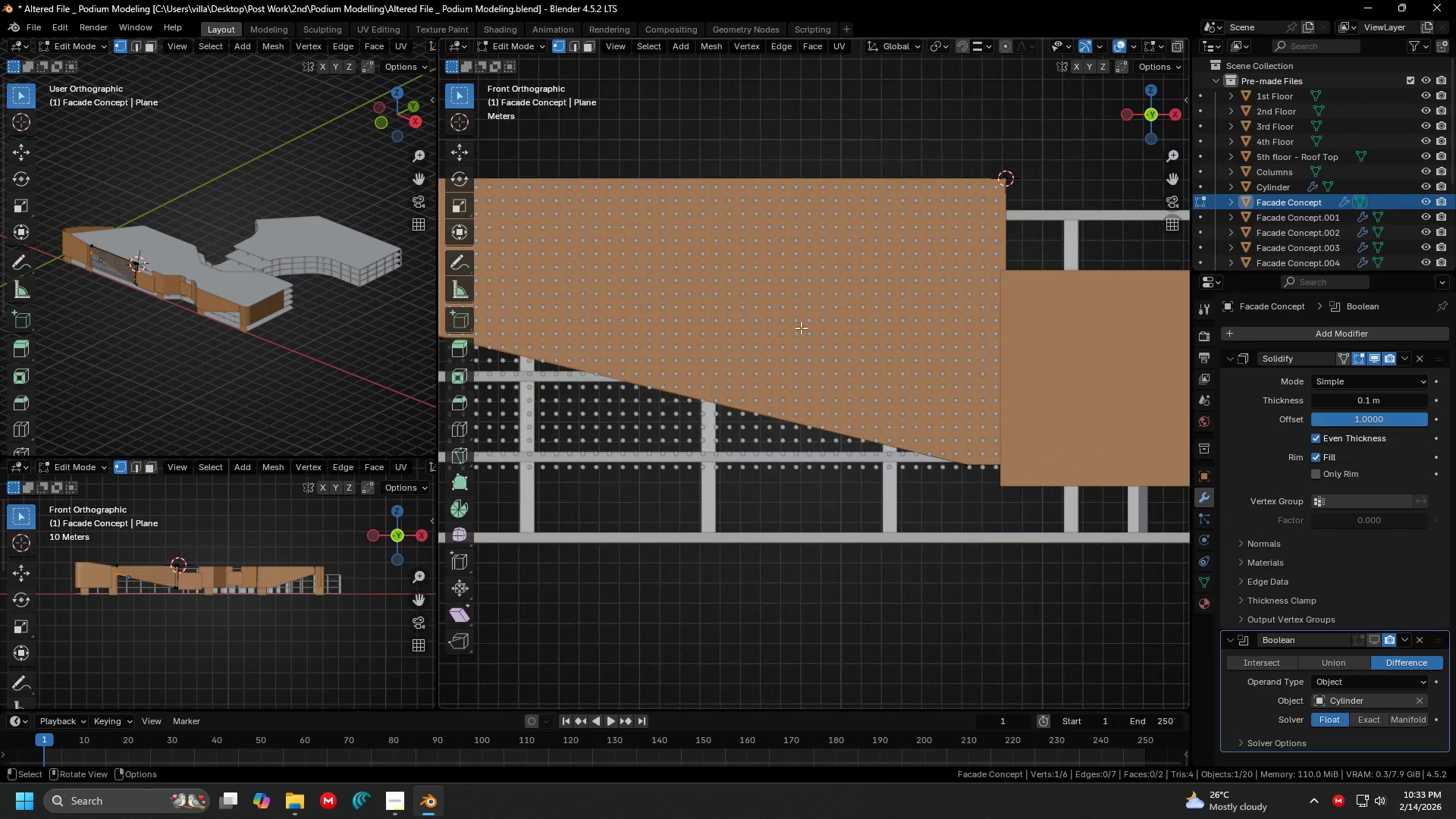 
key(Shift+ShiftLeft)
 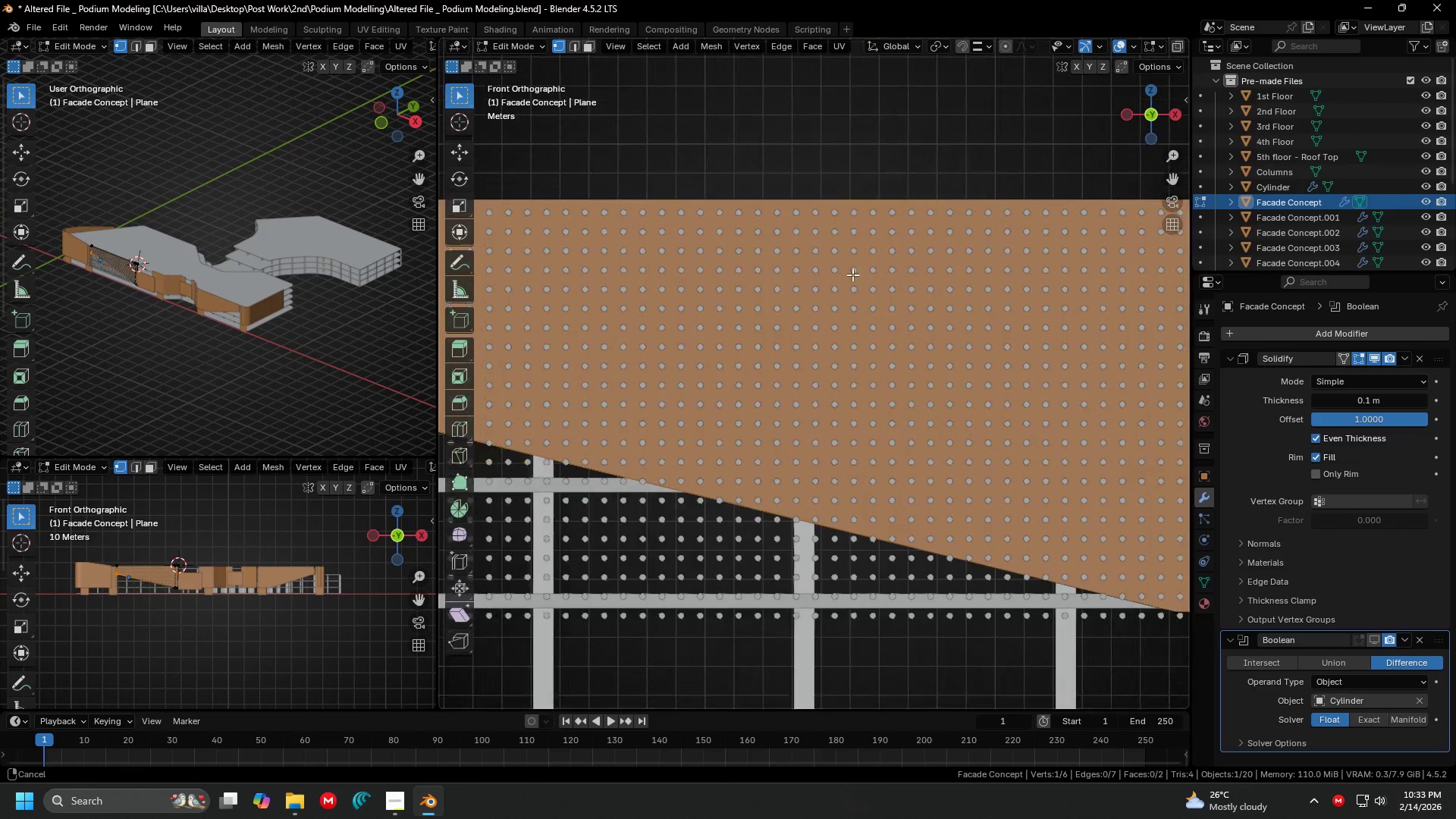 
scroll: coordinate [839, 403], scroll_direction: up, amount: 2.0
 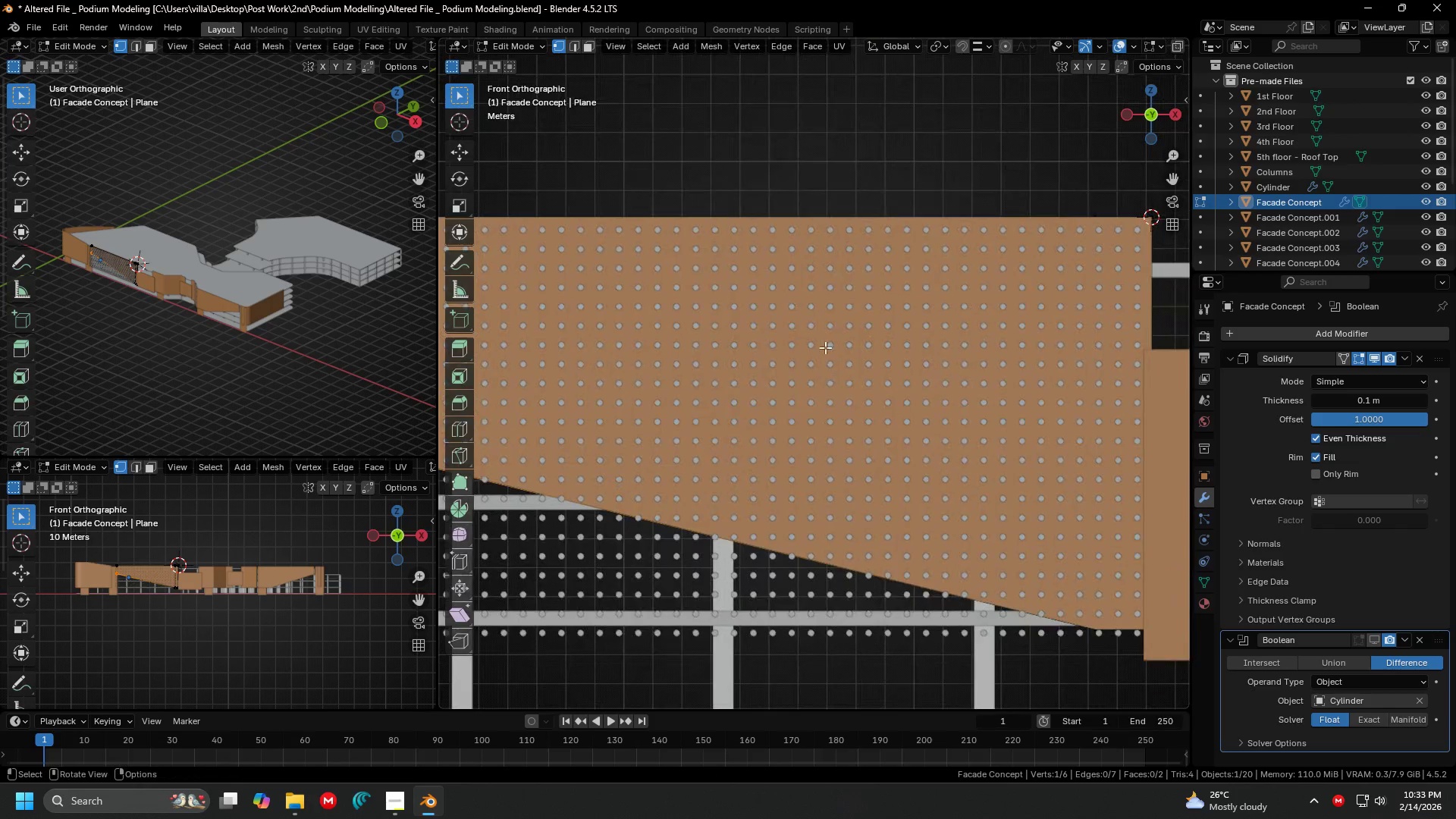 
scroll: coordinate [874, 267], scroll_direction: down, amount: 2.0
 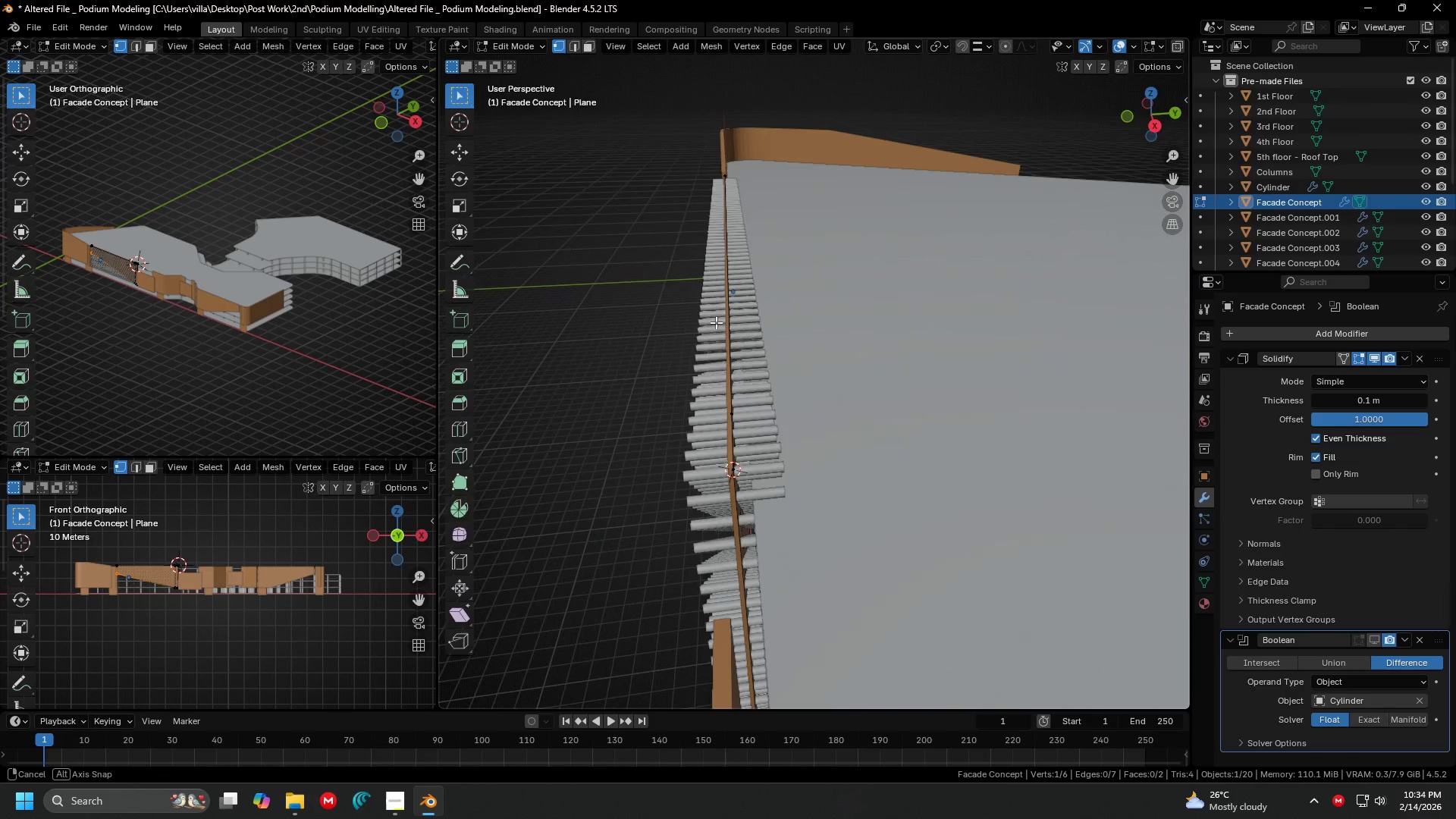 
key(Shift+ShiftLeft)
 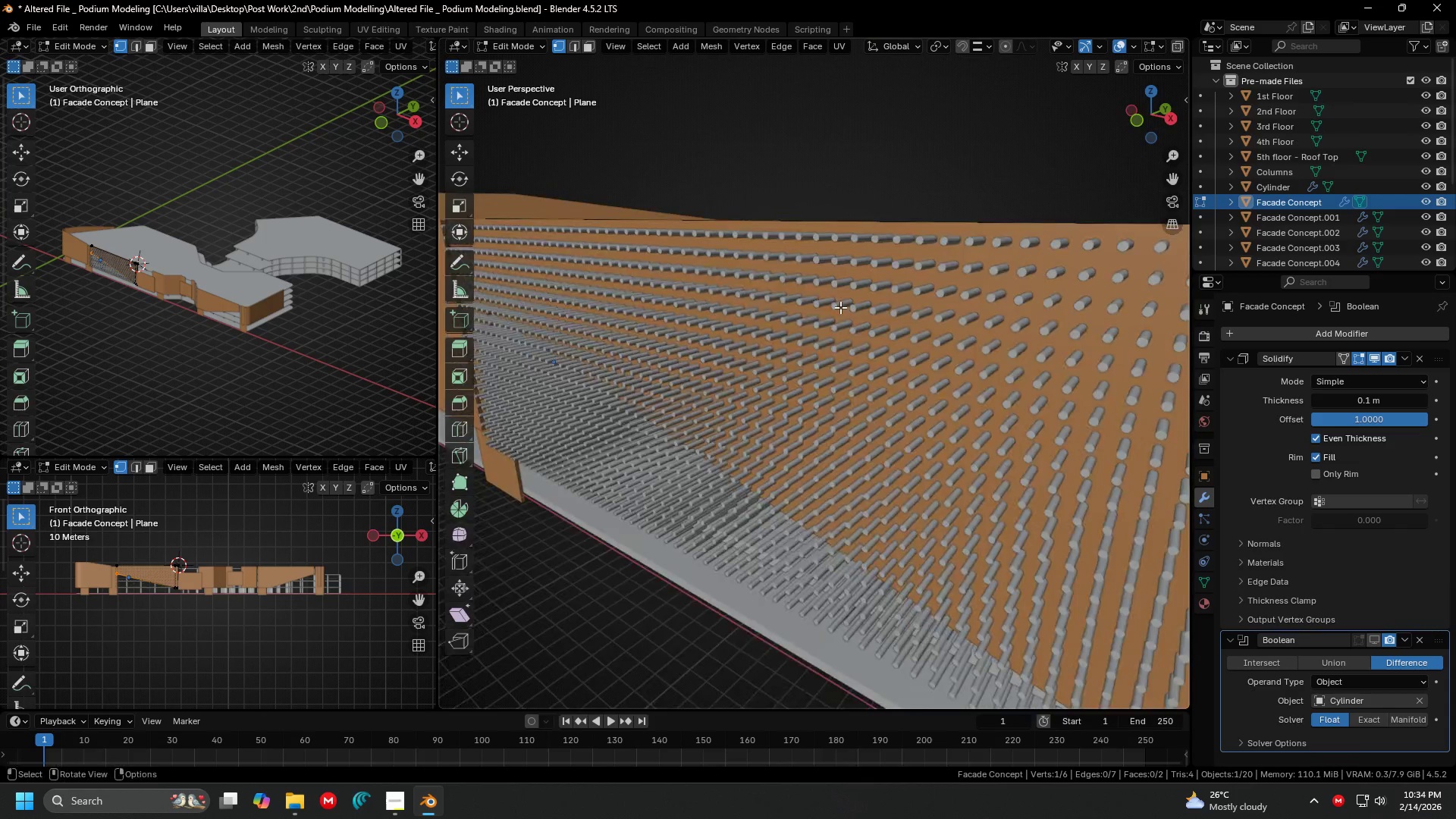 
scroll: coordinate [807, 300], scroll_direction: up, amount: 2.0
 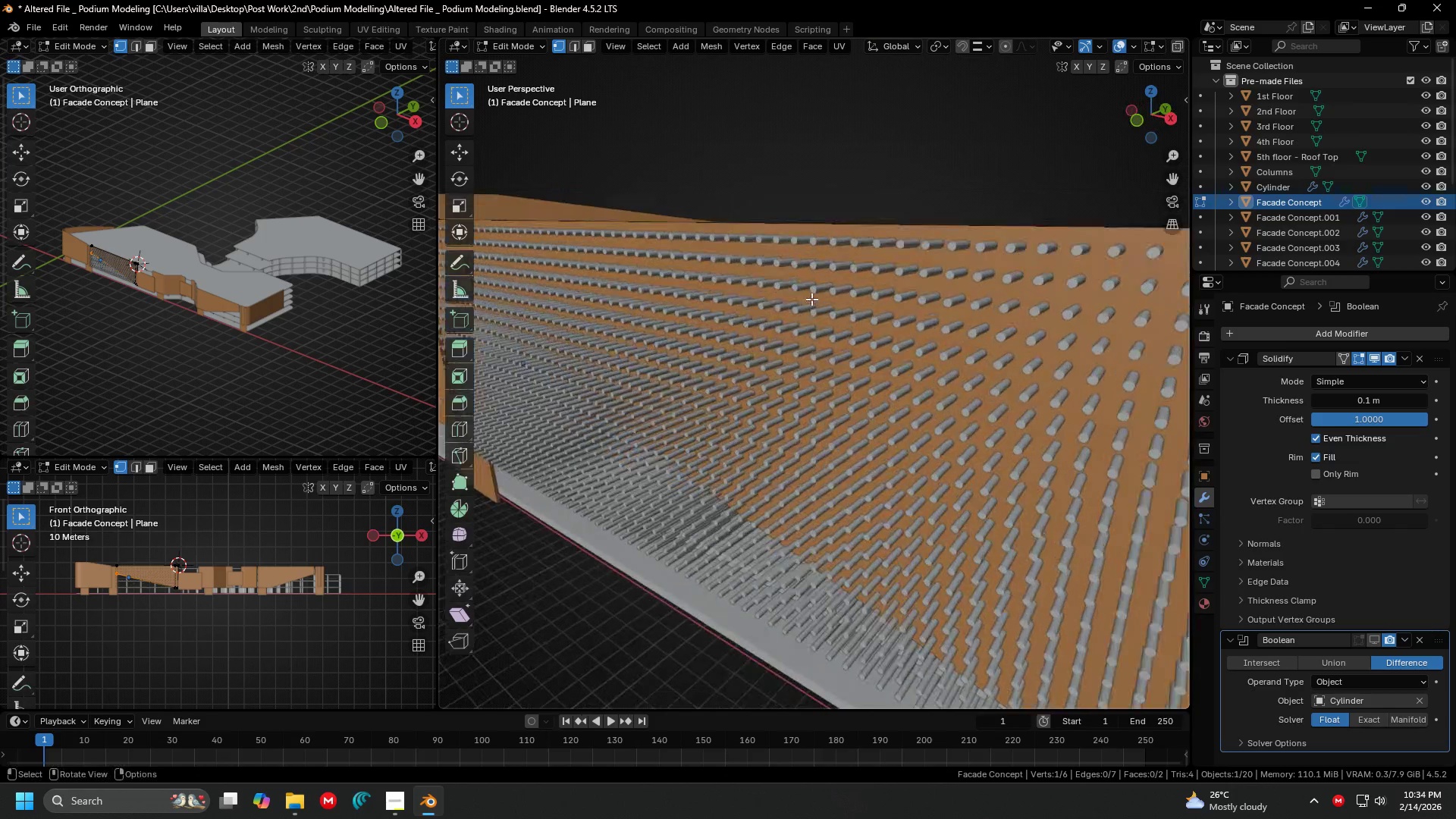 
key(Tab)
 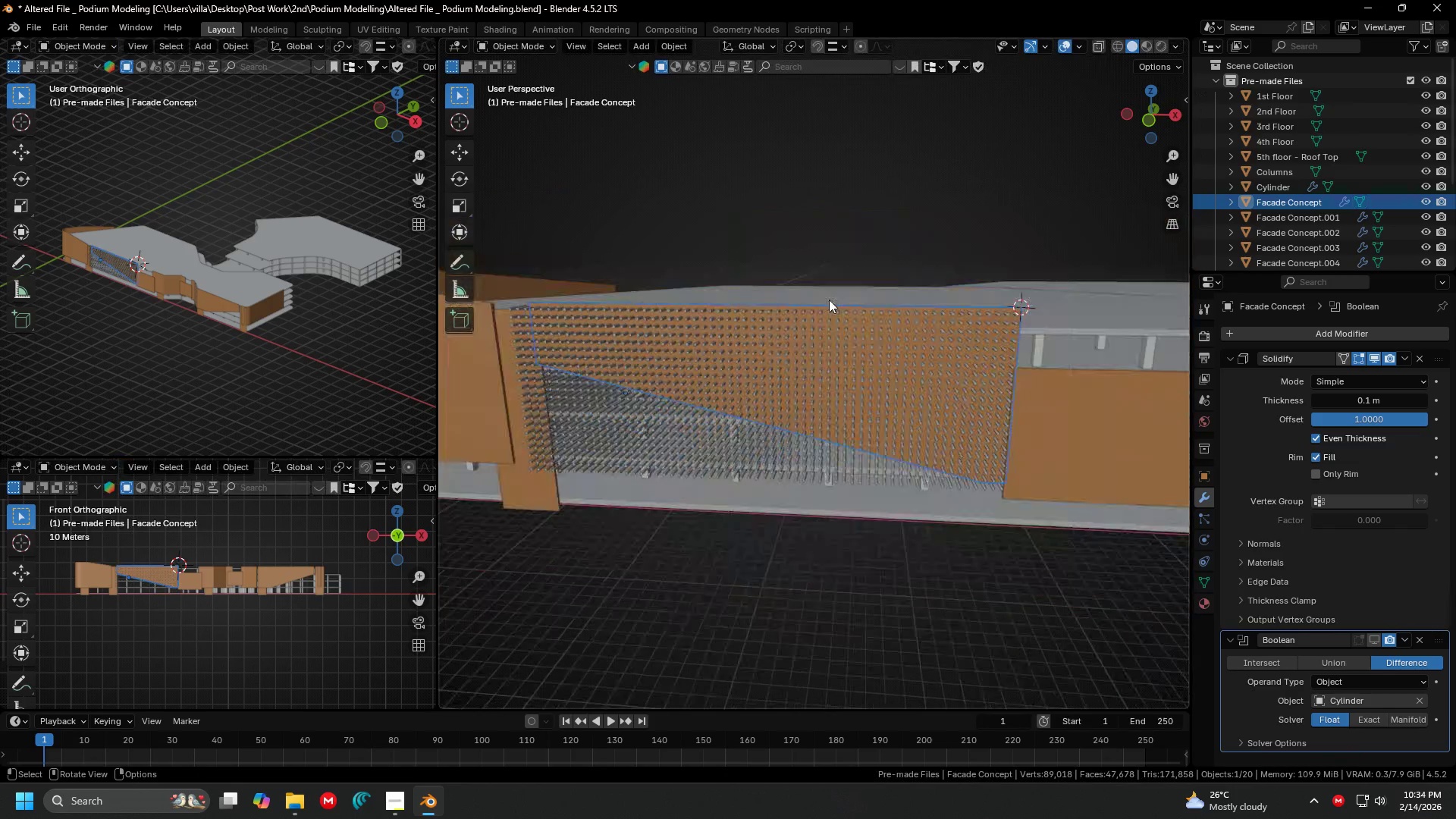 
hold_key(key=ShiftLeft, duration=0.34)
 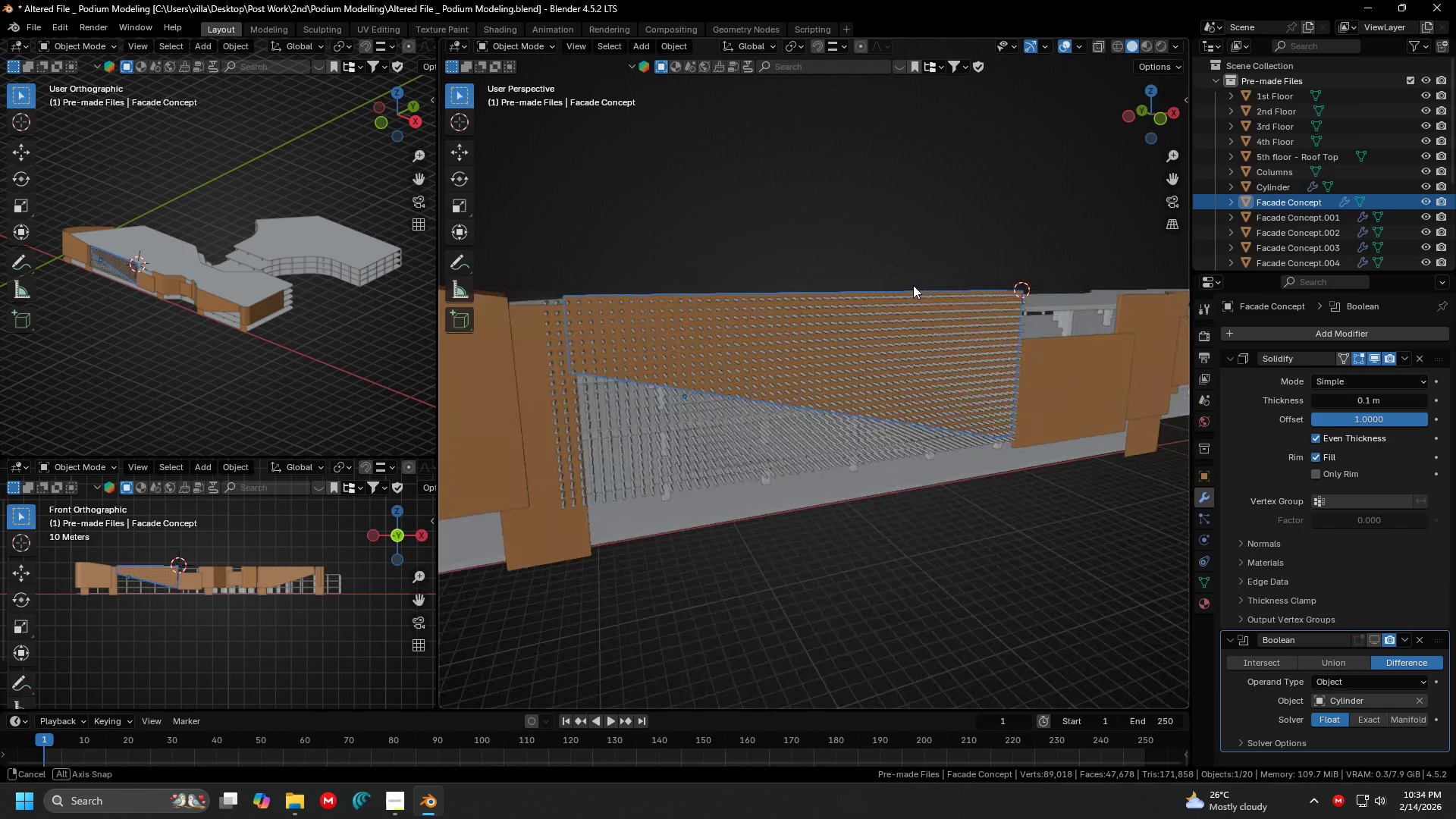 
scroll: coordinate [834, 300], scroll_direction: down, amount: 3.0
 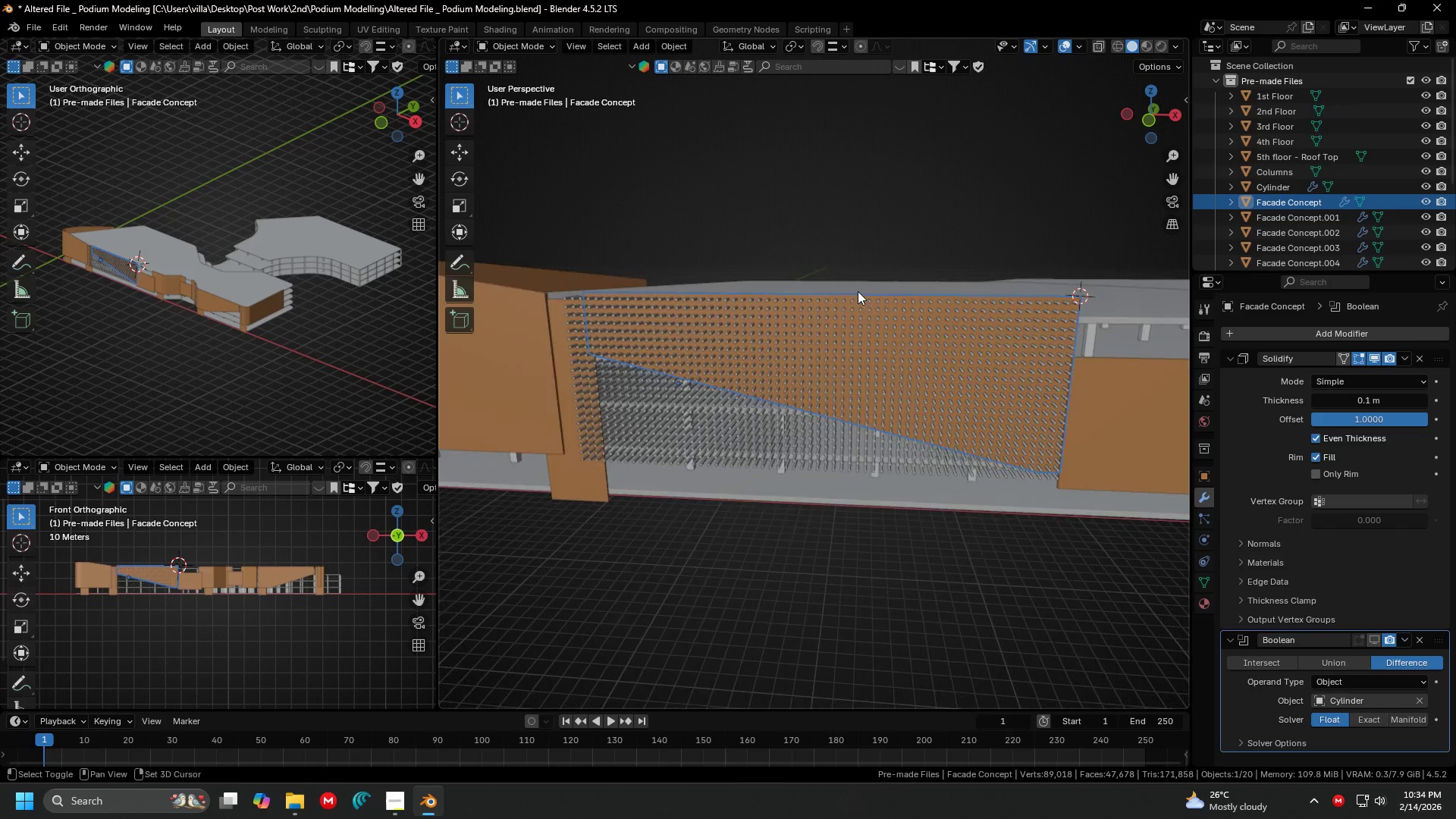 
scroll: coordinate [918, 284], scroll_direction: up, amount: 2.0
 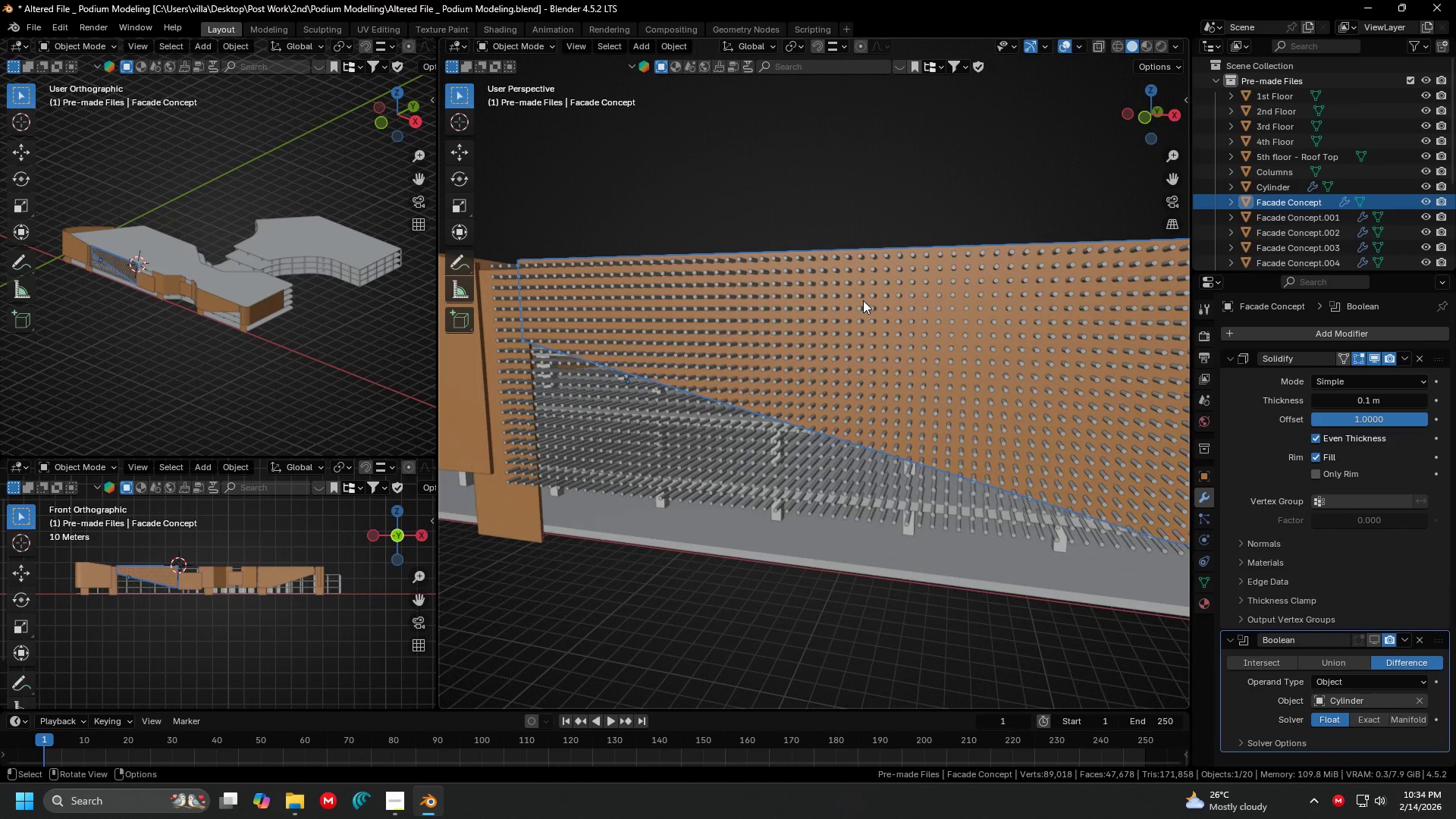 
key(Tab)
 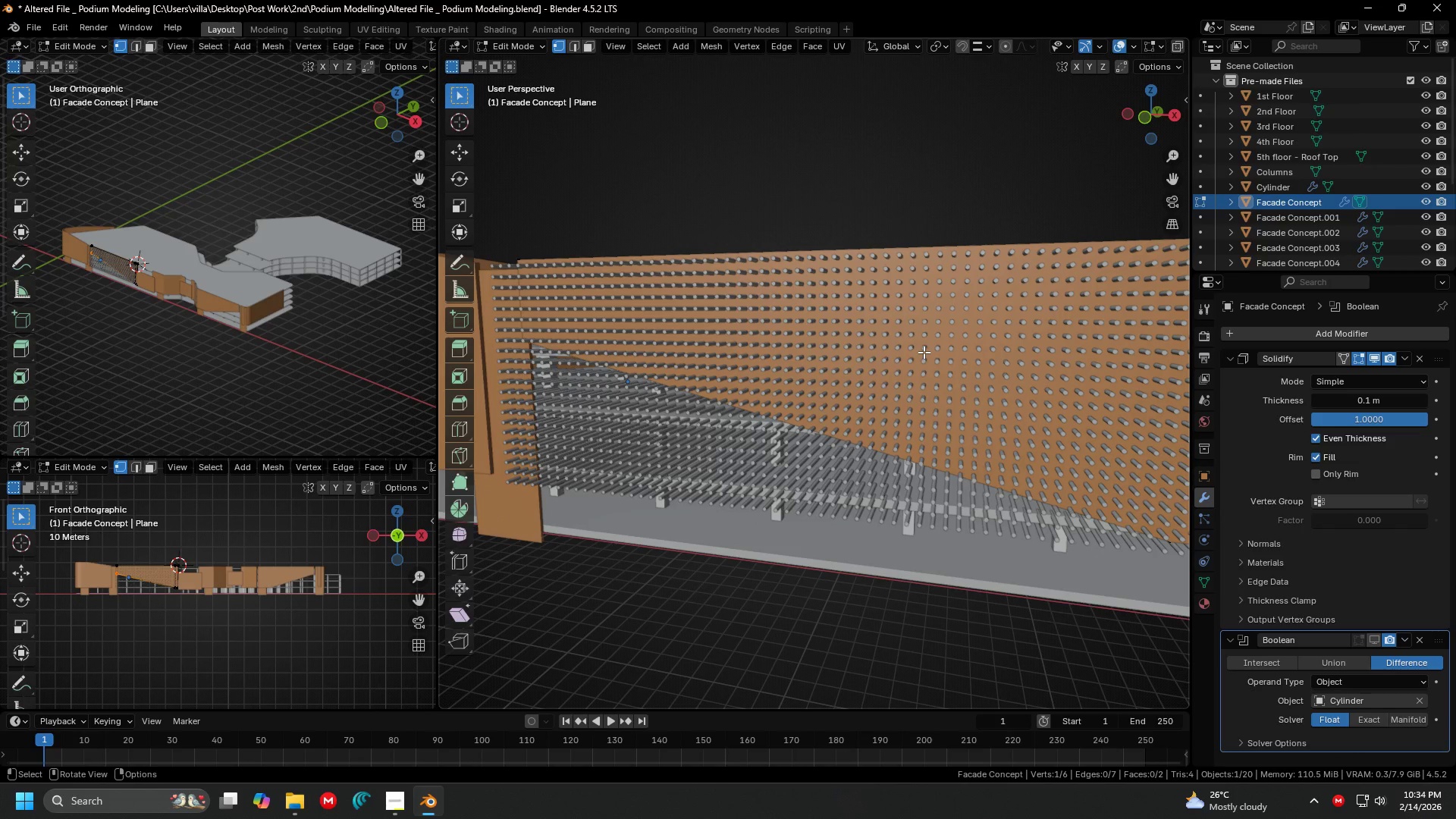 
key(Tab)
 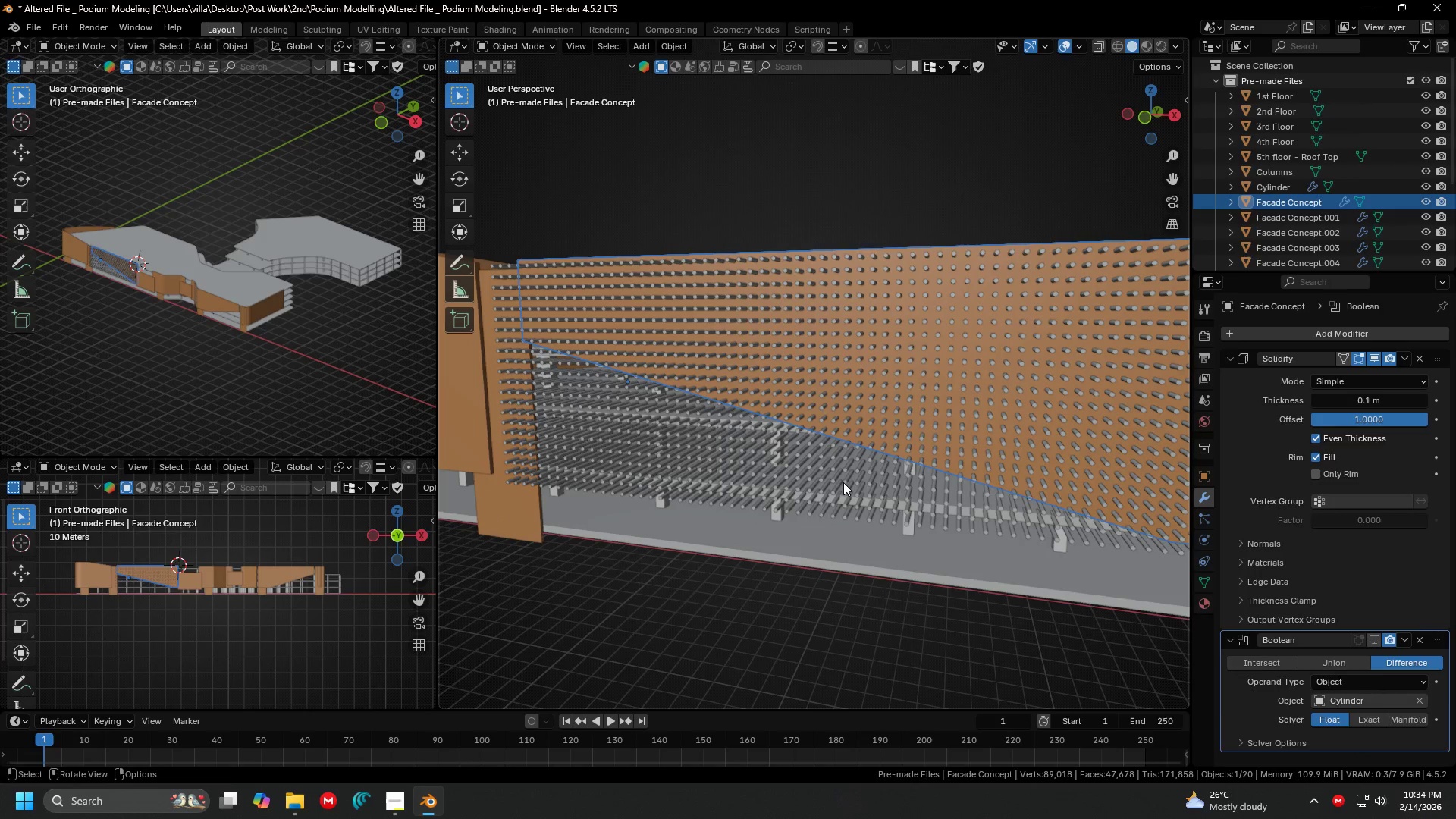 
left_click([843, 482])
 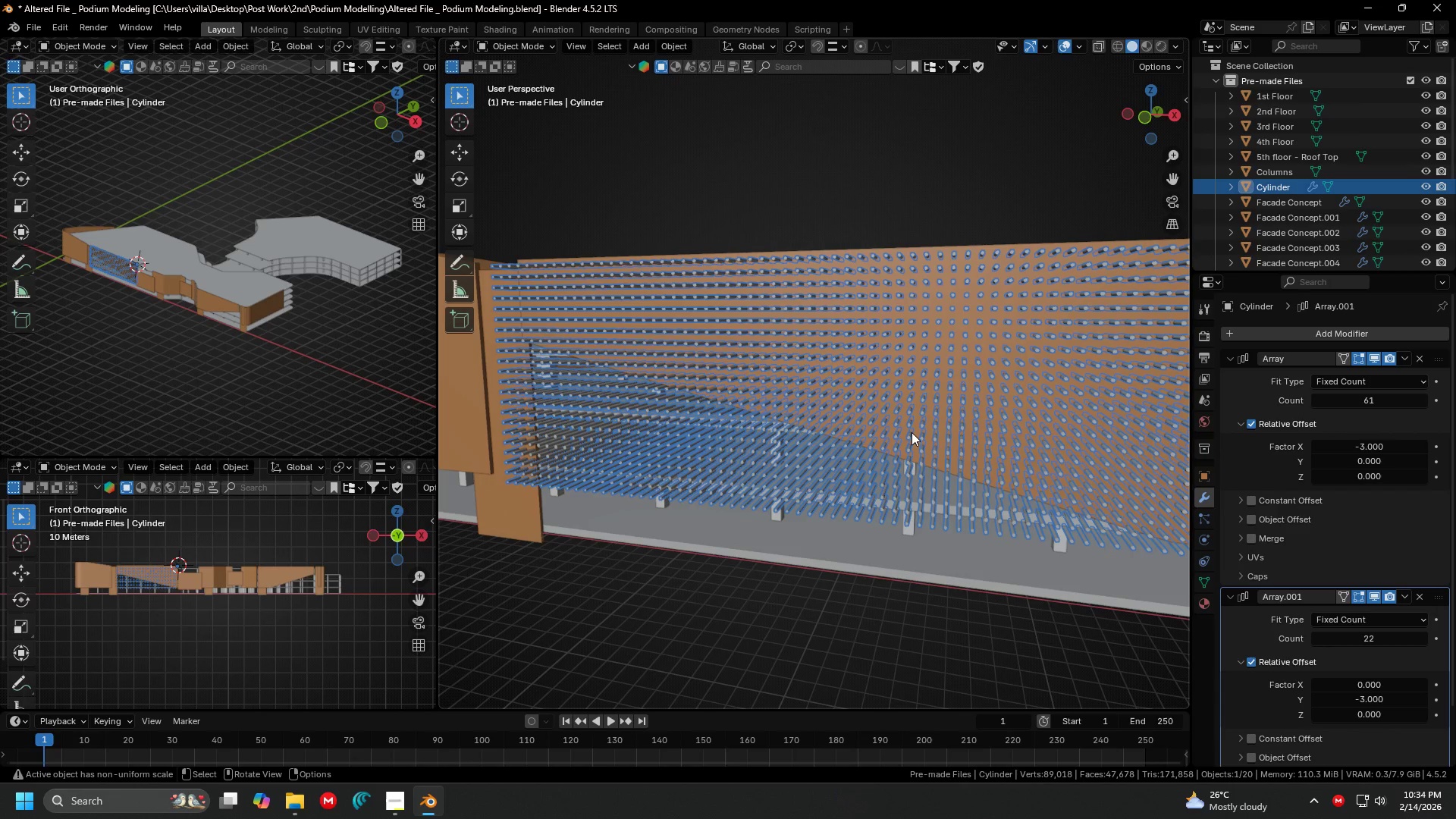 
key(Shift+ShiftLeft)
 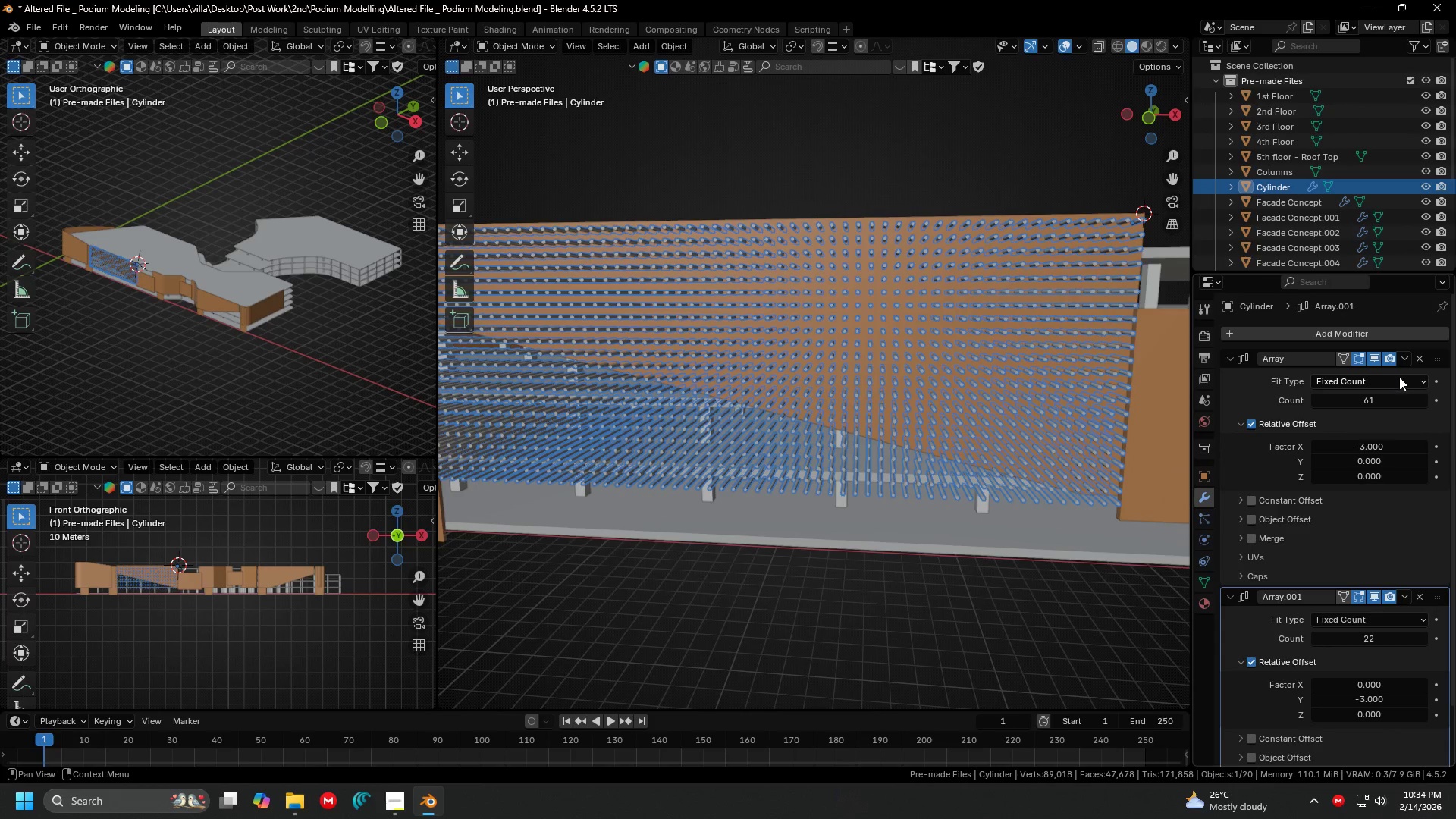 
left_click([1405, 359])
 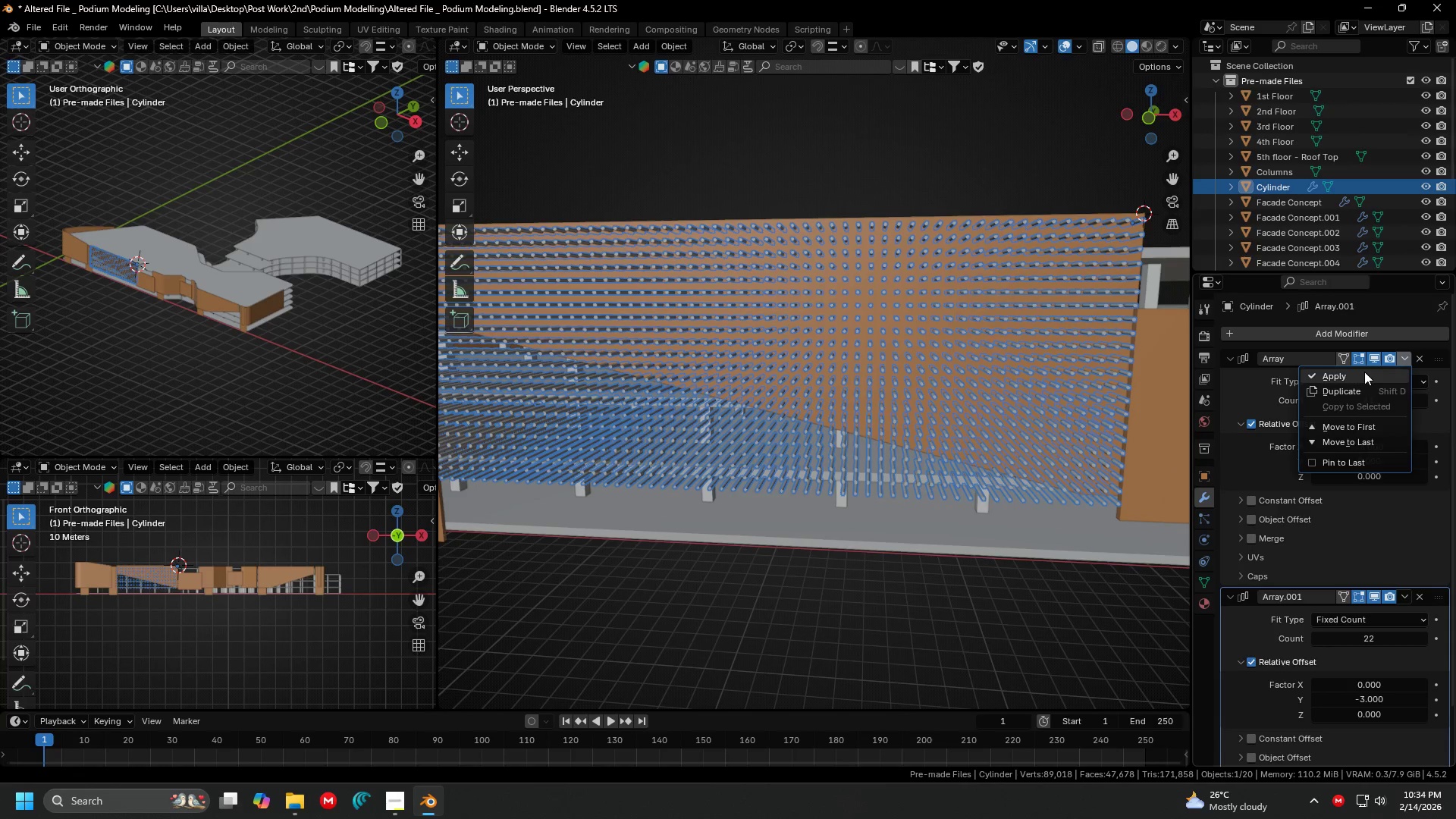 
left_click([1364, 372])
 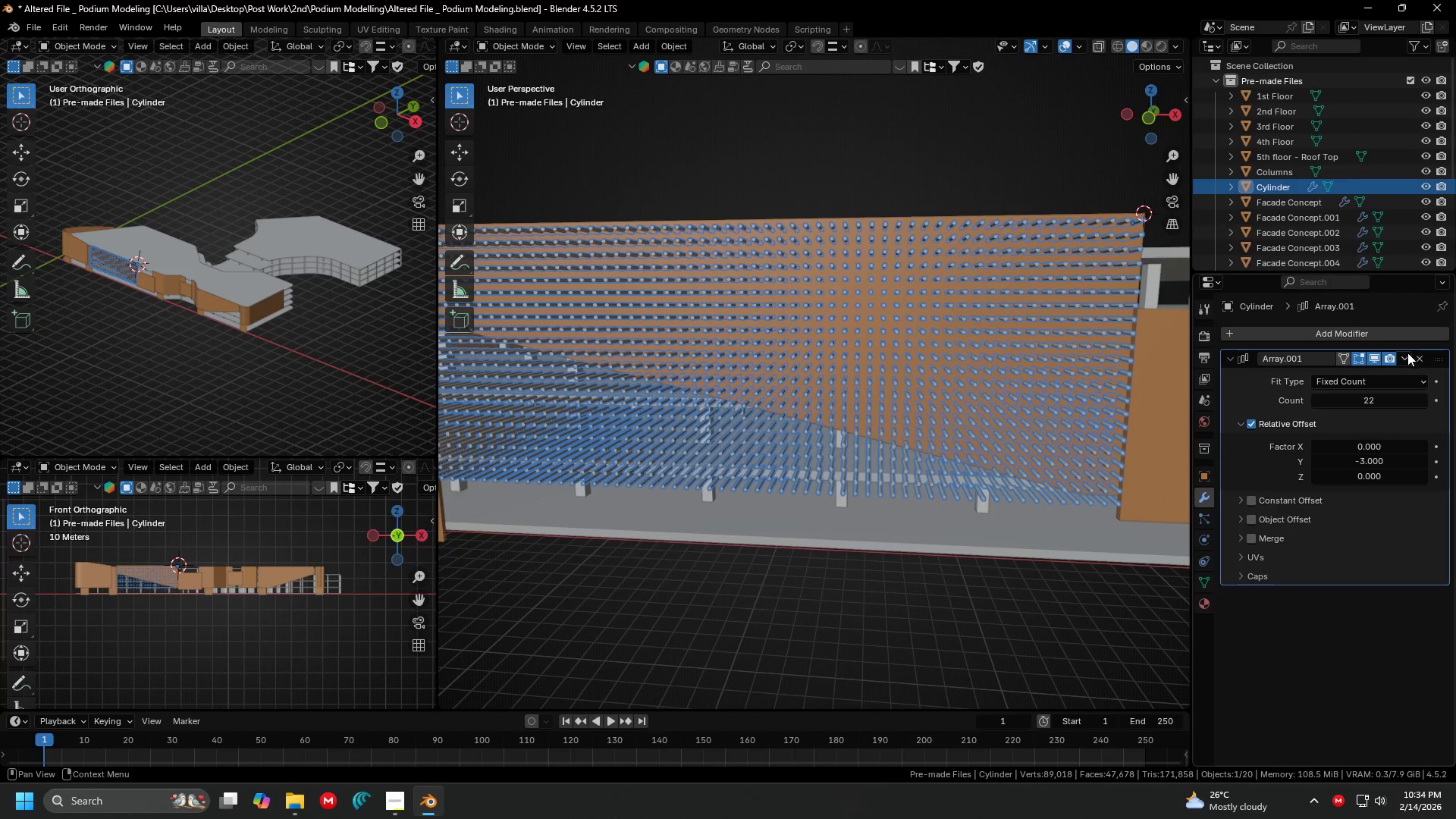 
left_click([1407, 355])
 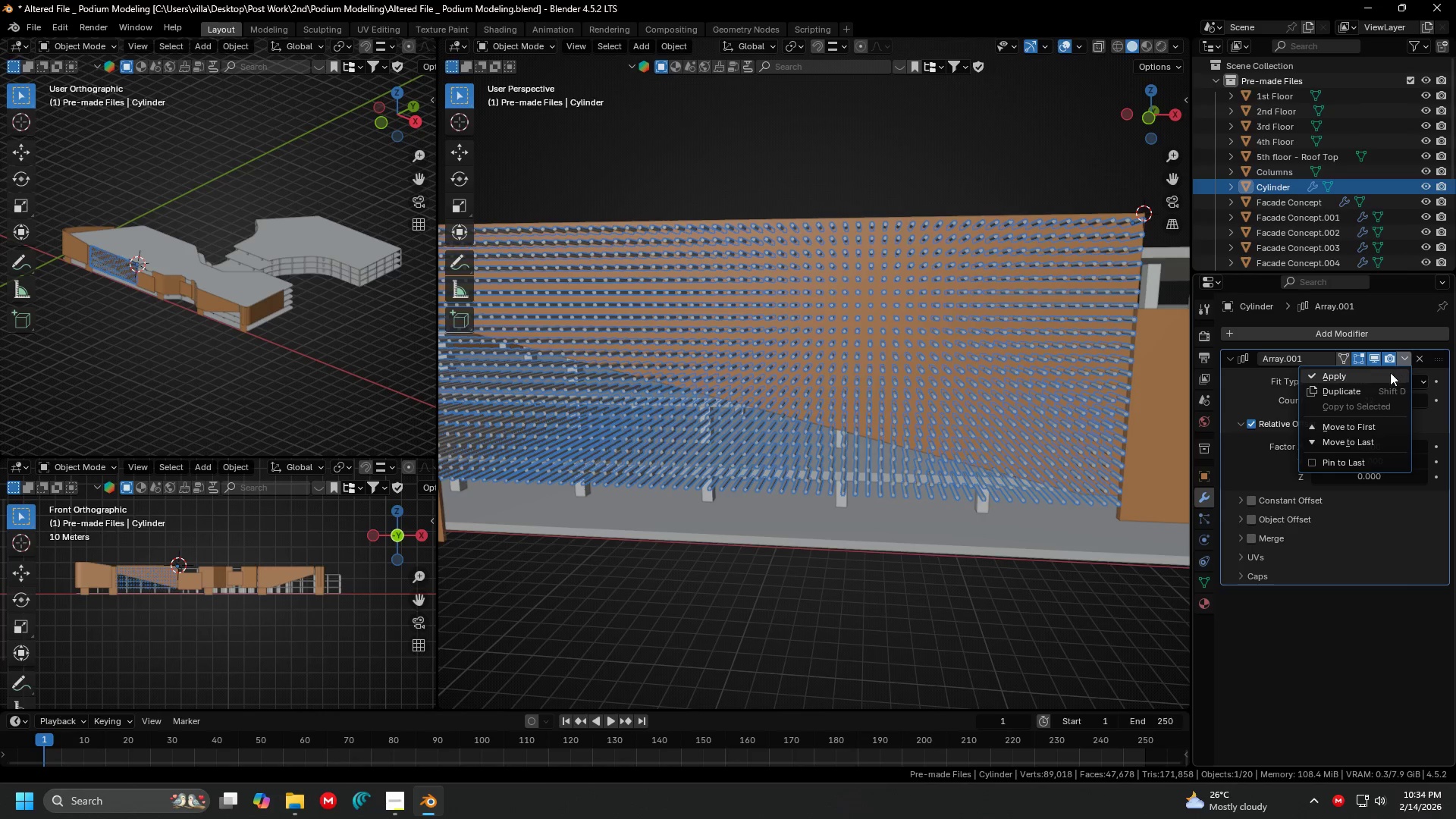 
left_click([1389, 373])
 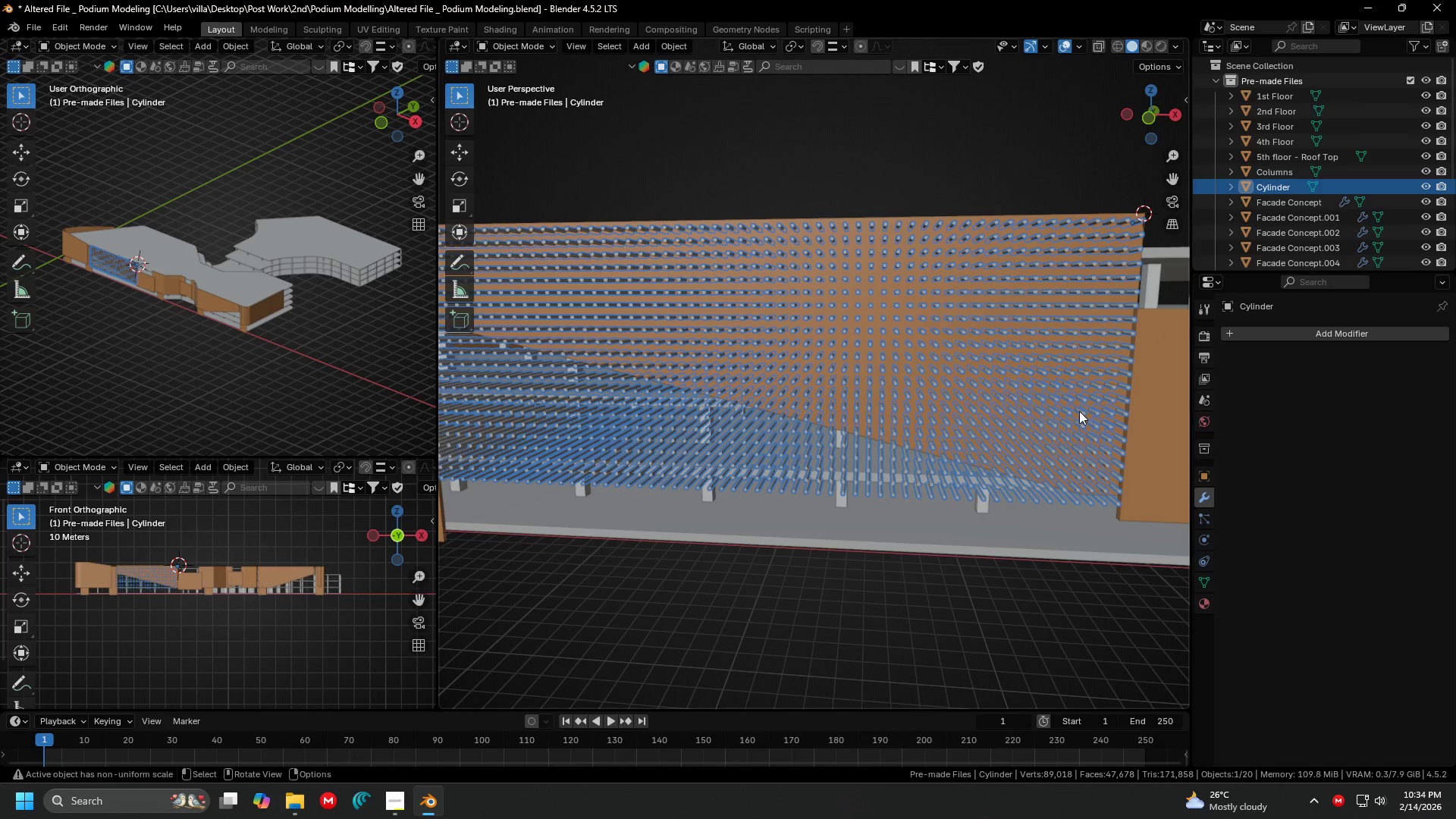 
key(Tab)
 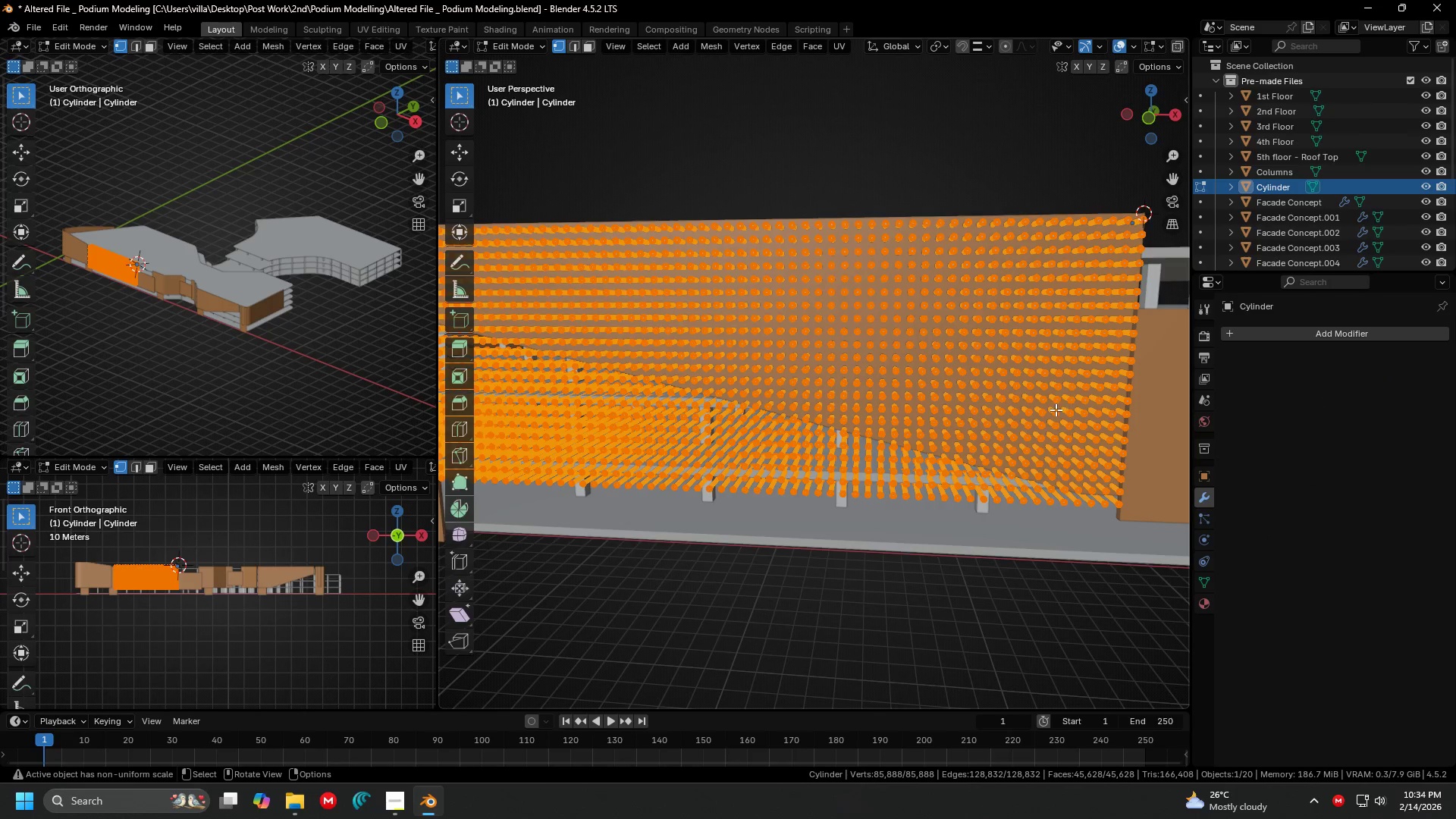 
key(1)
 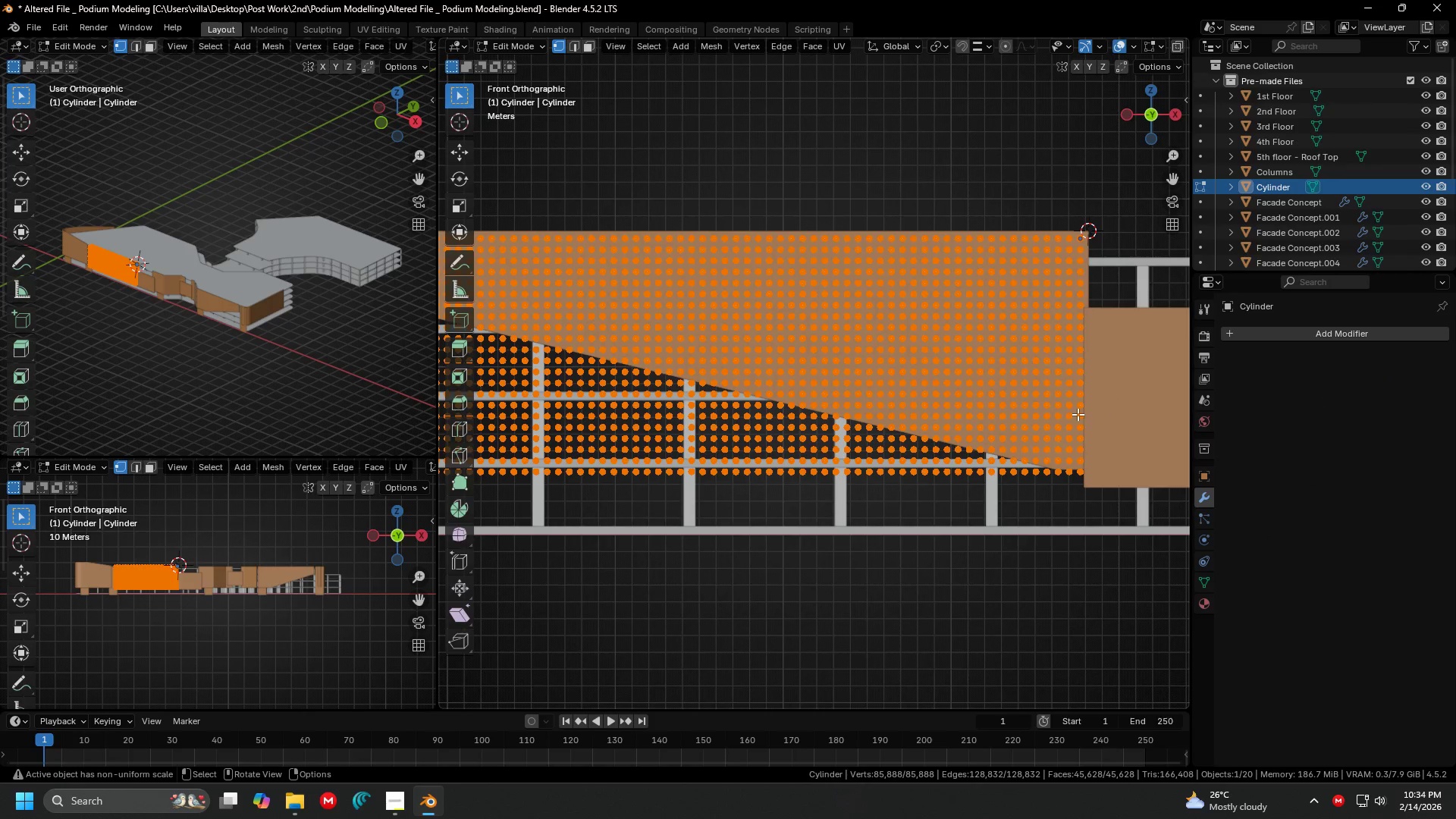 
hold_key(key=ShiftLeft, duration=0.36)
 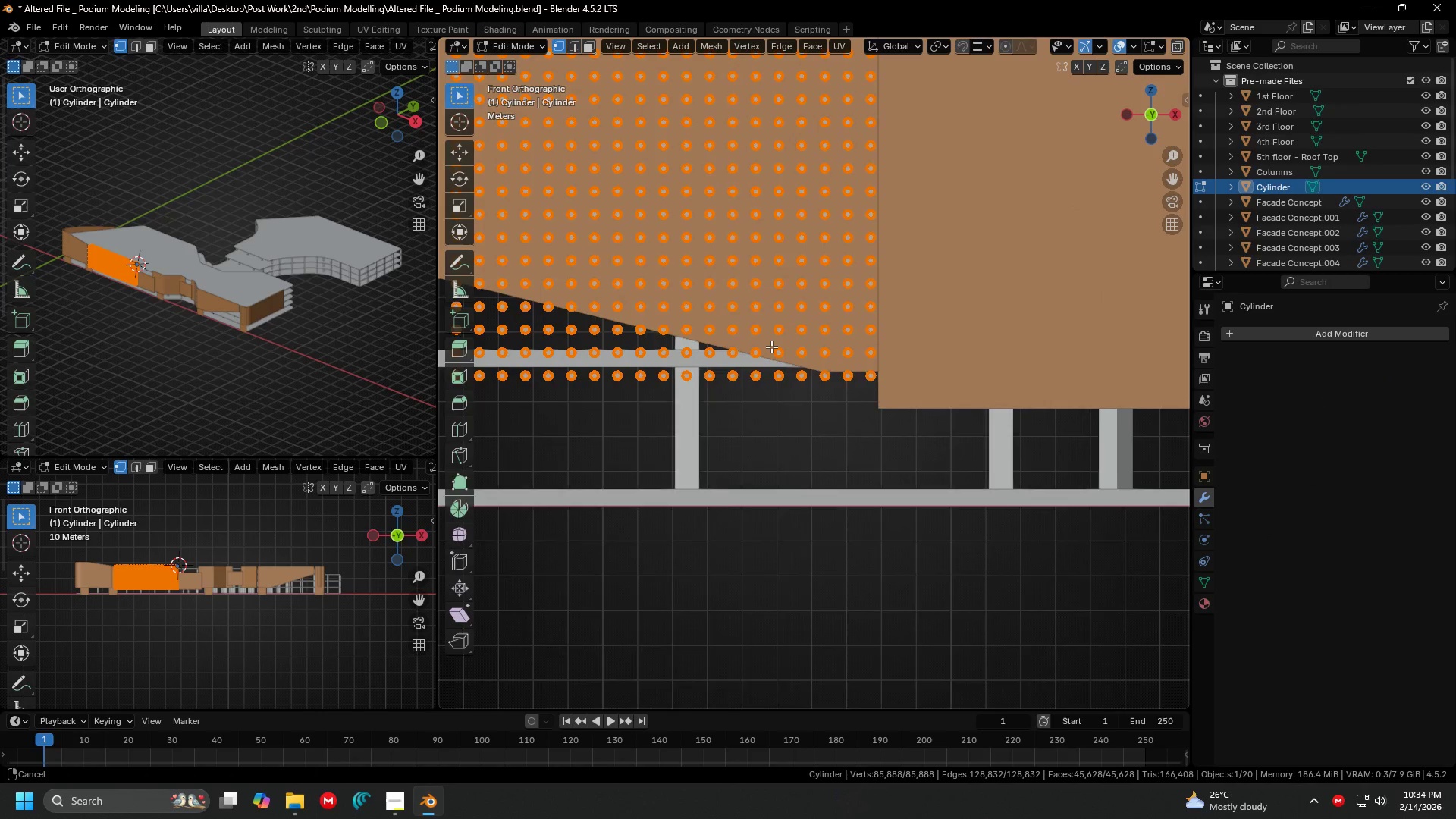 
hold_key(key=ShiftLeft, duration=0.33)
 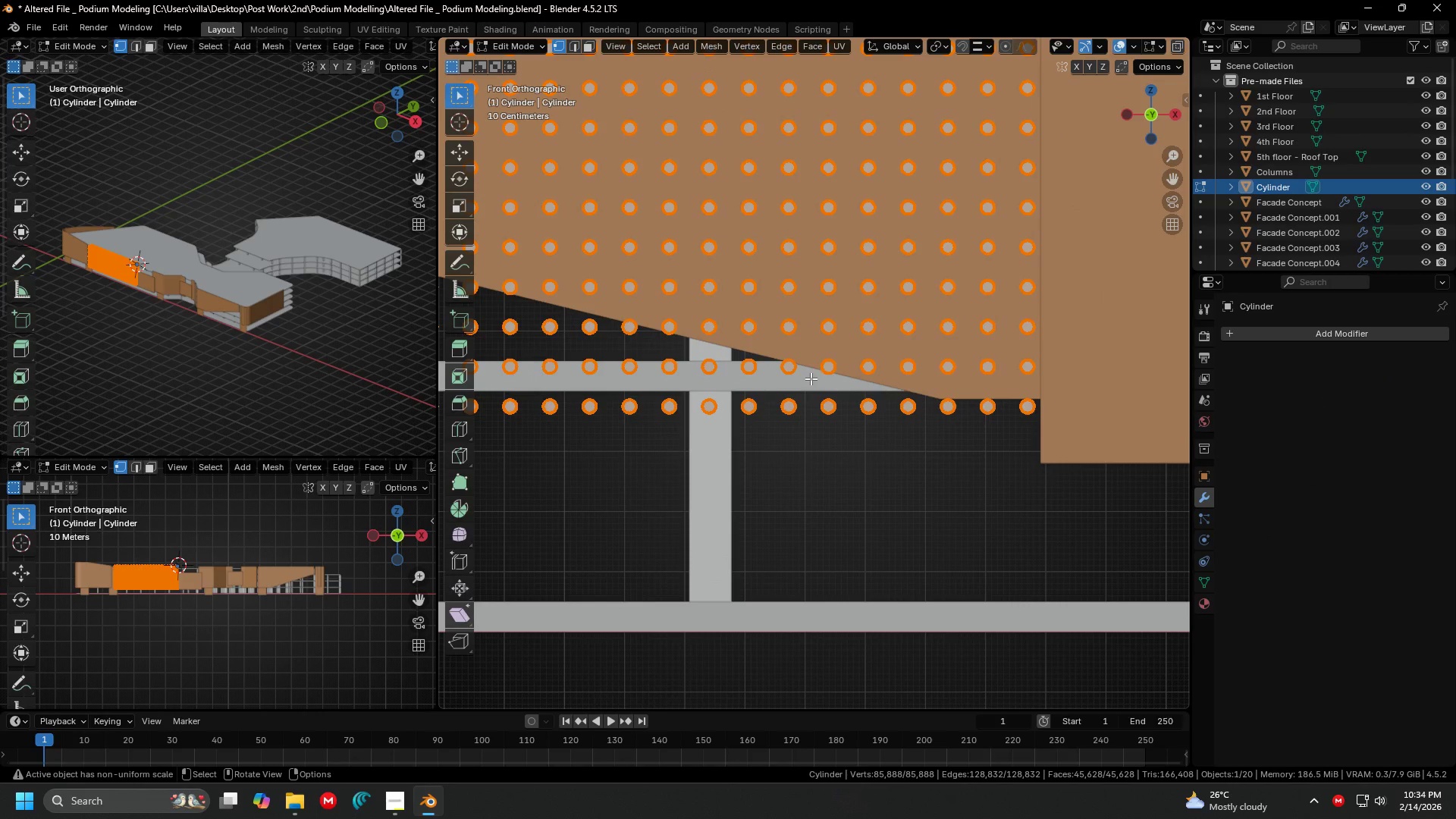 
scroll: coordinate [782, 372], scroll_direction: up, amount: 12.0
 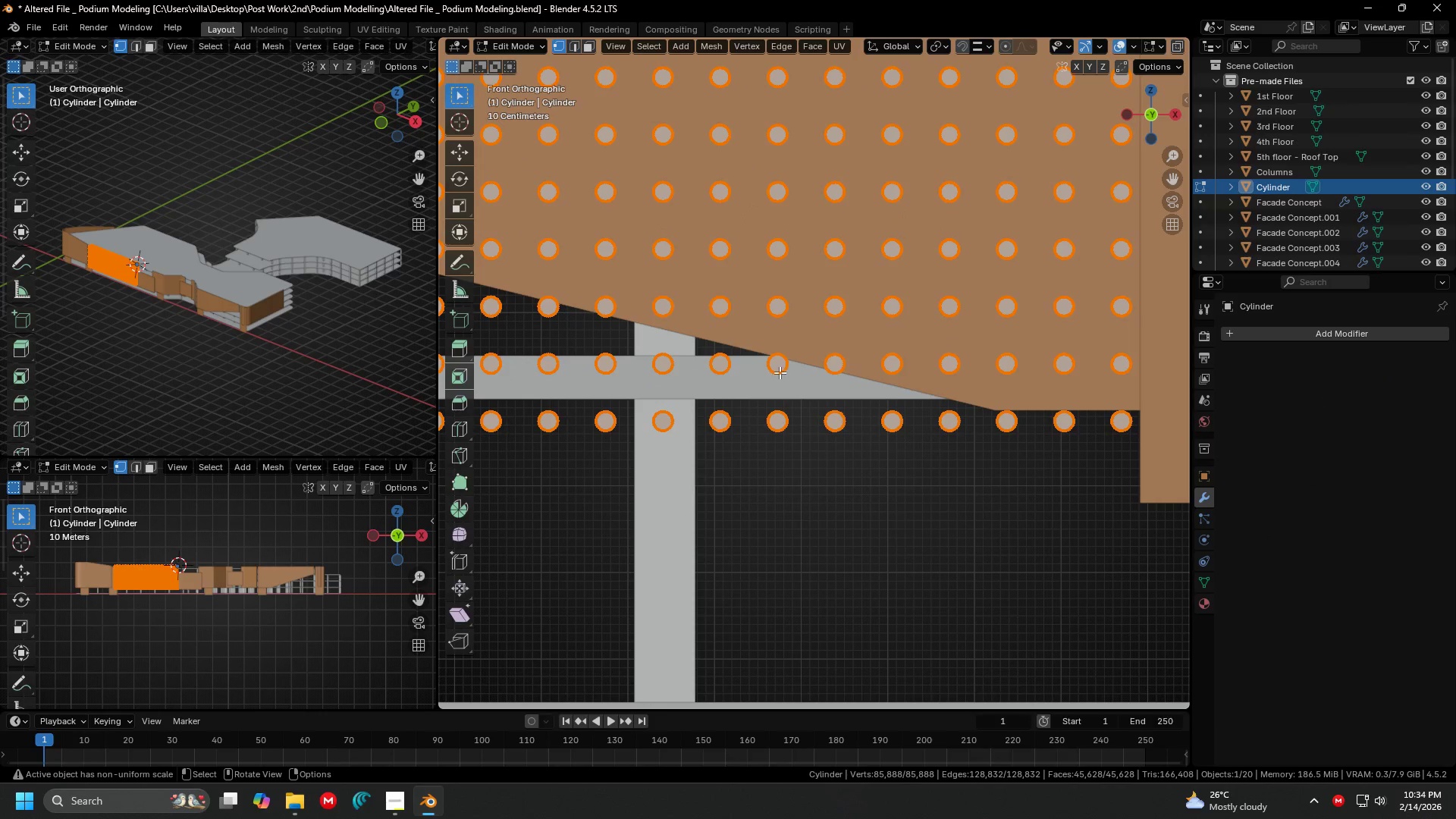 
left_click([780, 372])
 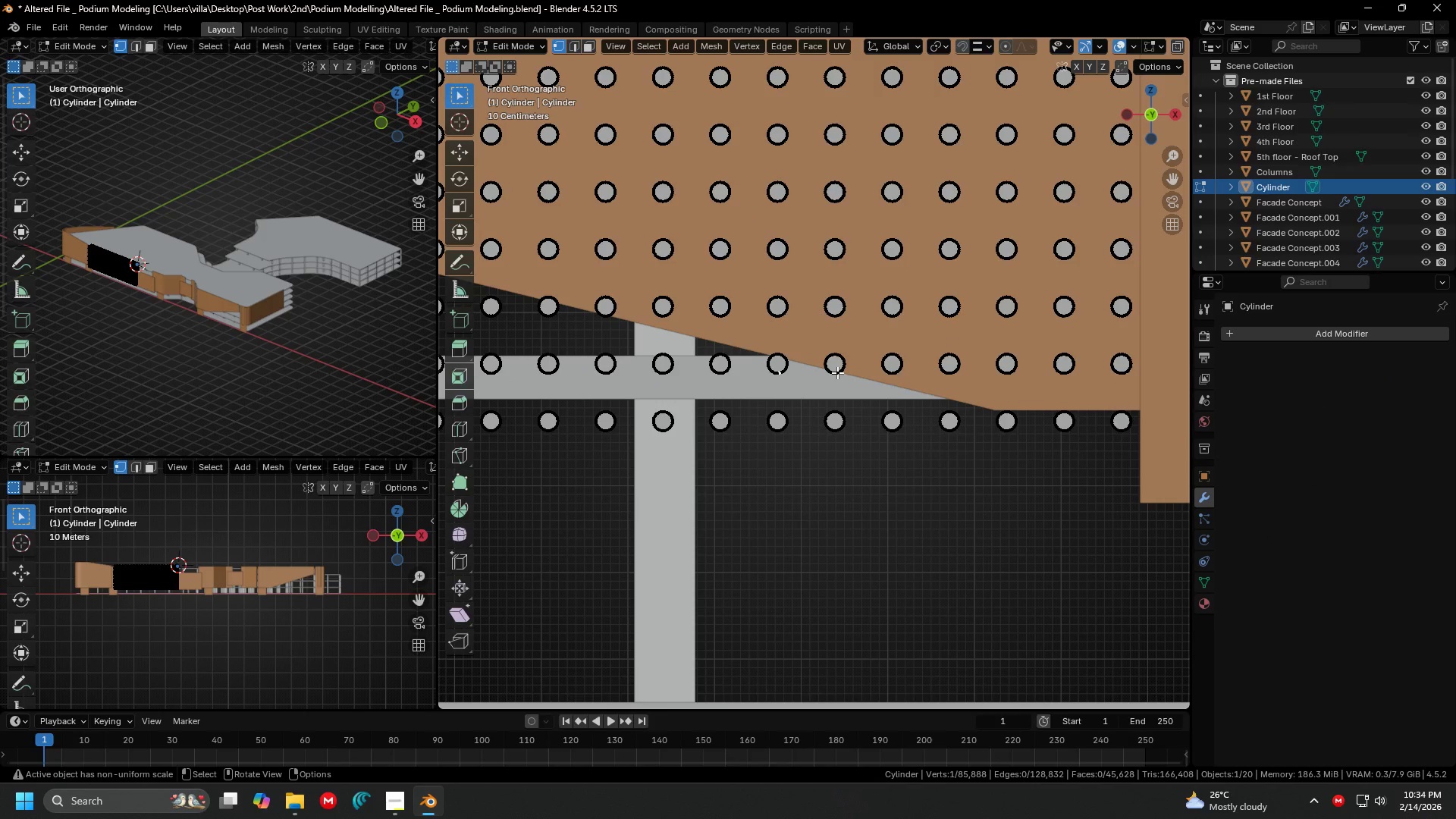 
key(L)
 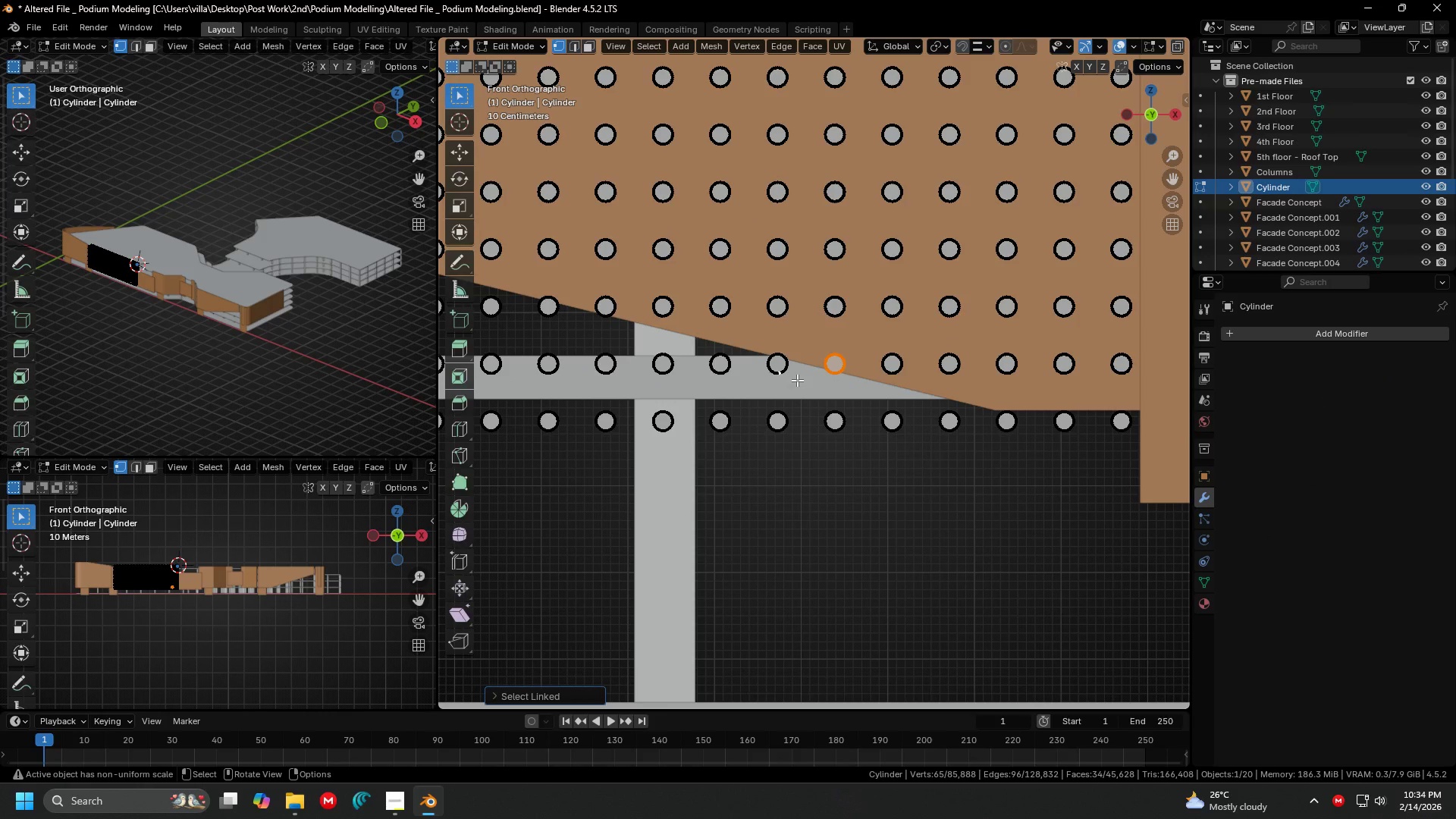 
type(ll)
 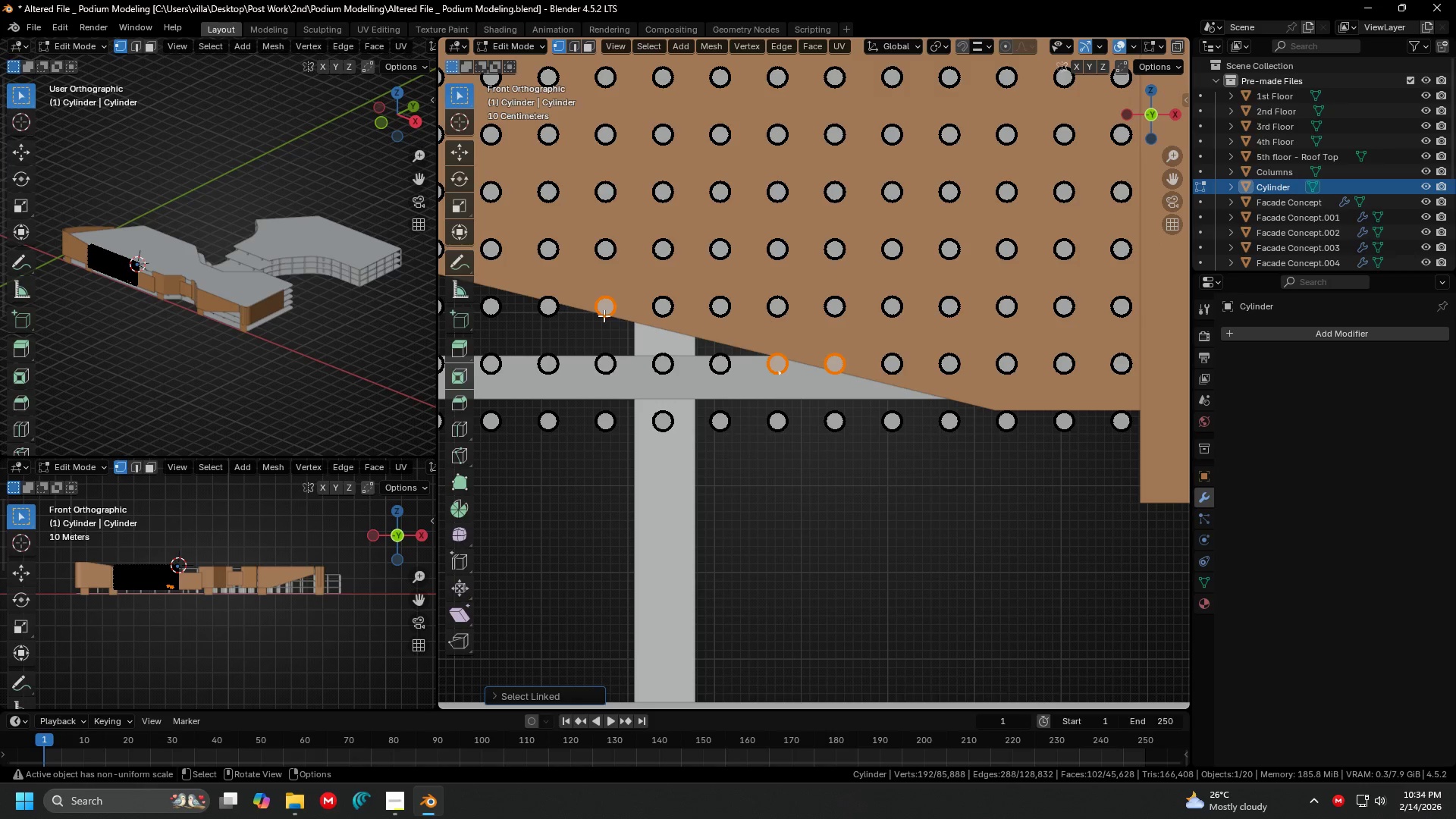 
hold_key(key=ShiftLeft, duration=0.88)
 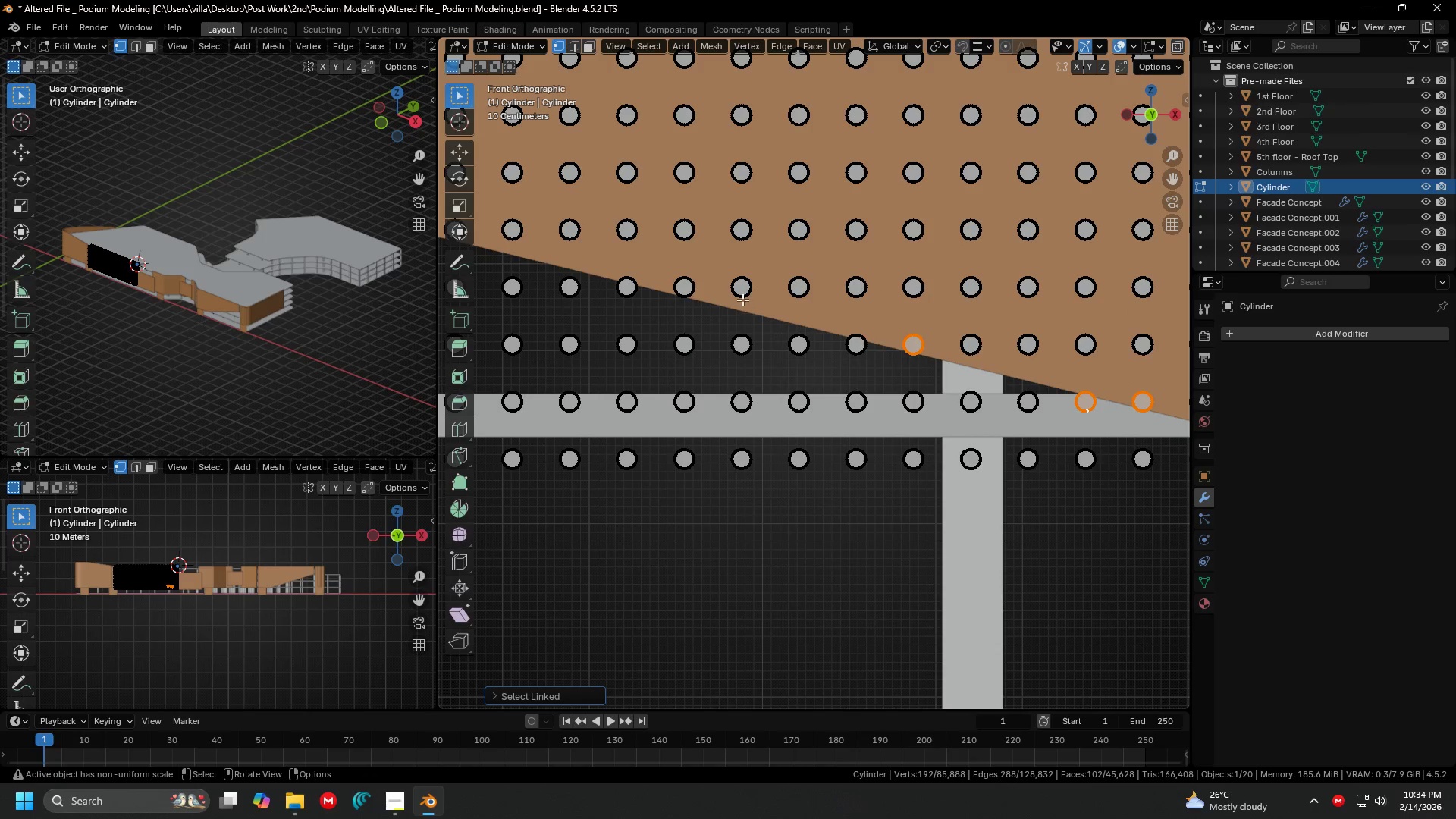 
hold_key(key=ShiftLeft, duration=4.89)
 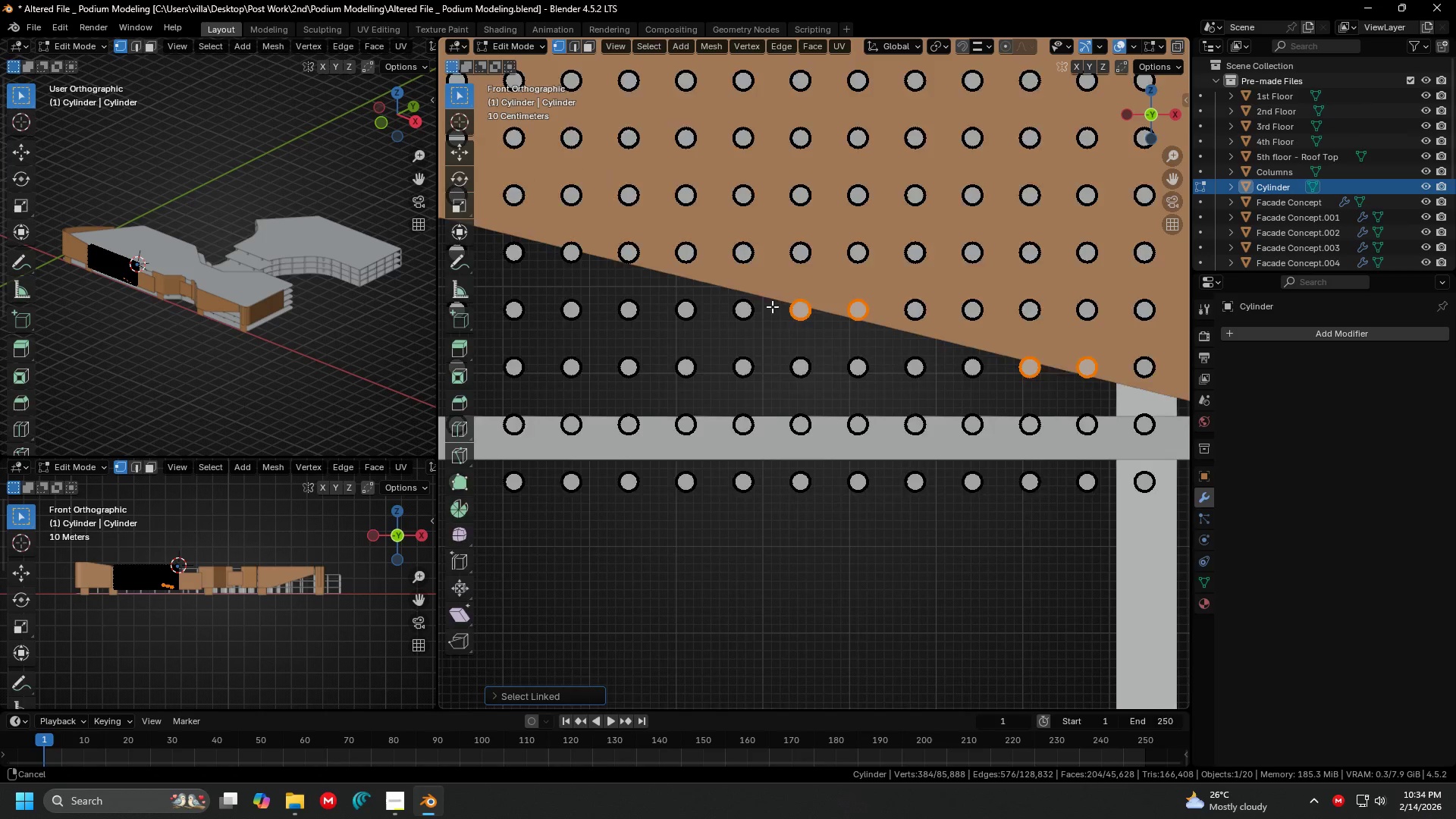 
key(L)
 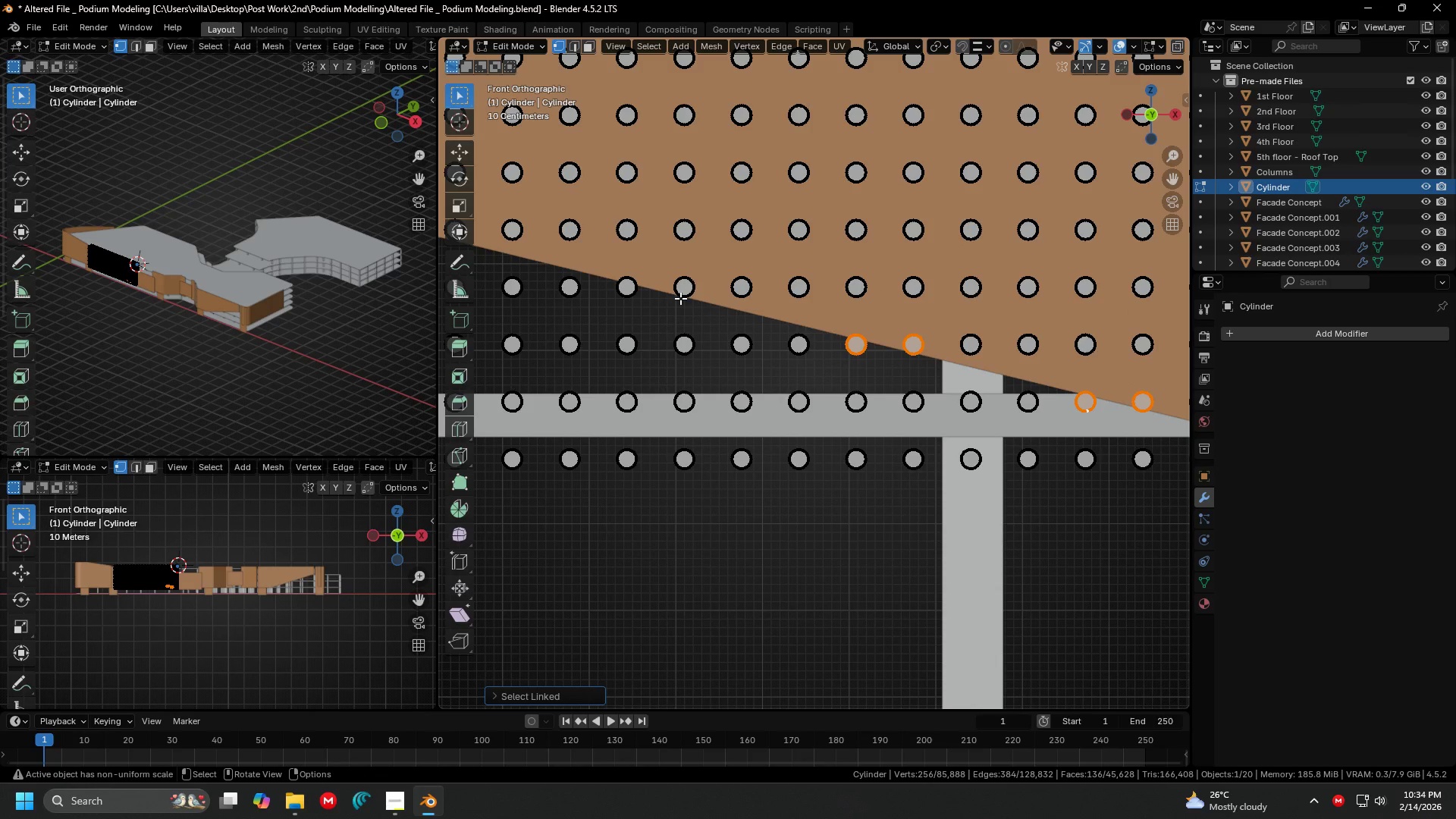 
key(L)
 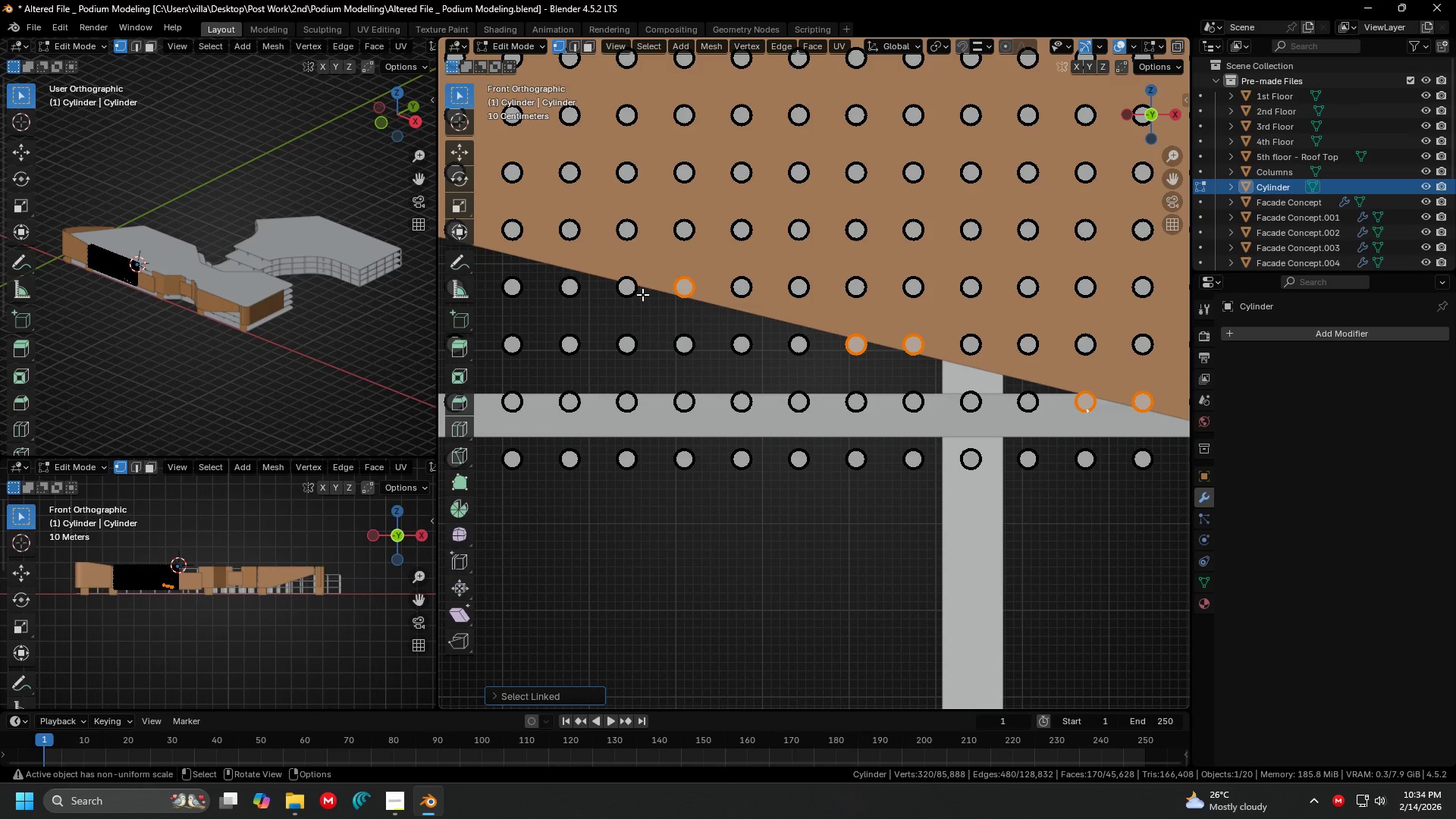 
type(ll)
 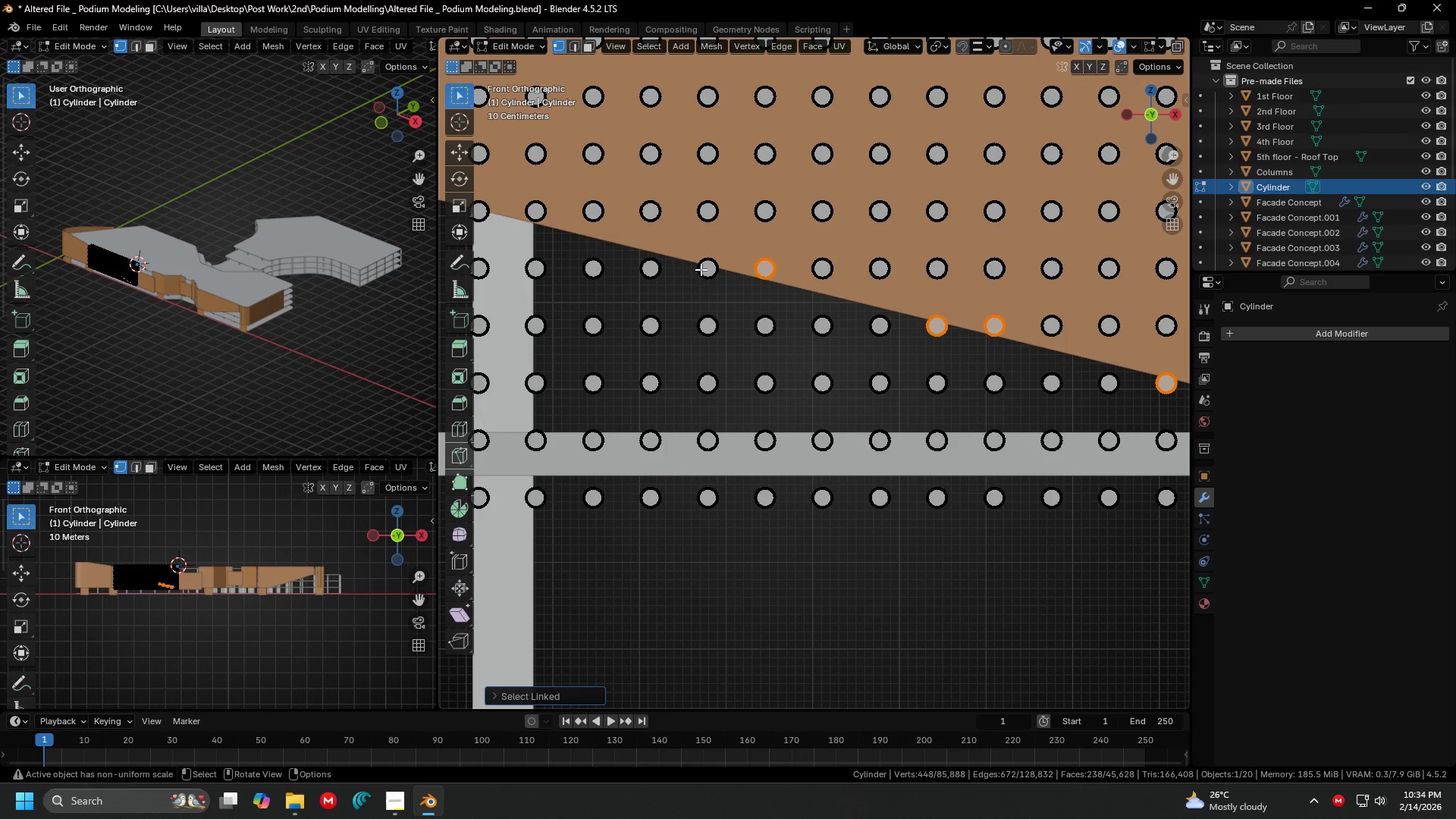 
key(L)
 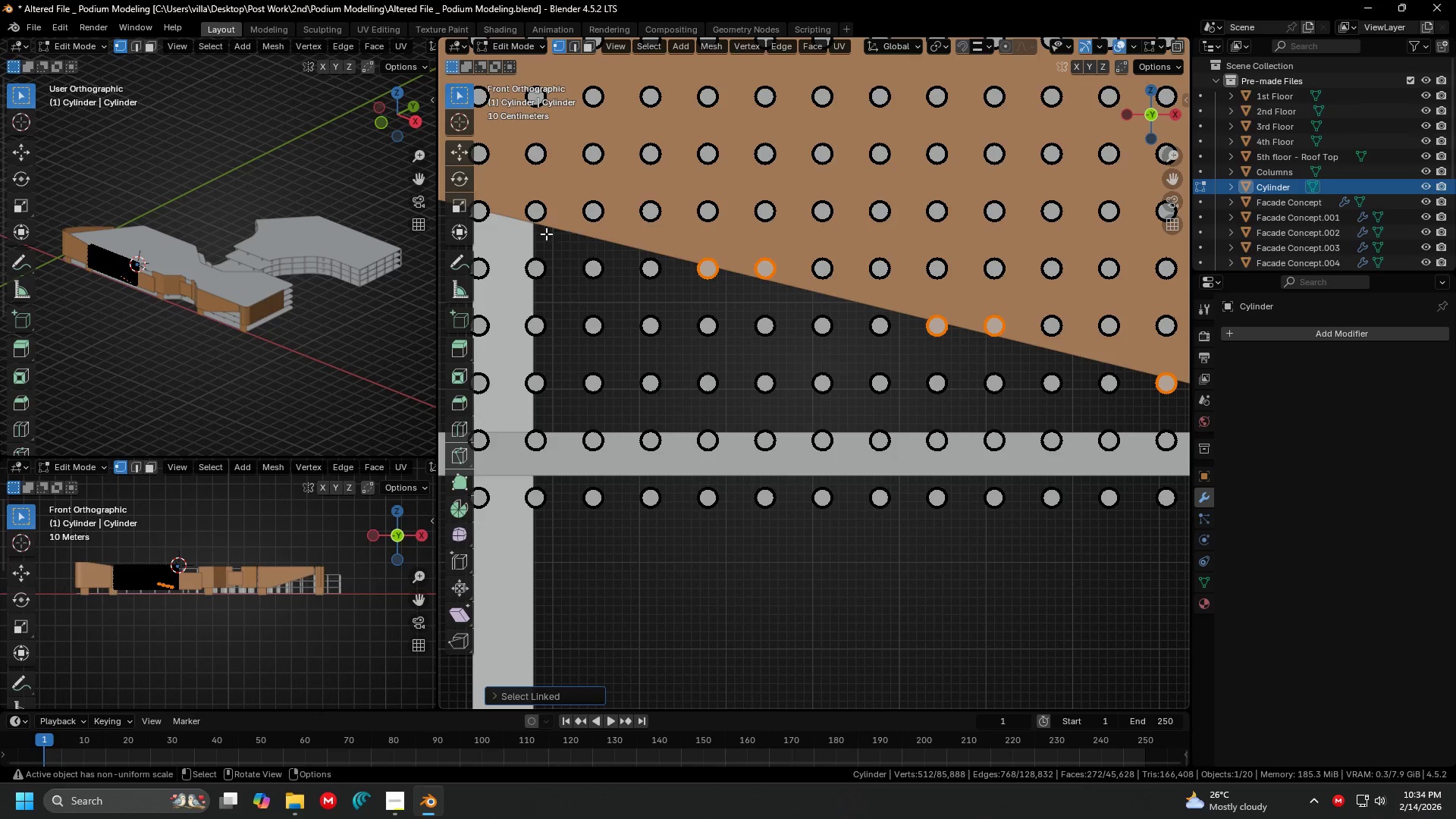 
key(L)
 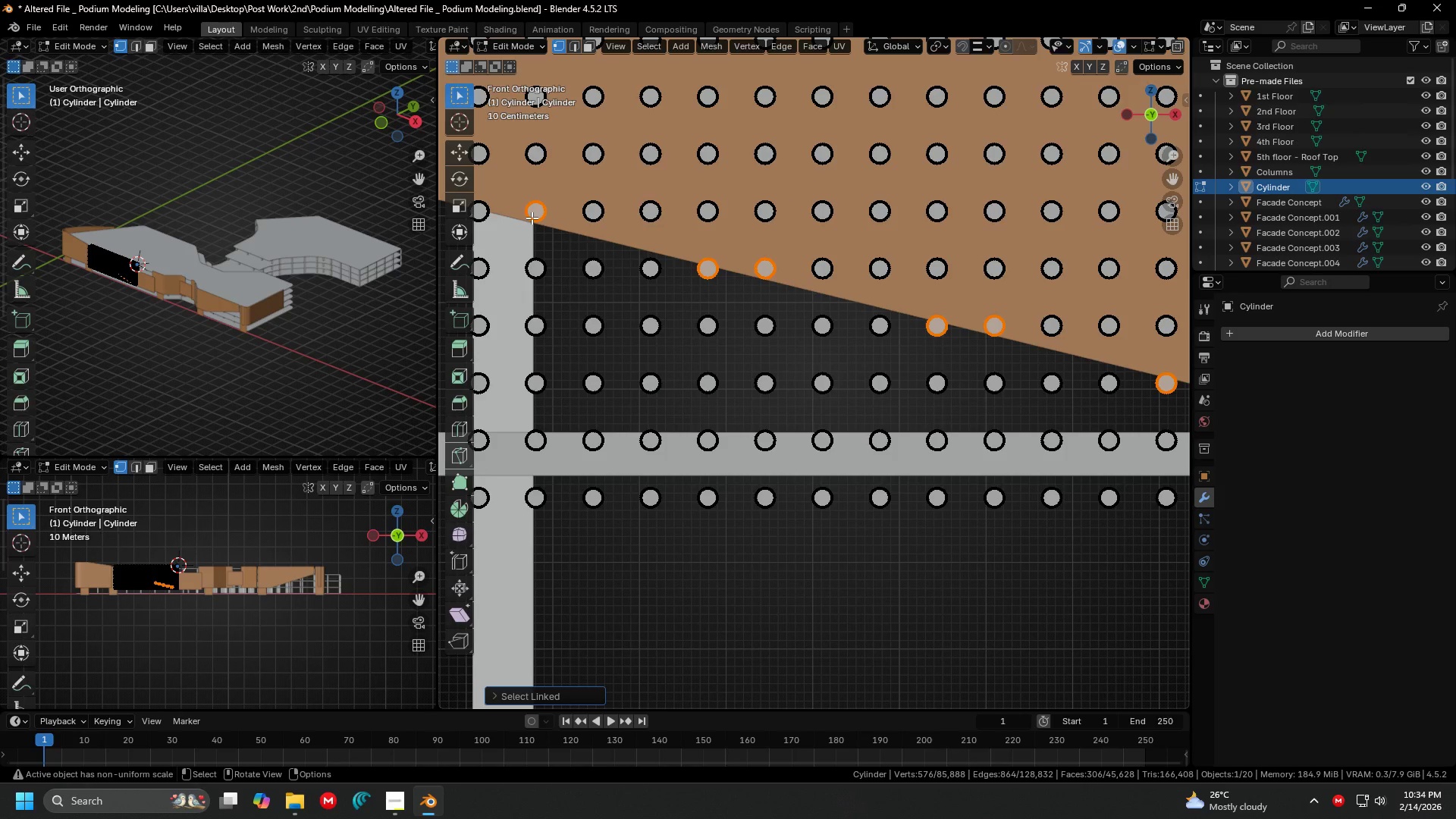 
hold_key(key=ShiftLeft, duration=1.06)
 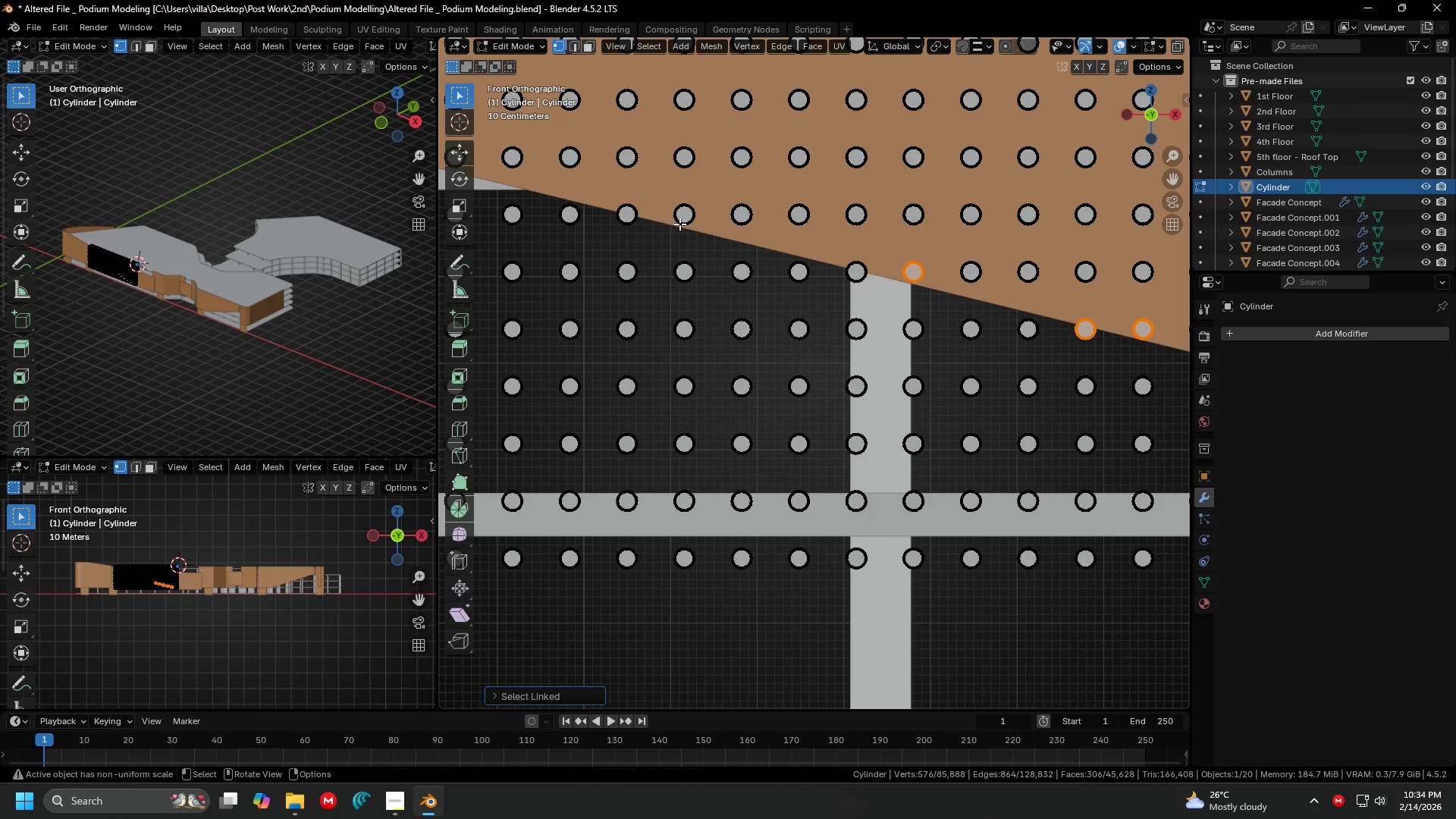 
key(L)
 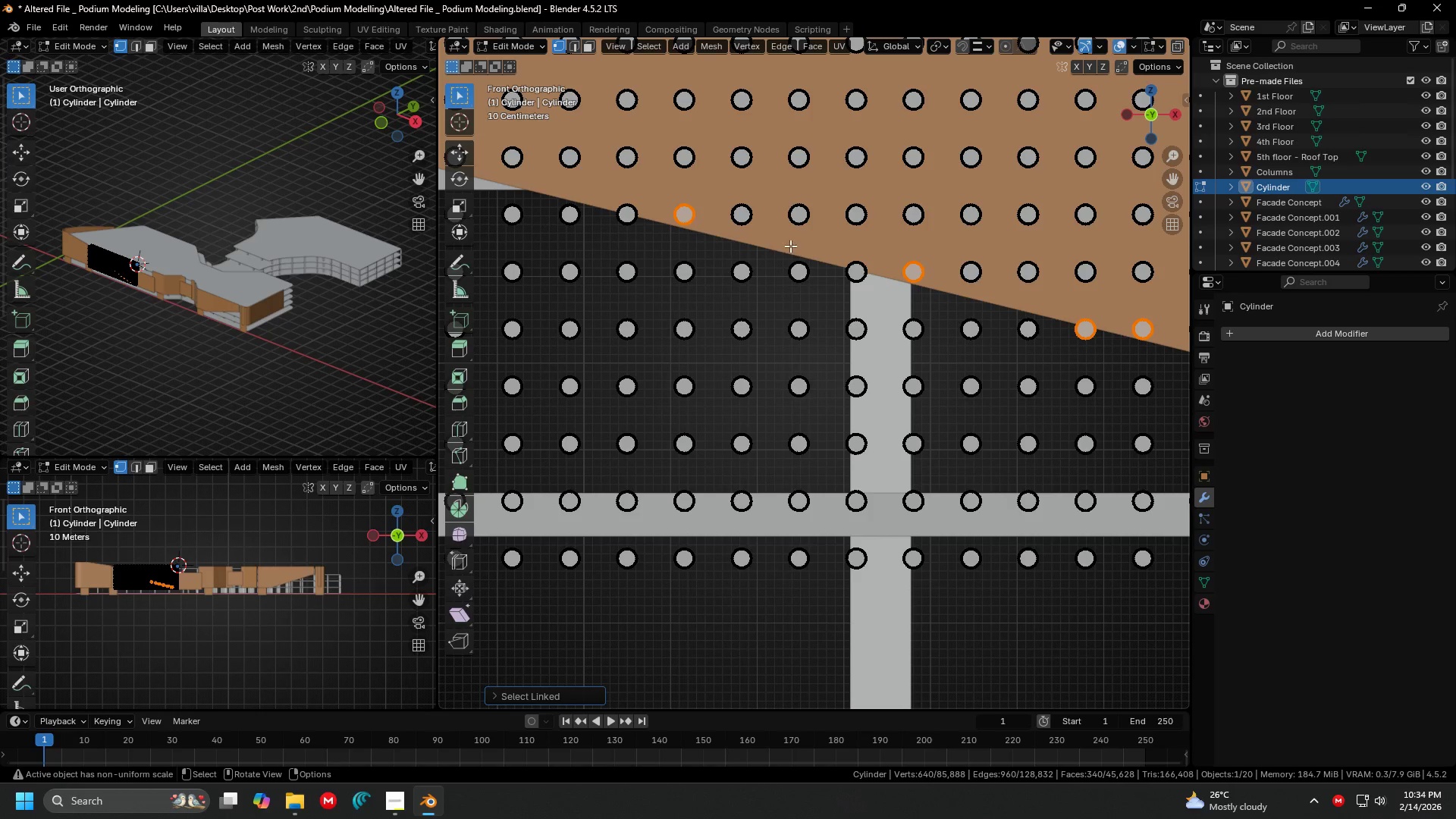 
hold_key(key=ShiftLeft, duration=1.5)
 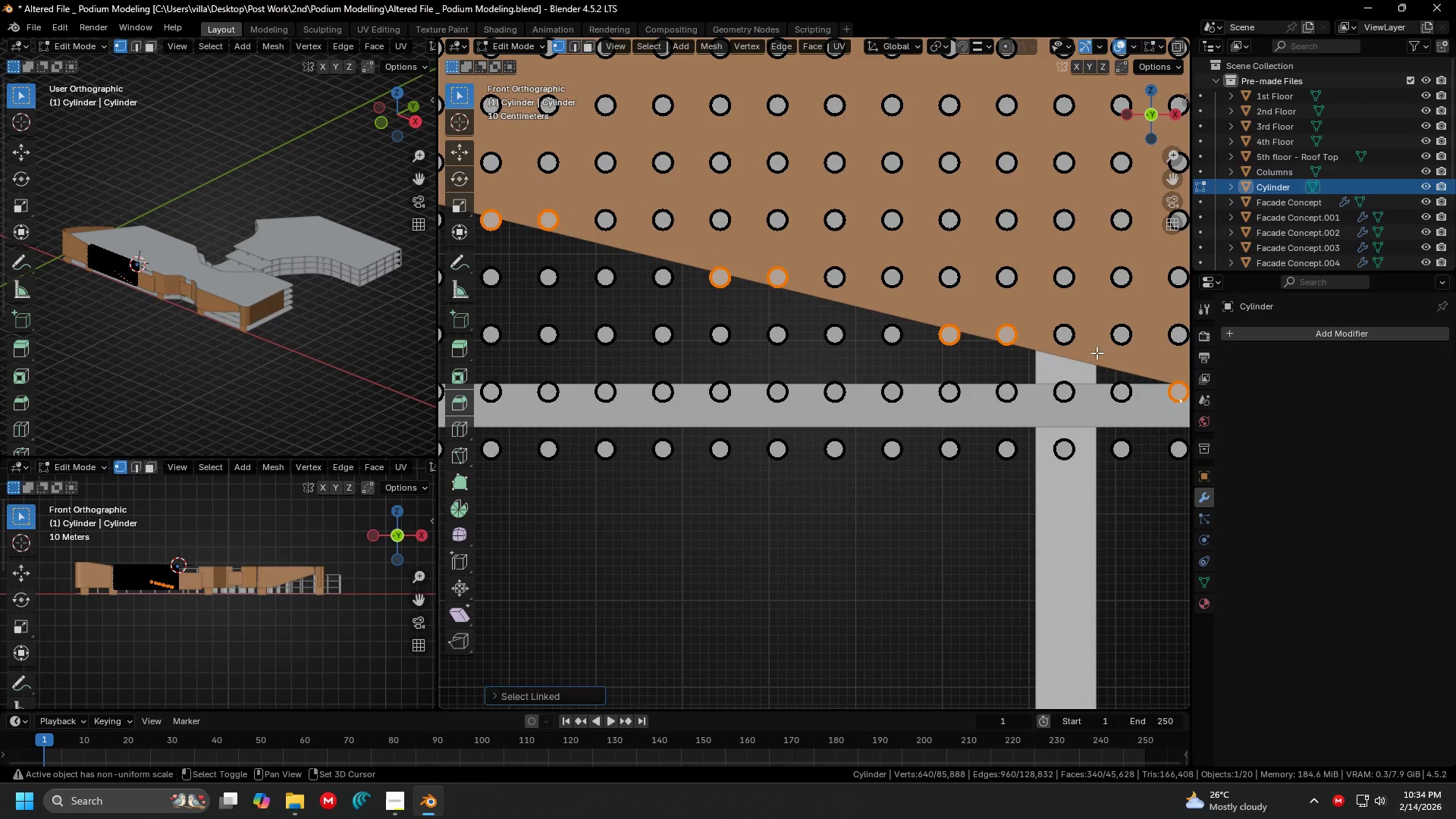 
hold_key(key=ShiftLeft, duration=1.51)
 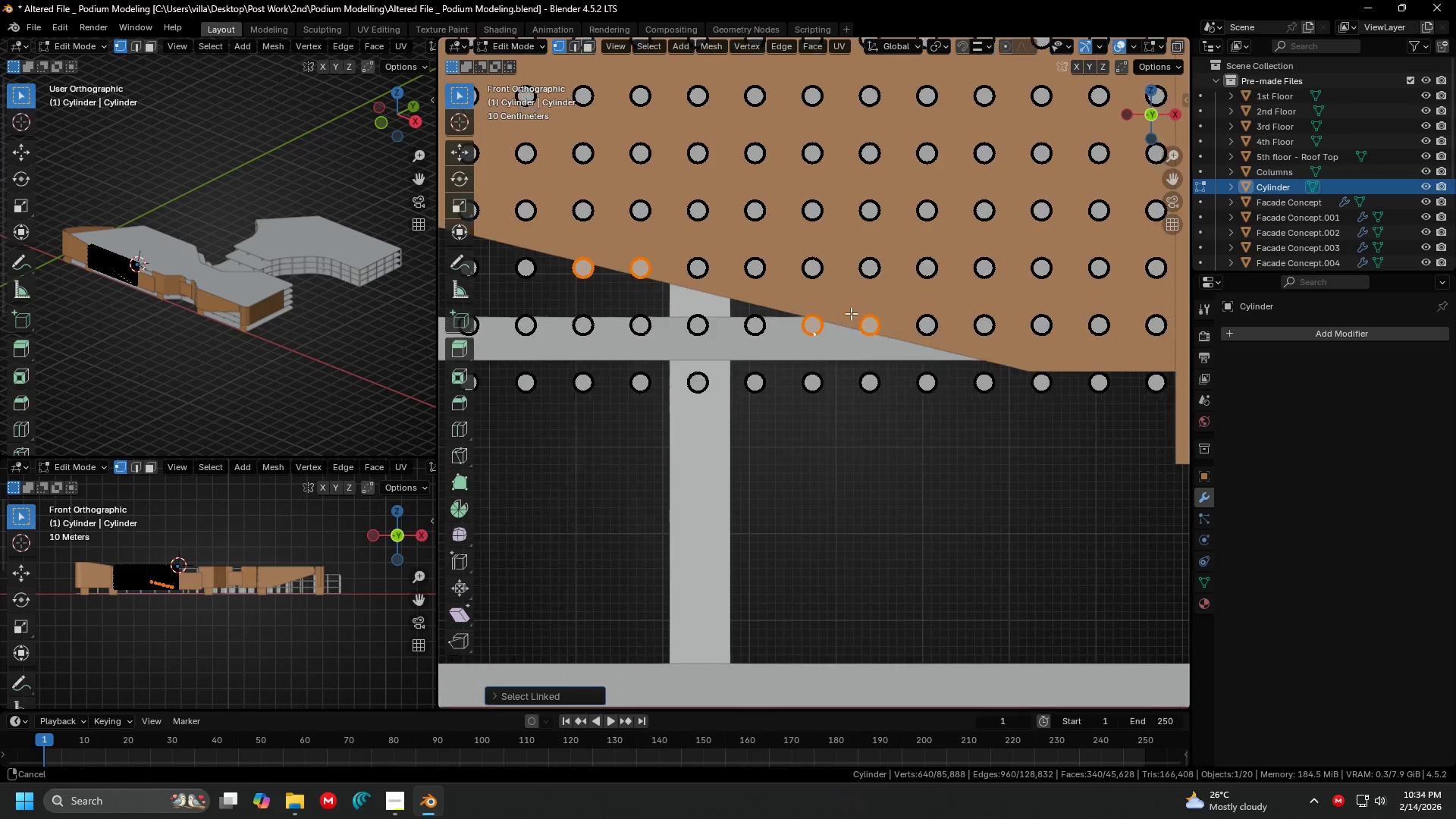 
hold_key(key=ShiftLeft, duration=1.5)
 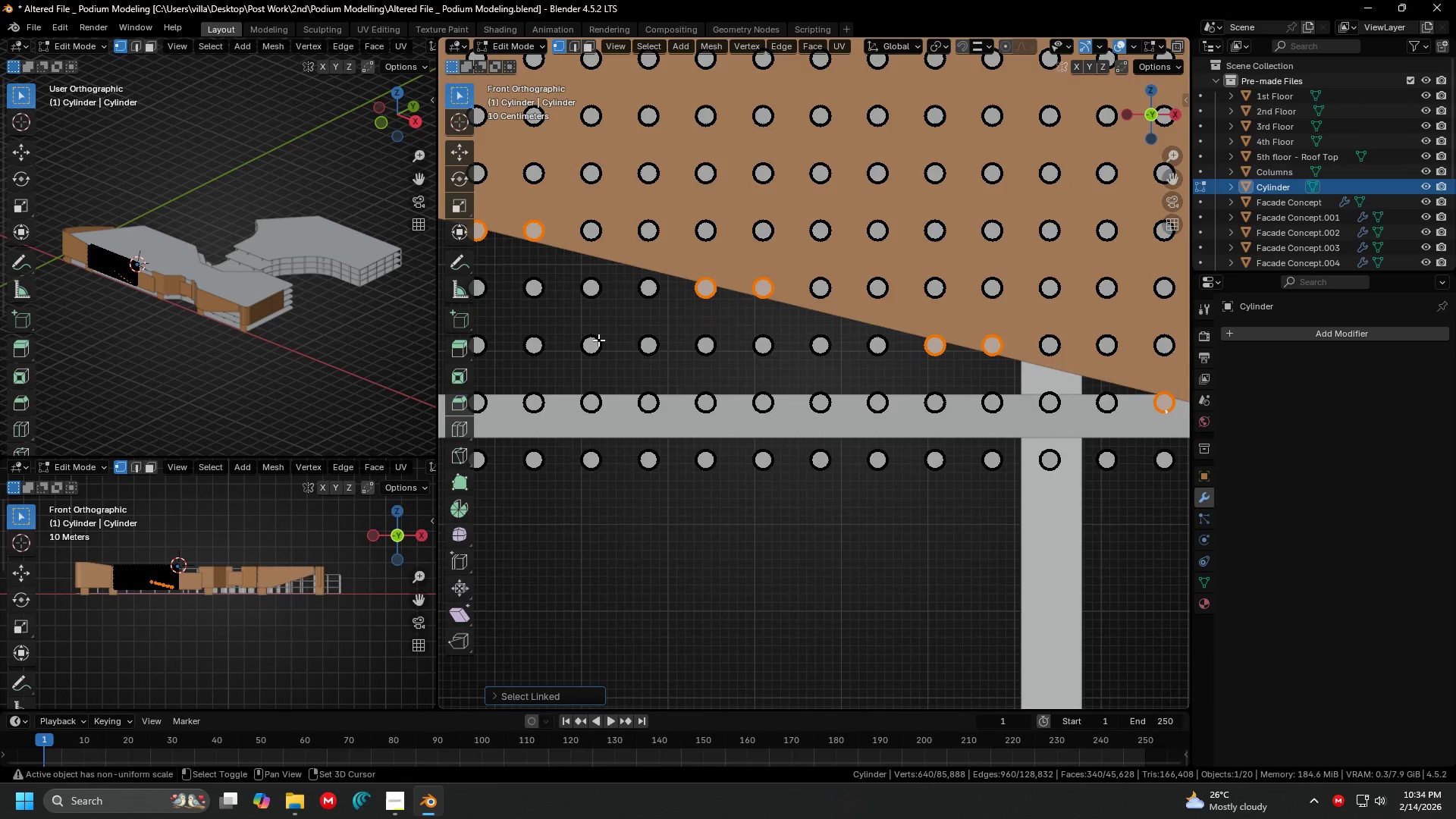 
hold_key(key=ShiftLeft, duration=1.52)
 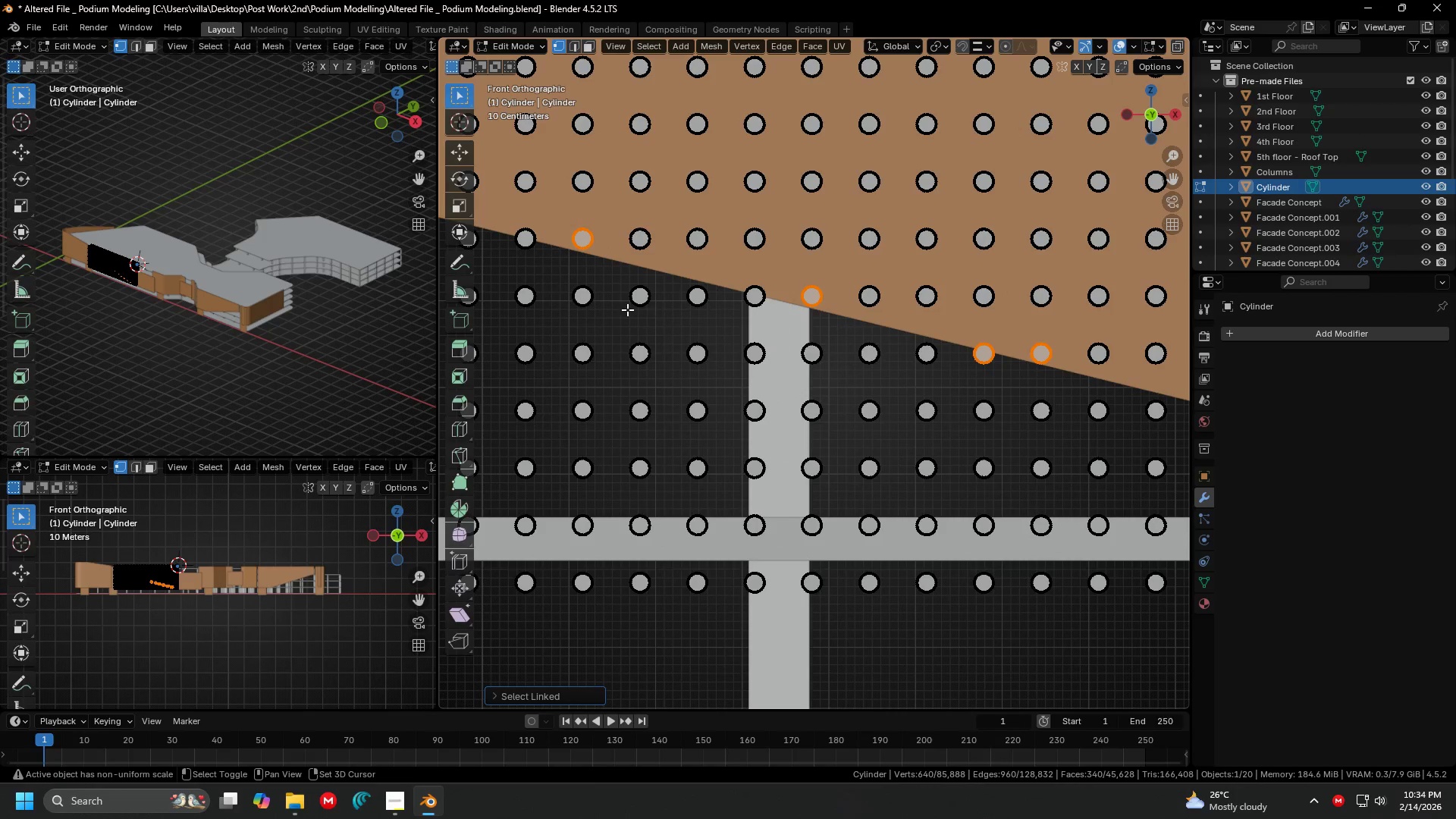 
hold_key(key=ShiftLeft, duration=1.52)
 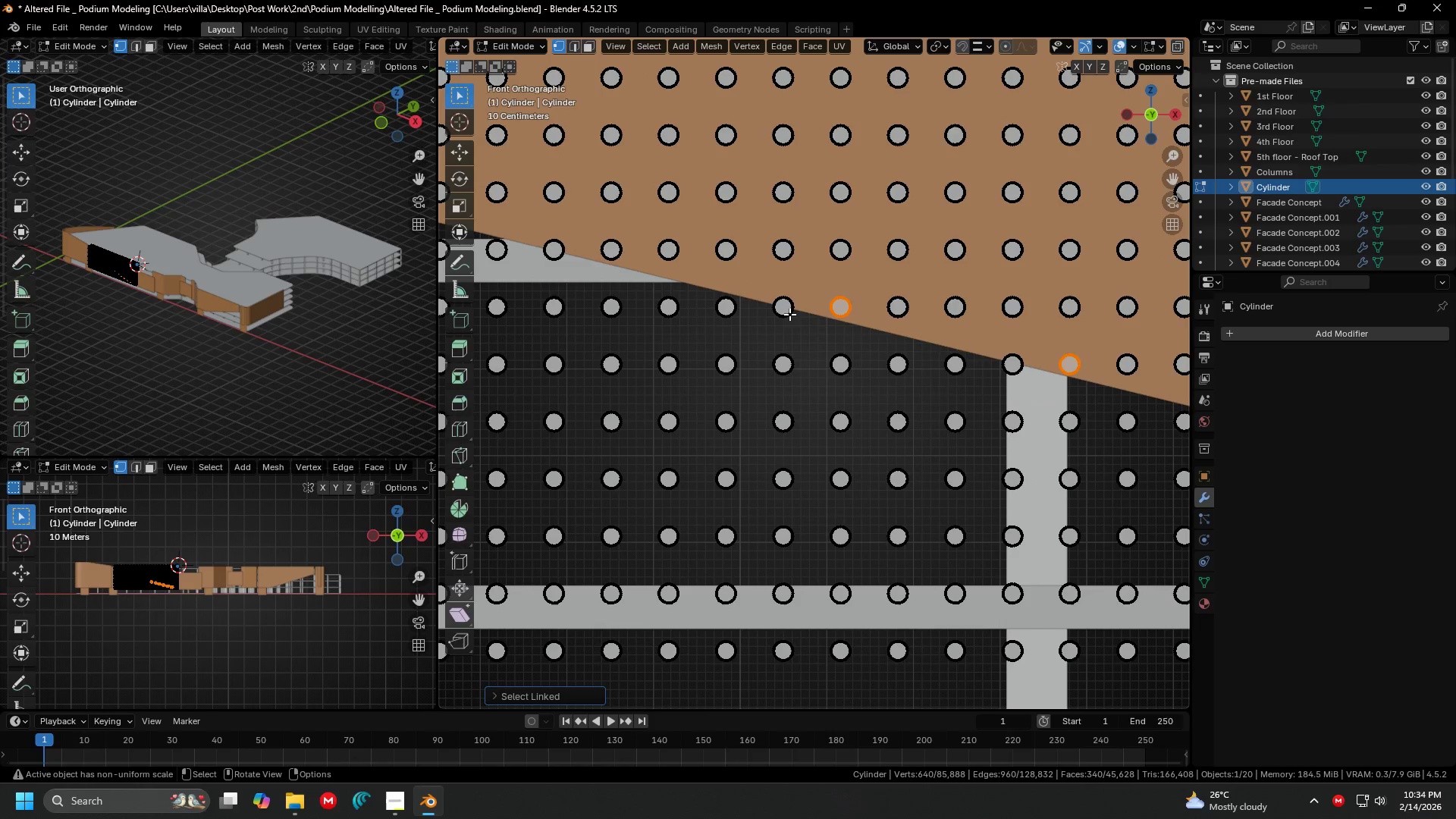 
hold_key(key=ShiftLeft, duration=0.5)
 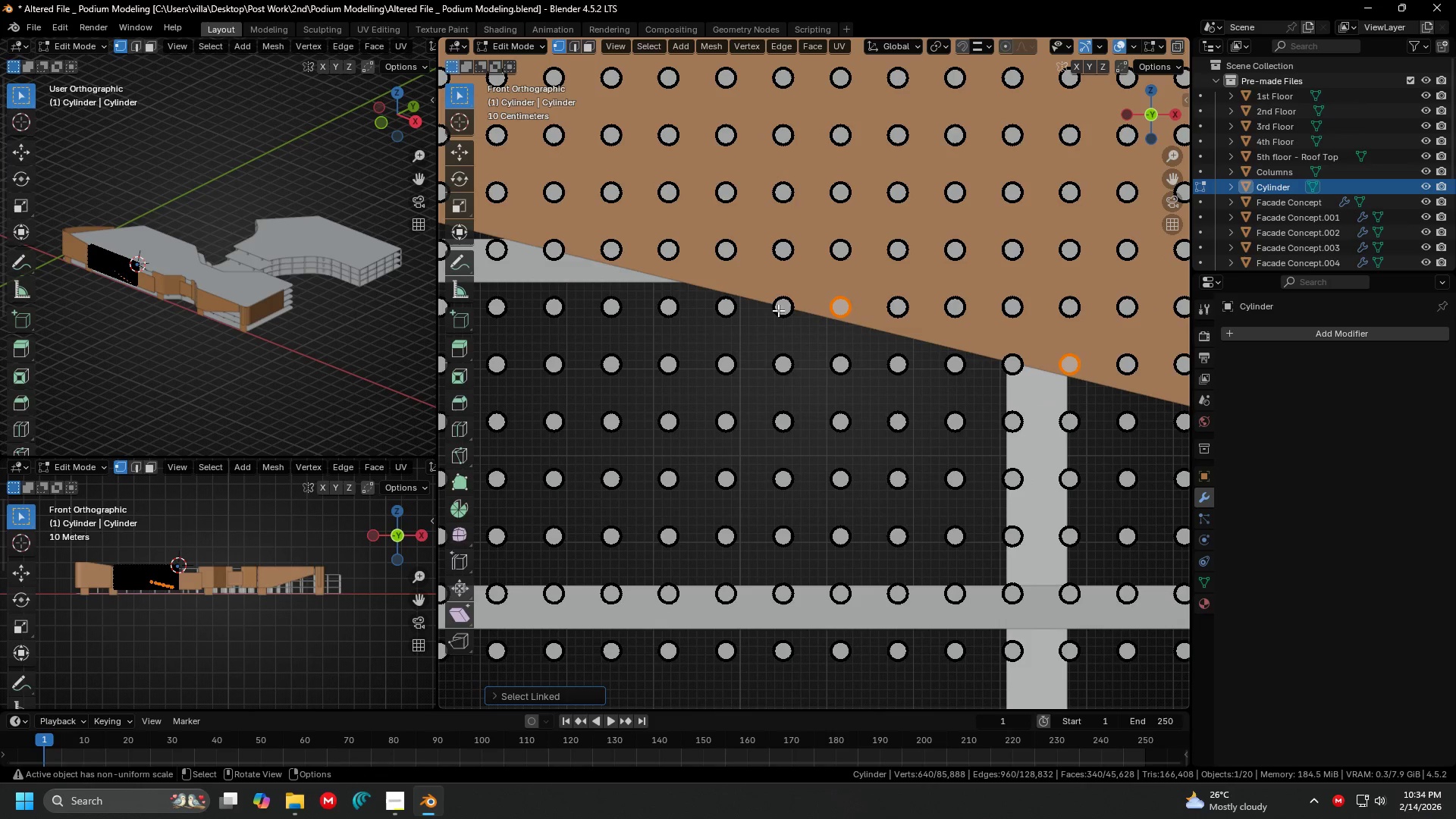 
scroll: coordinate [813, 375], scroll_direction: up, amount: 1.0
 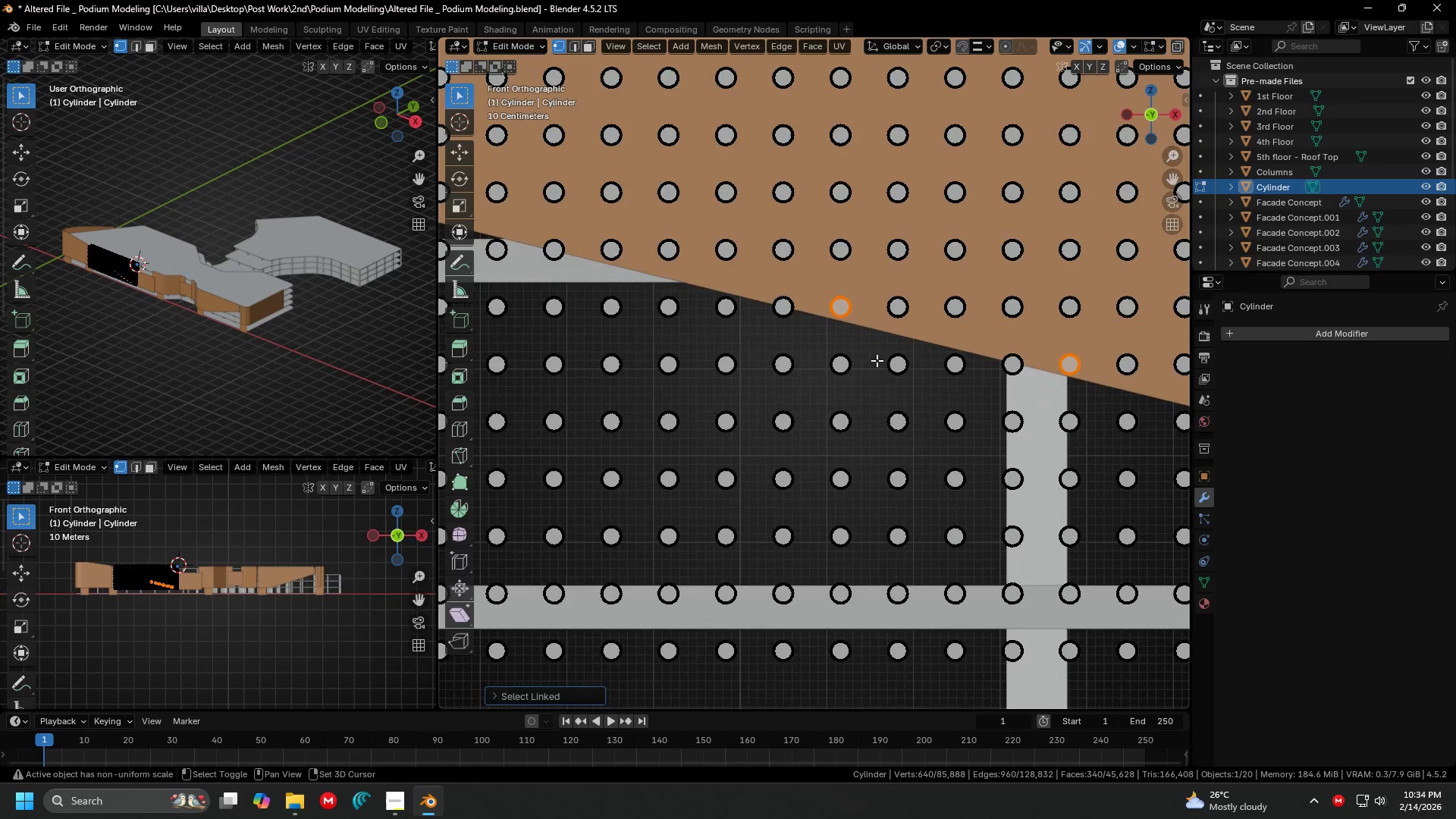 
type(lll)
 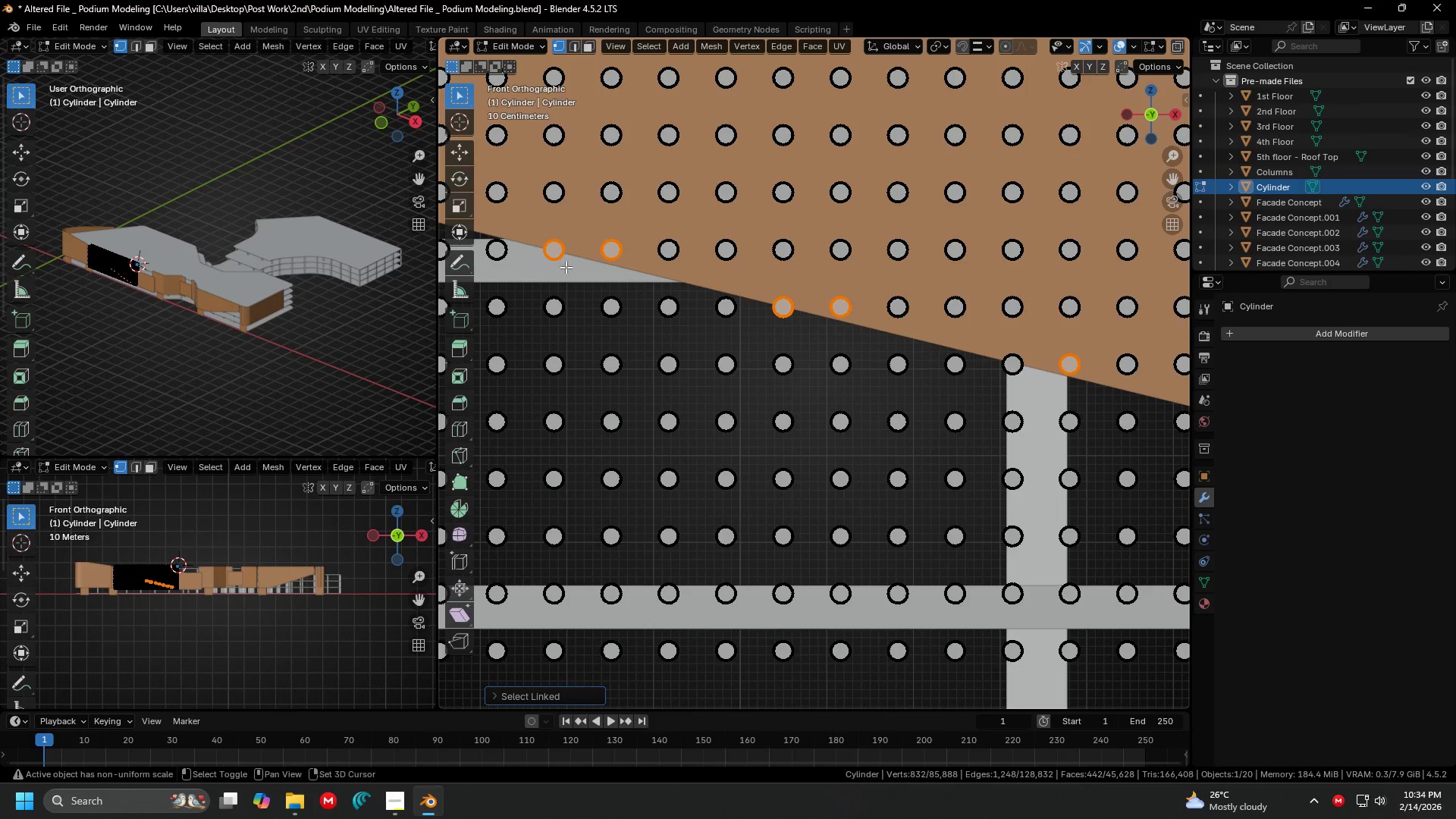 
hold_key(key=ShiftLeft, duration=0.95)
 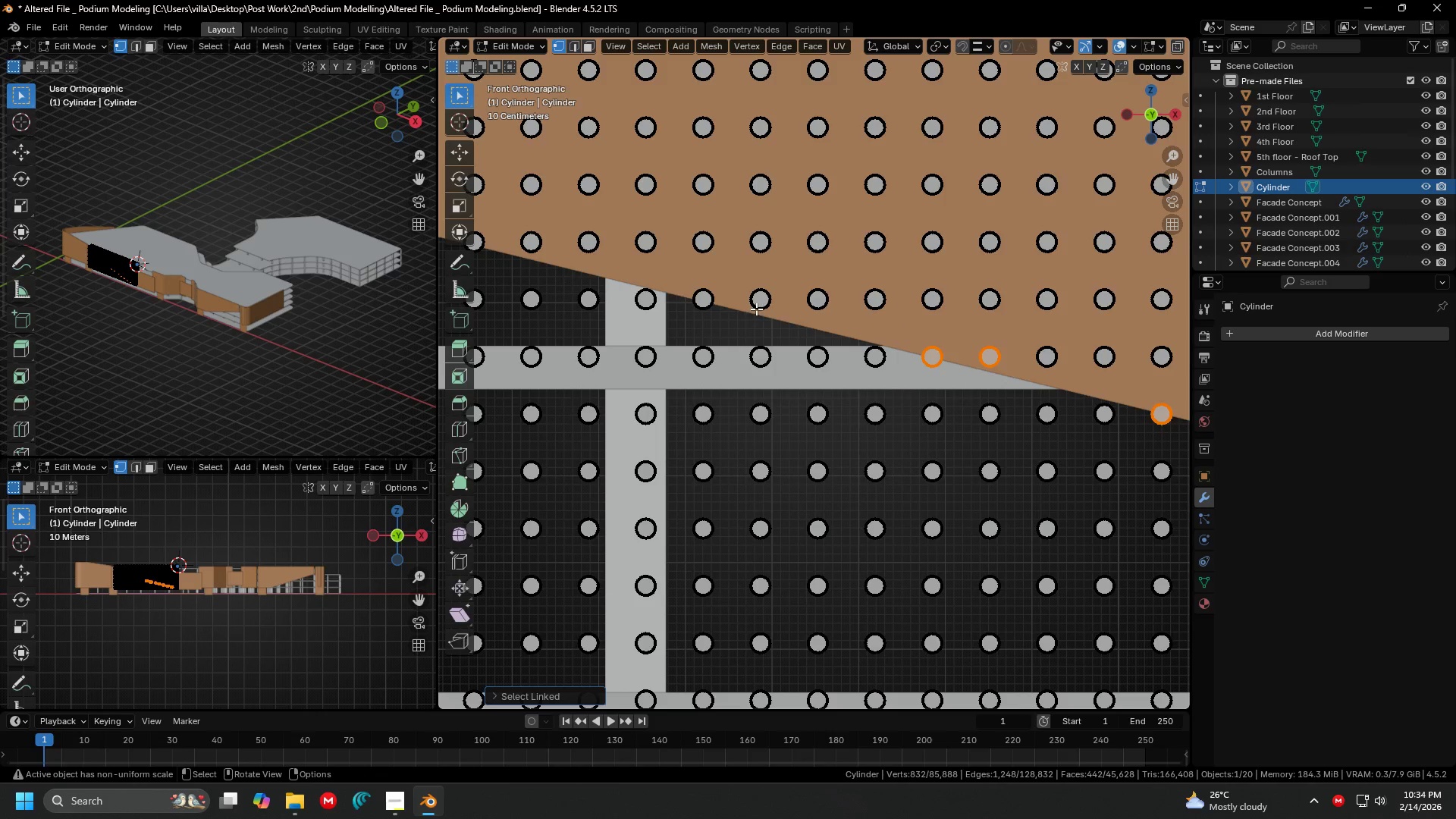 
key(L)
 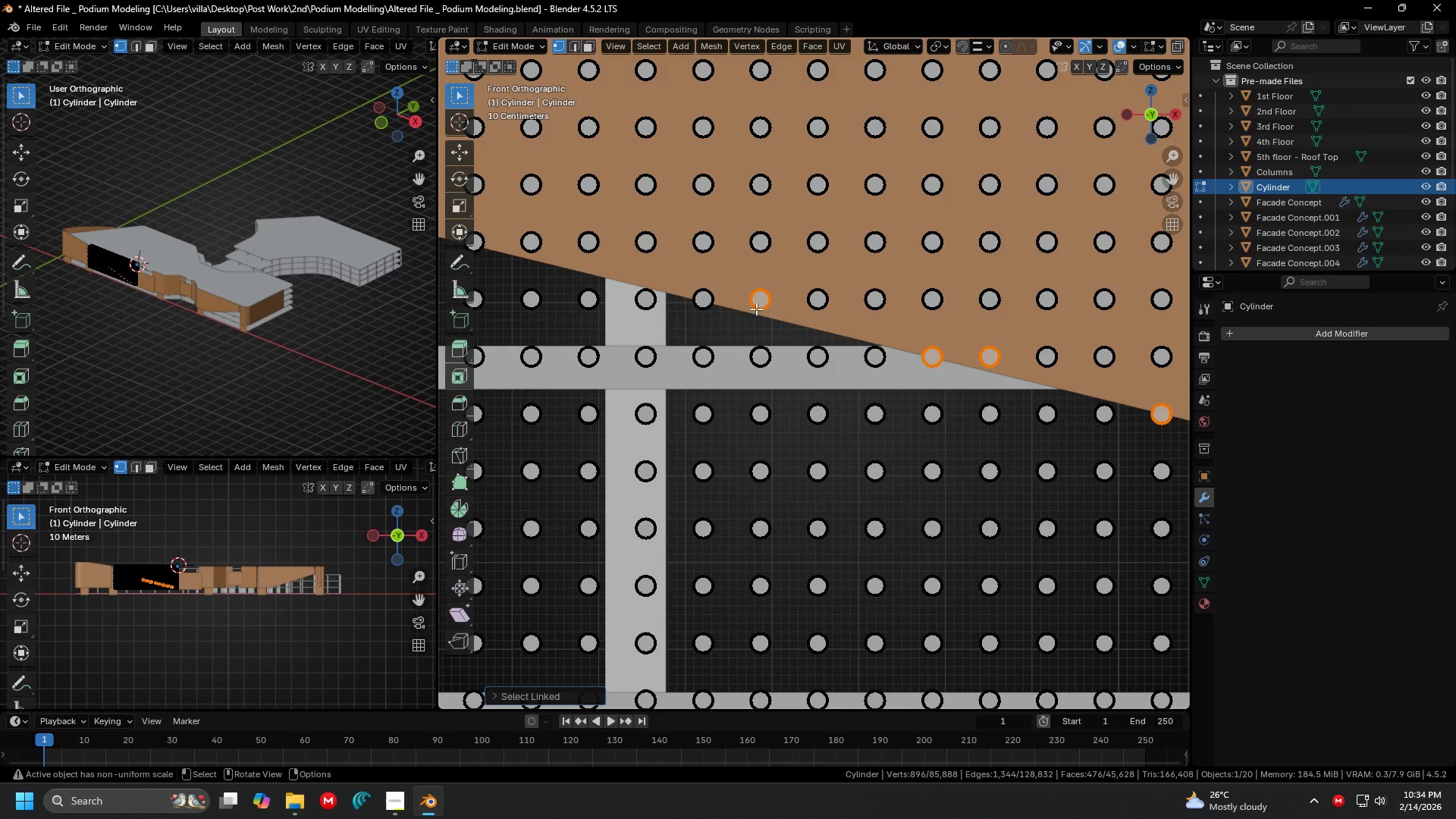 
type(ll)
 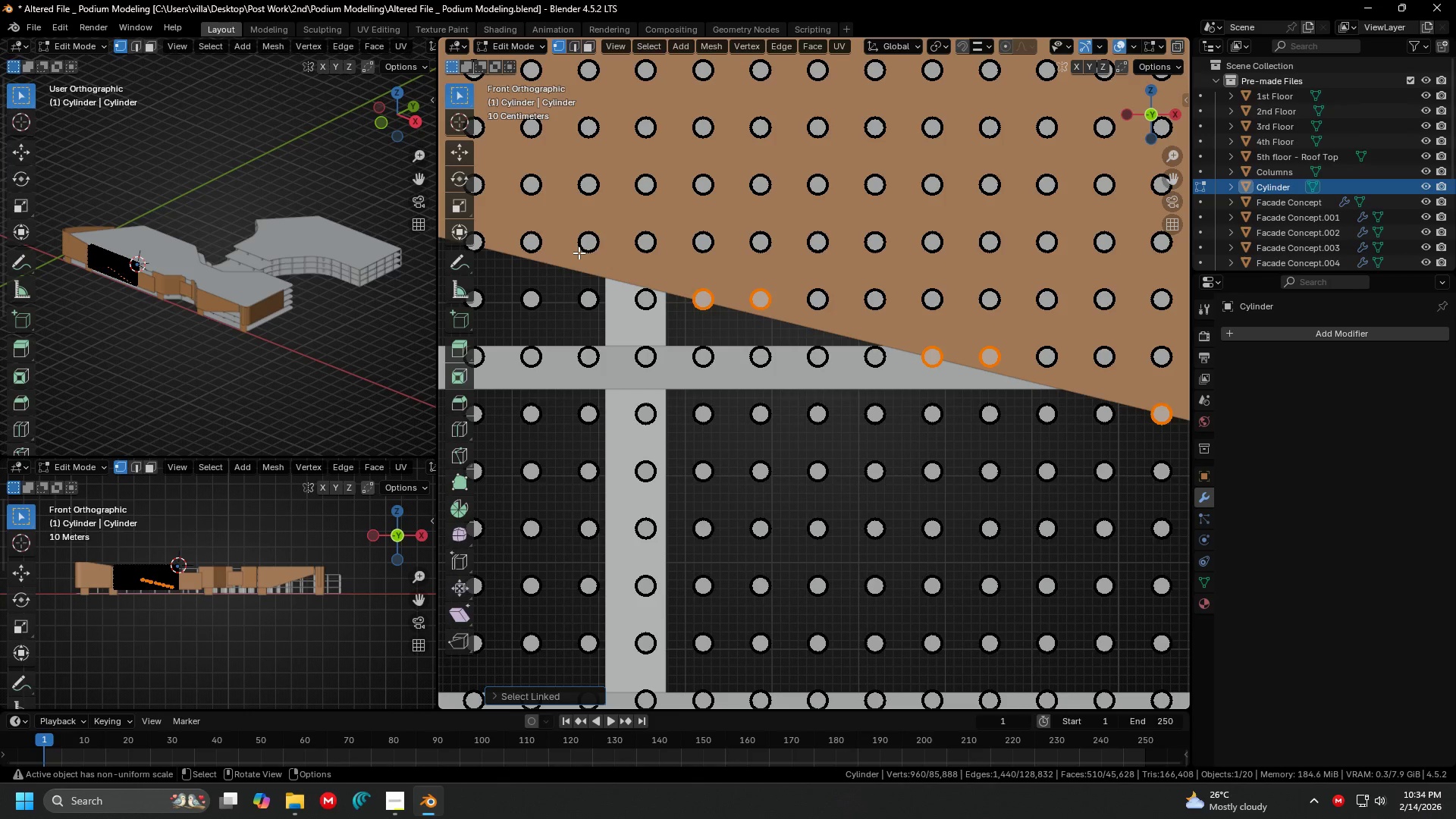 
hold_key(key=ShiftLeft, duration=0.77)
 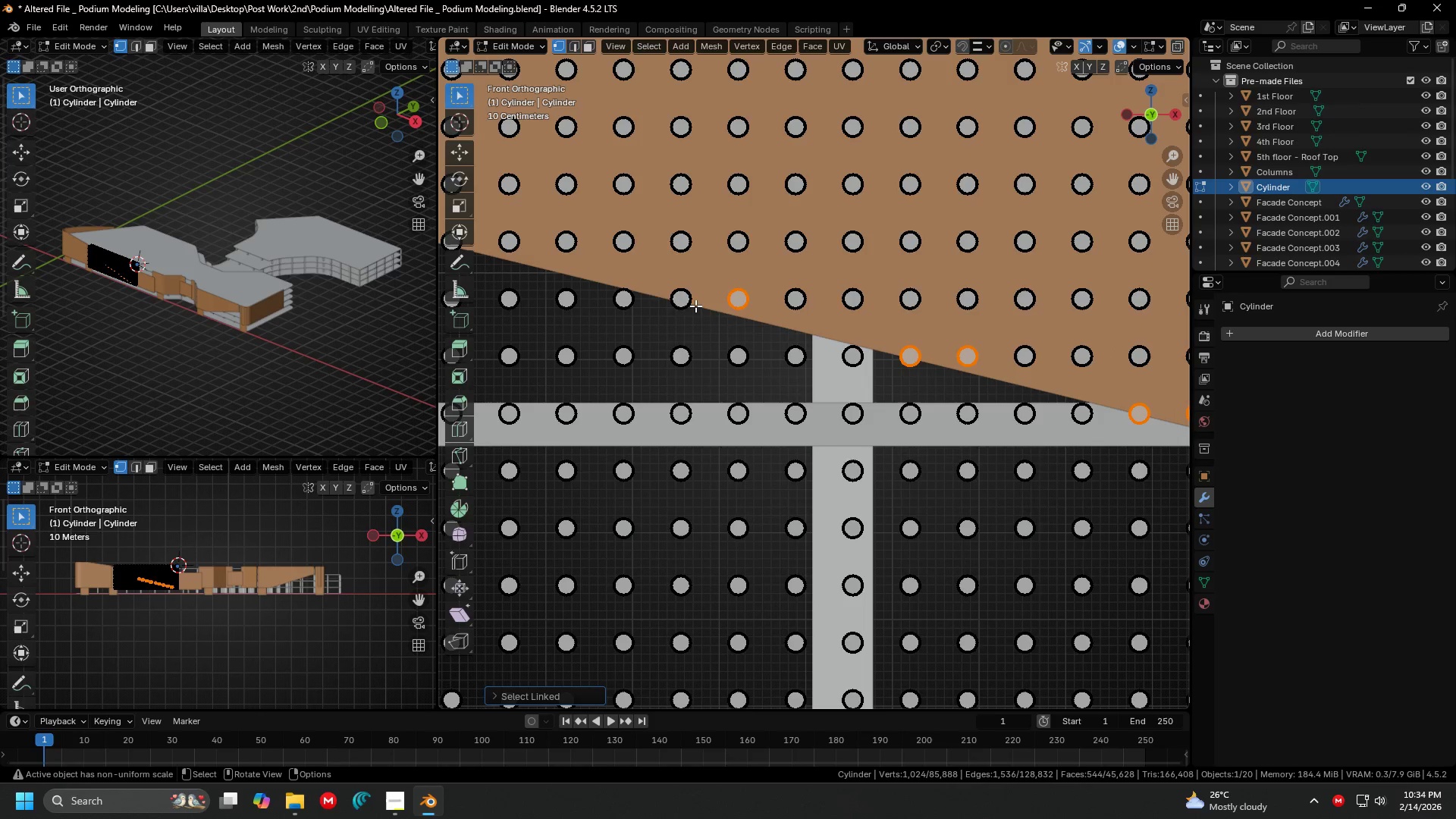 
hold_key(key=ShiftLeft, duration=1.5)
 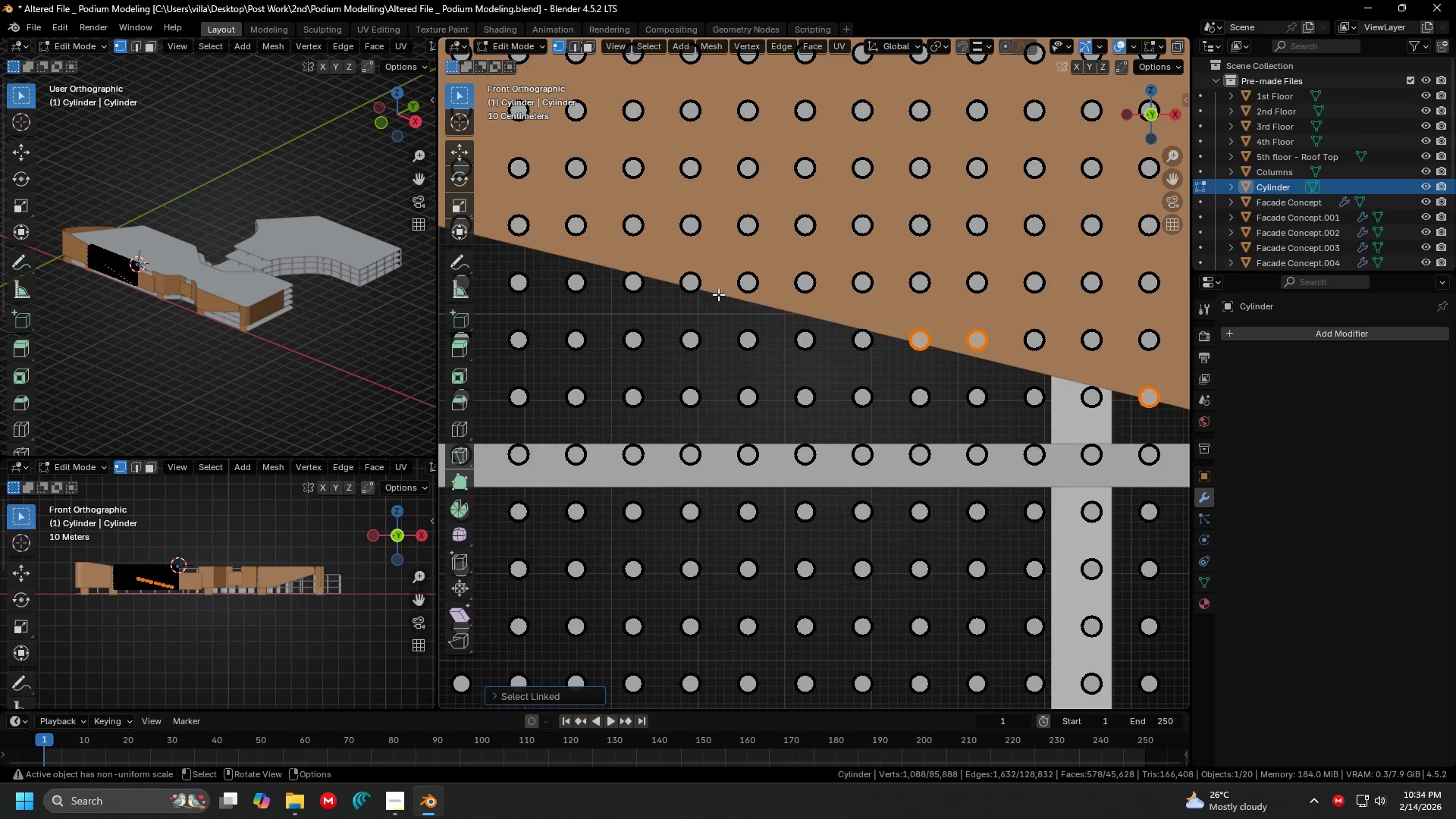 
type(llllllll)
 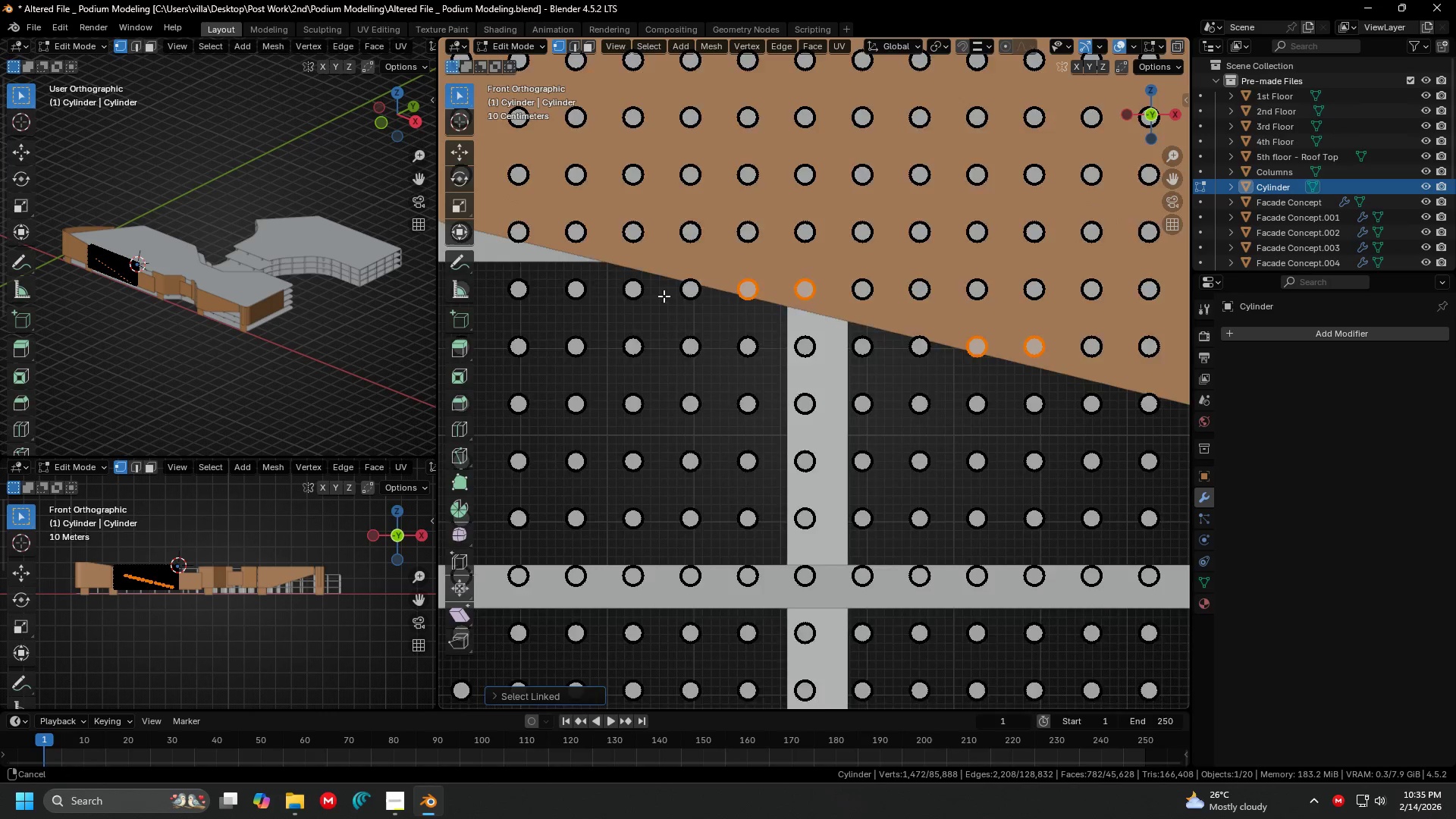 
 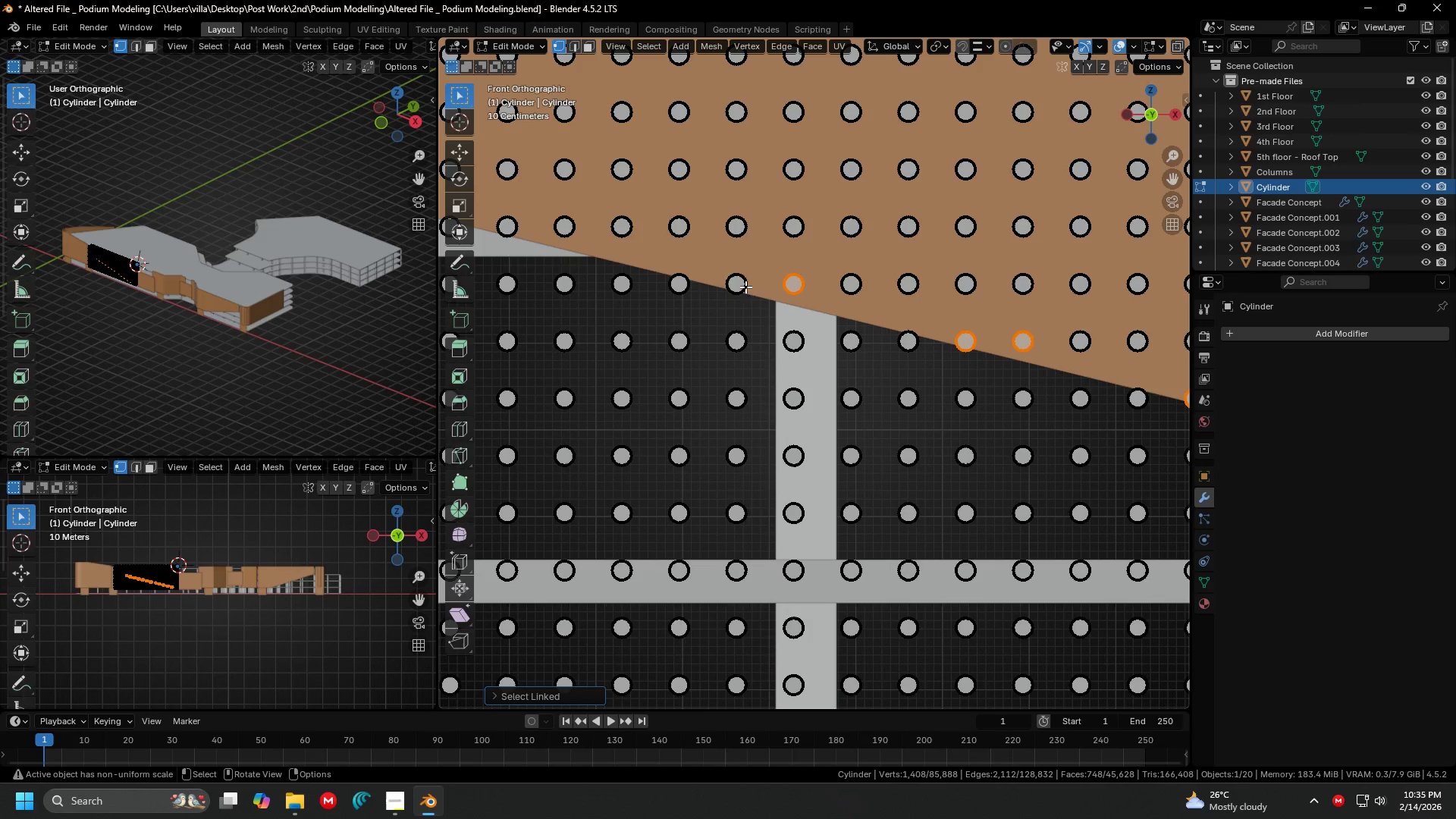 
hold_key(key=ShiftLeft, duration=0.95)
 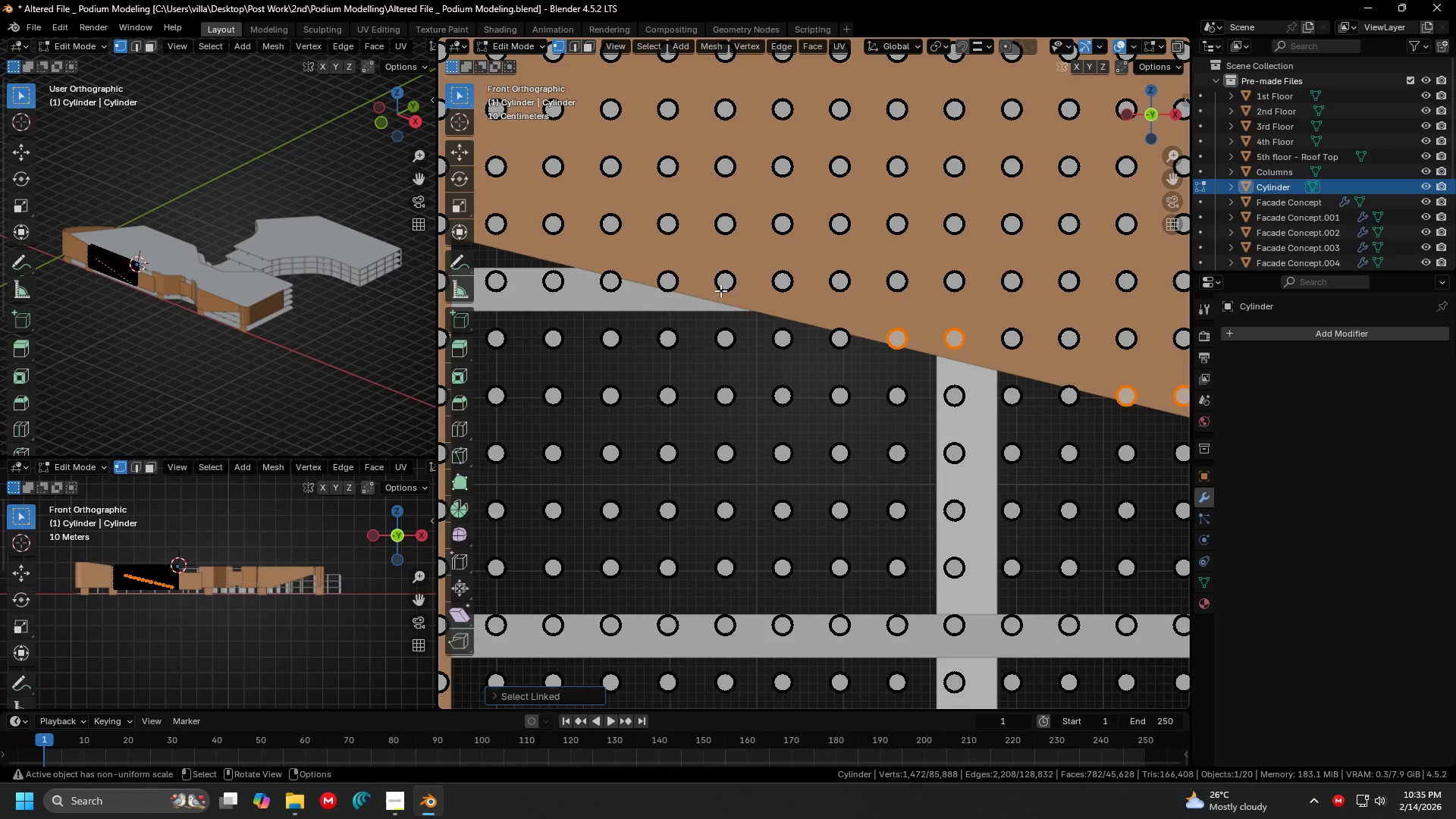 
key(L)
 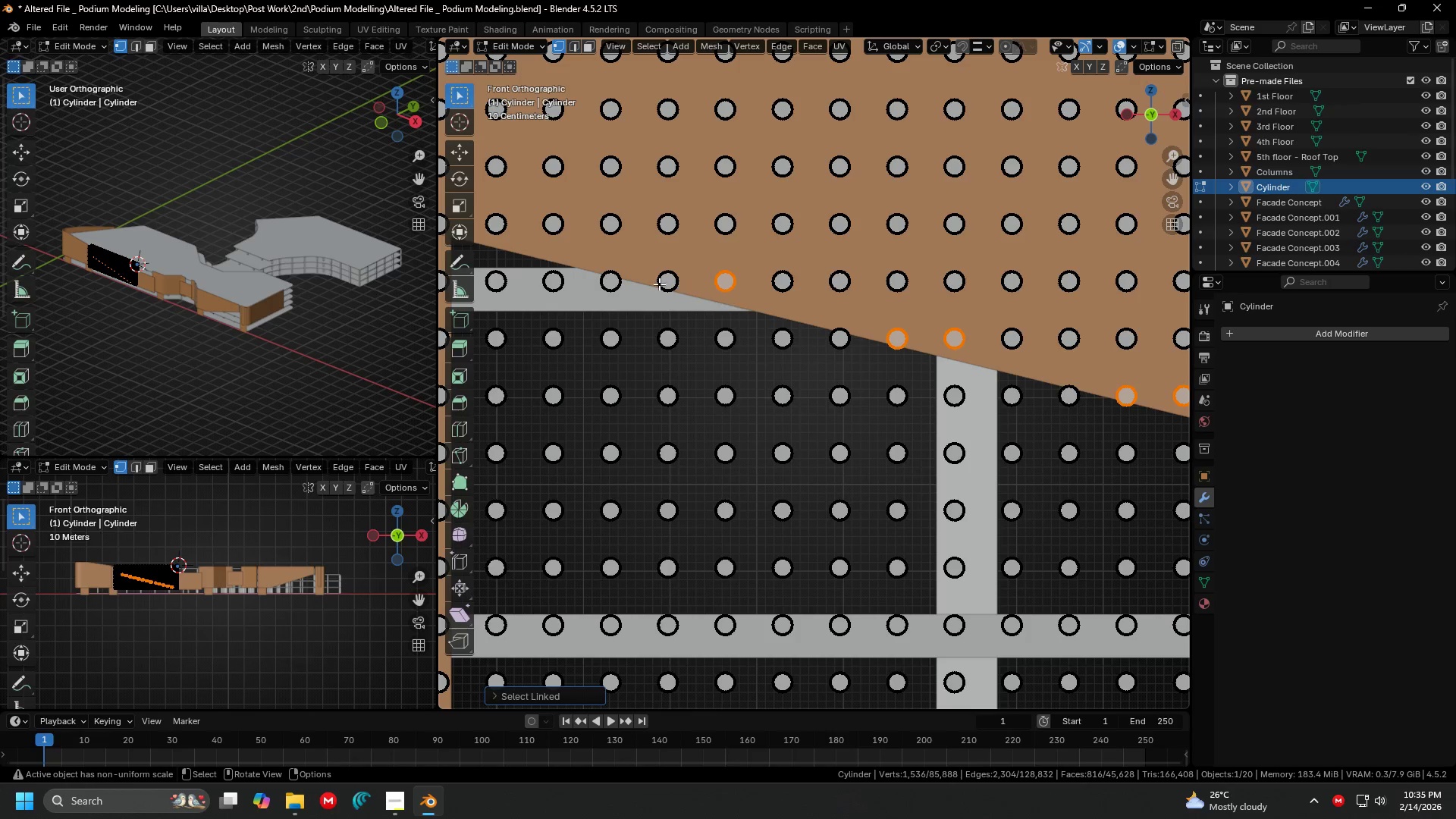 
key(L)
 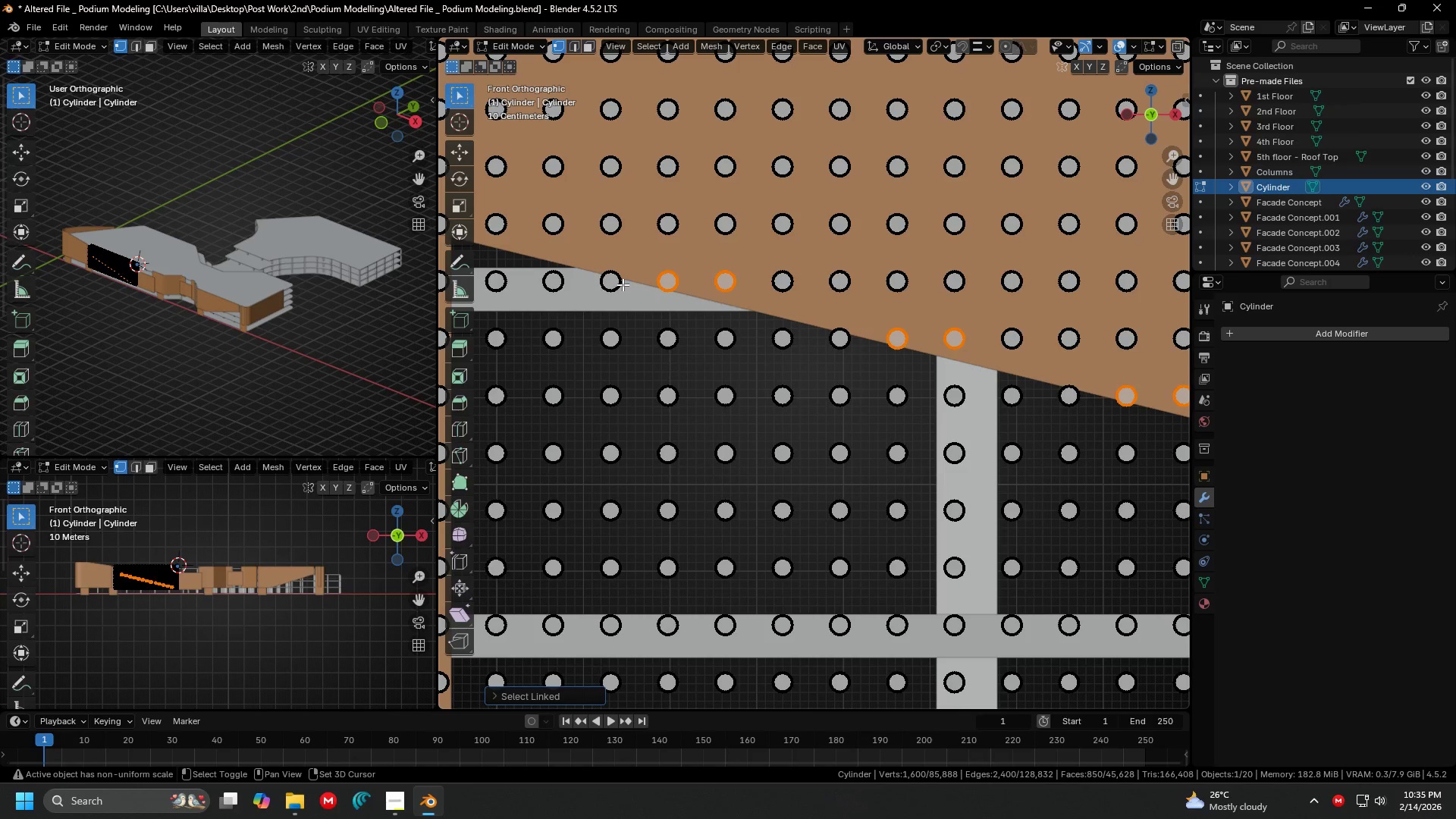 
hold_key(key=ShiftLeft, duration=0.98)
 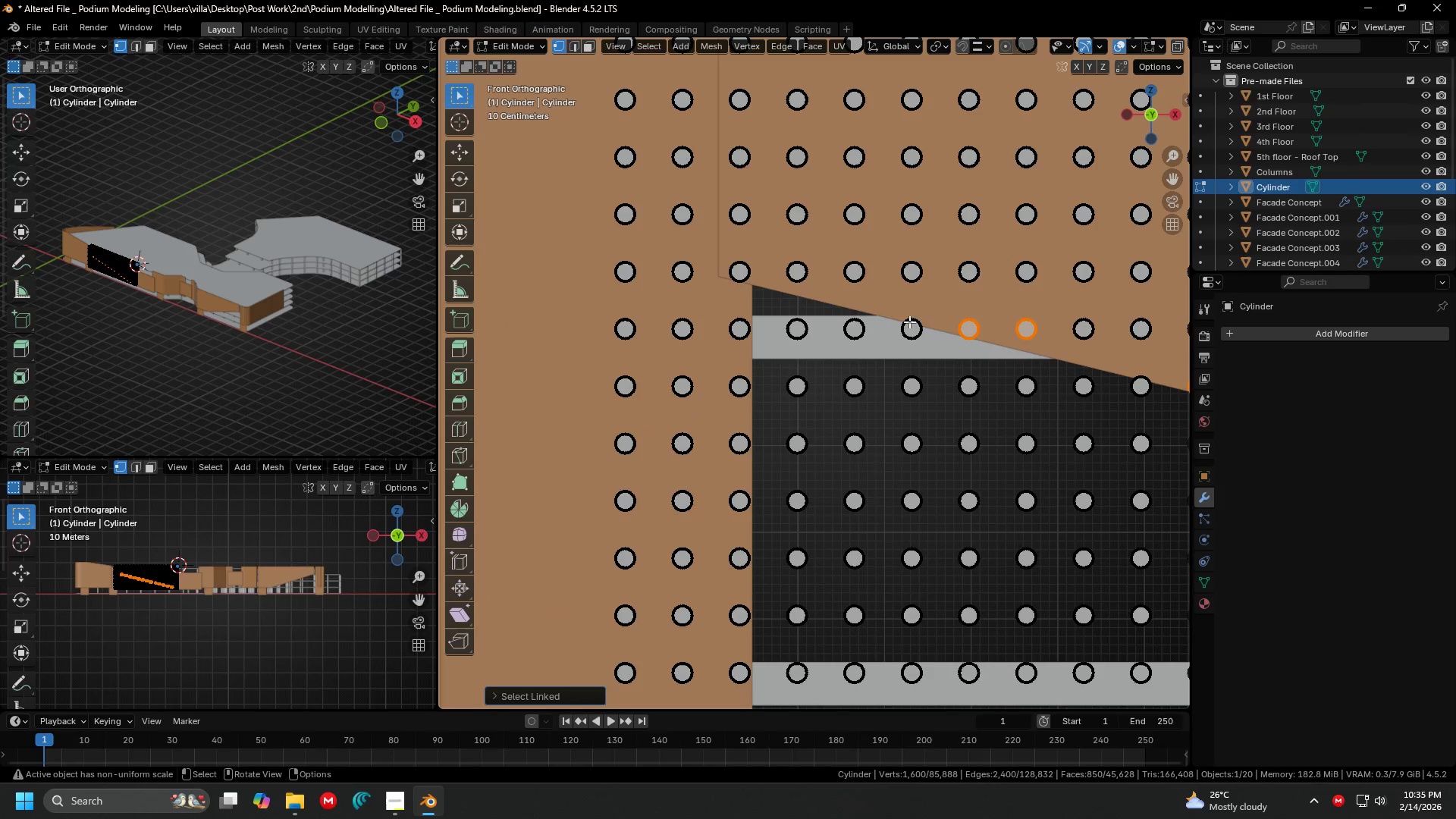 
hold_key(key=ShiftLeft, duration=0.5)
 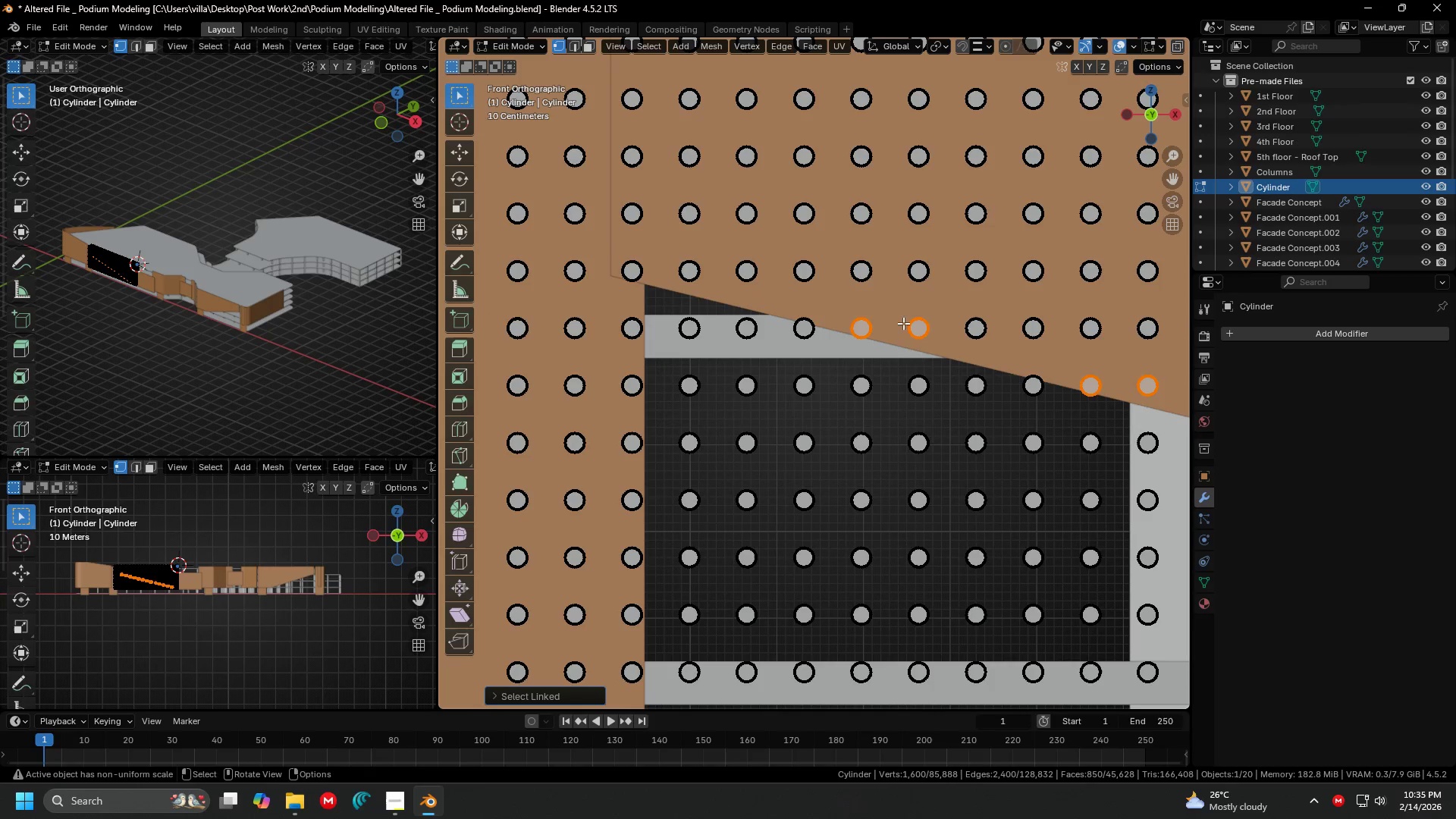 
key(Control+Z)
 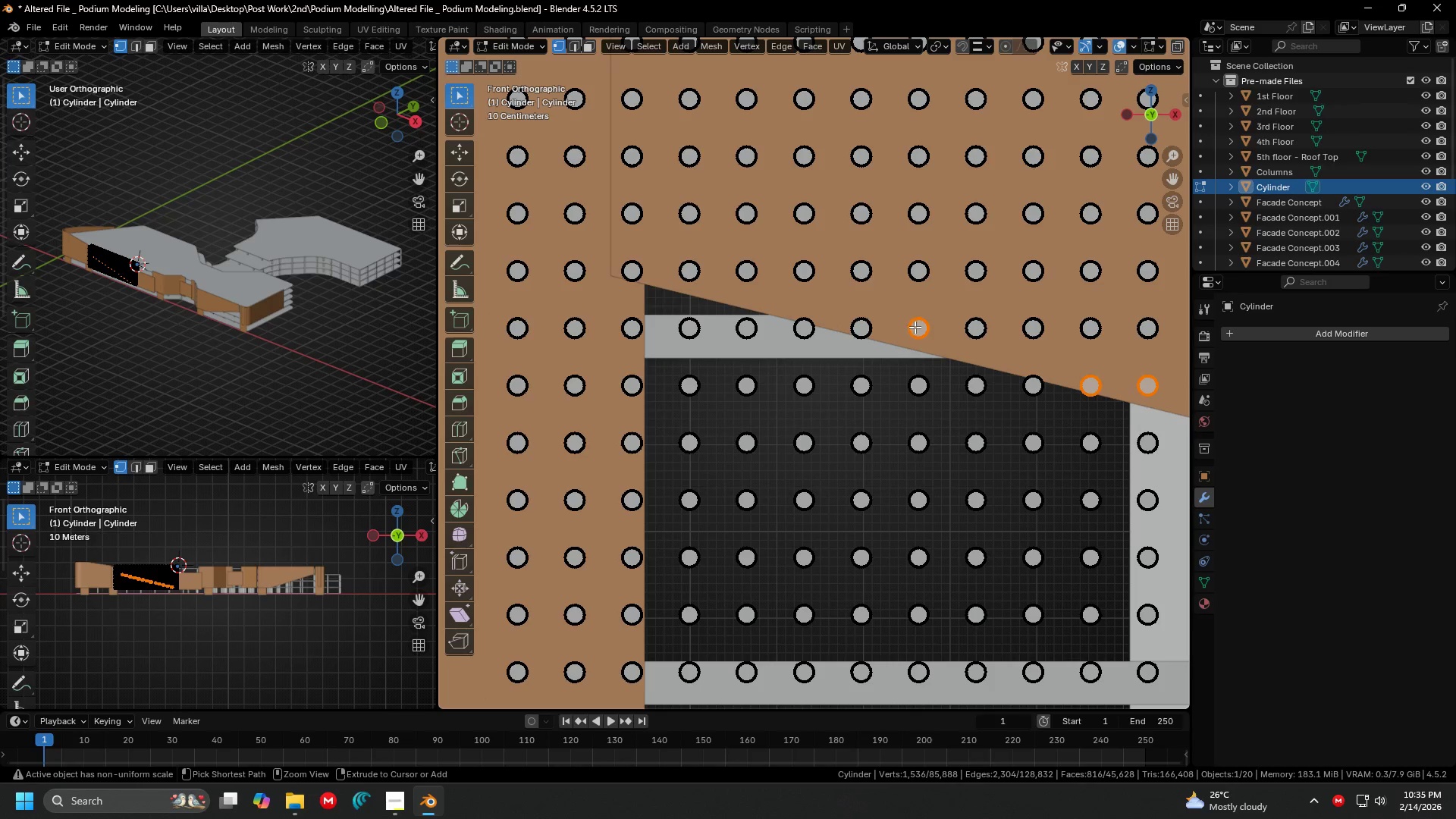 
key(Control+Z)
 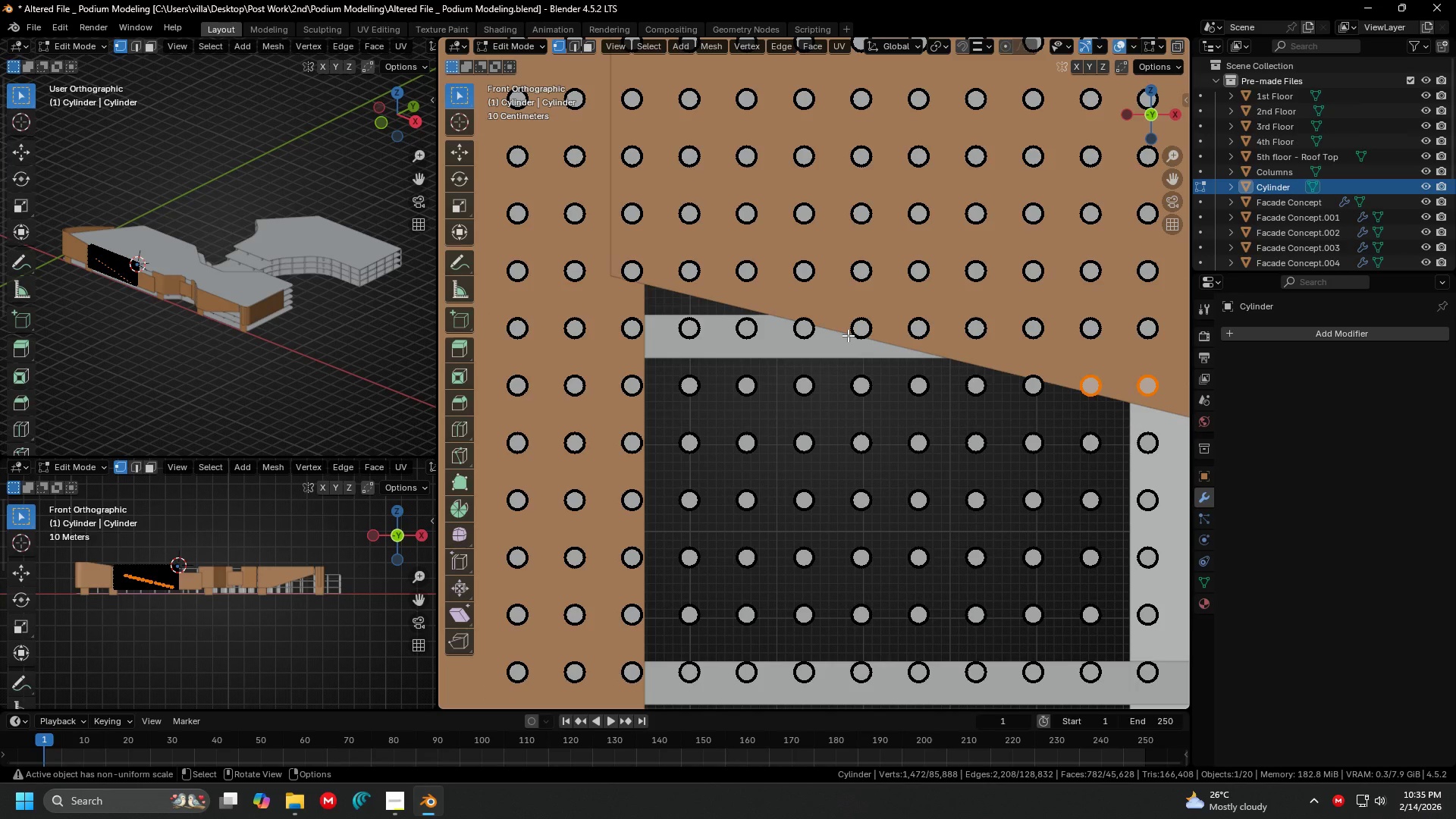 
type(ll)
 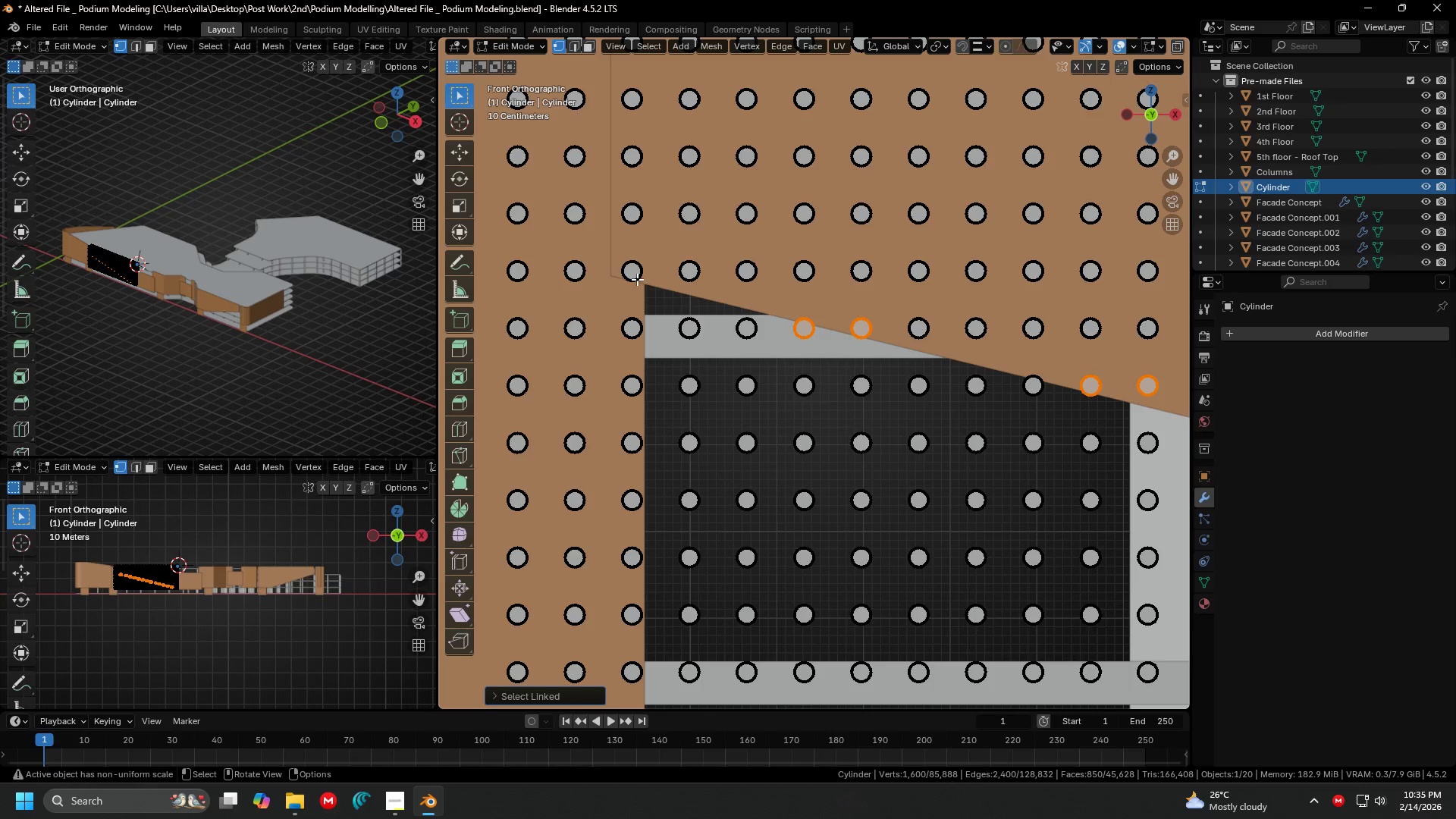 
key(L)
 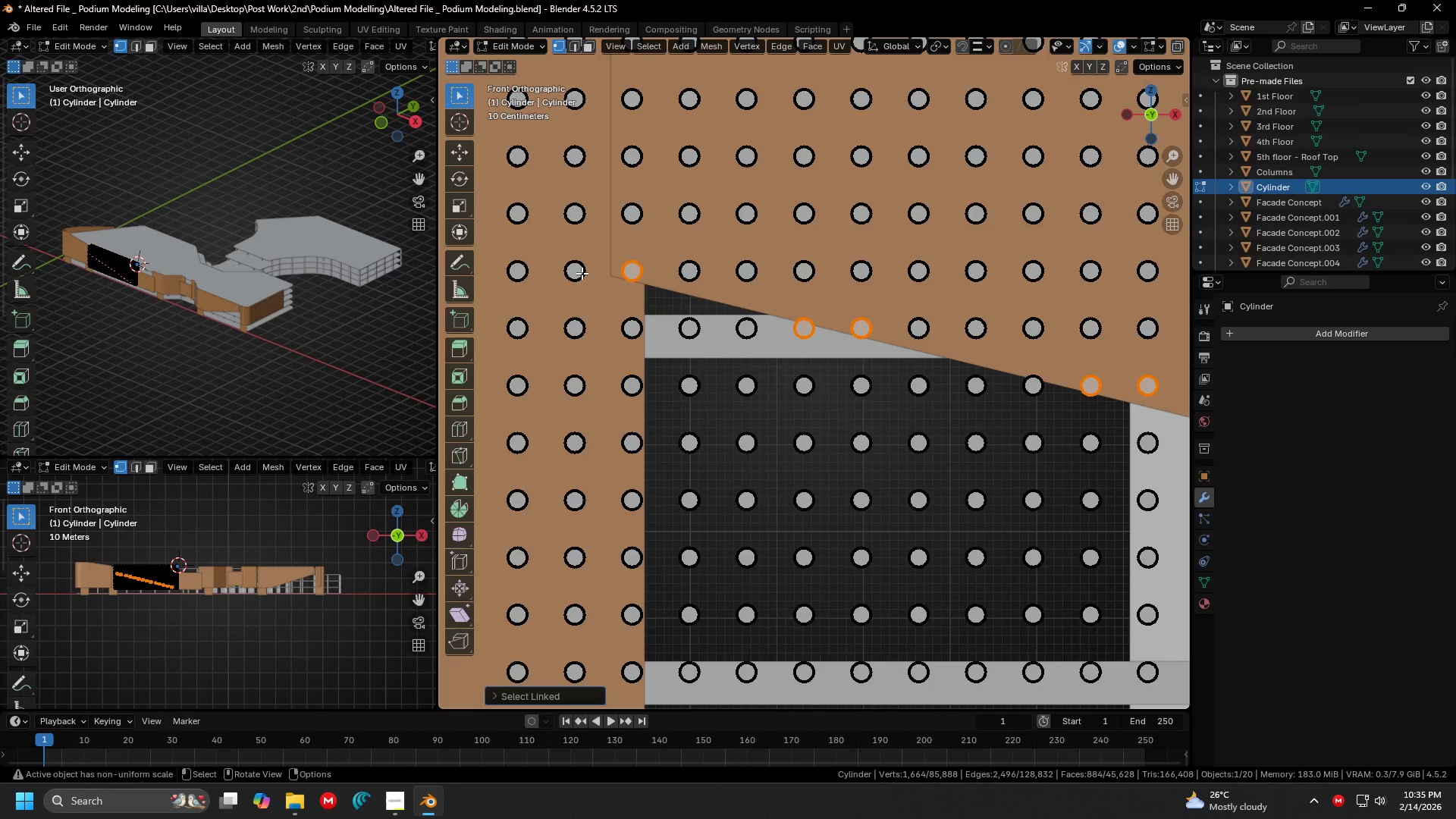 
scroll: coordinate [582, 273], scroll_direction: down, amount: 3.0
 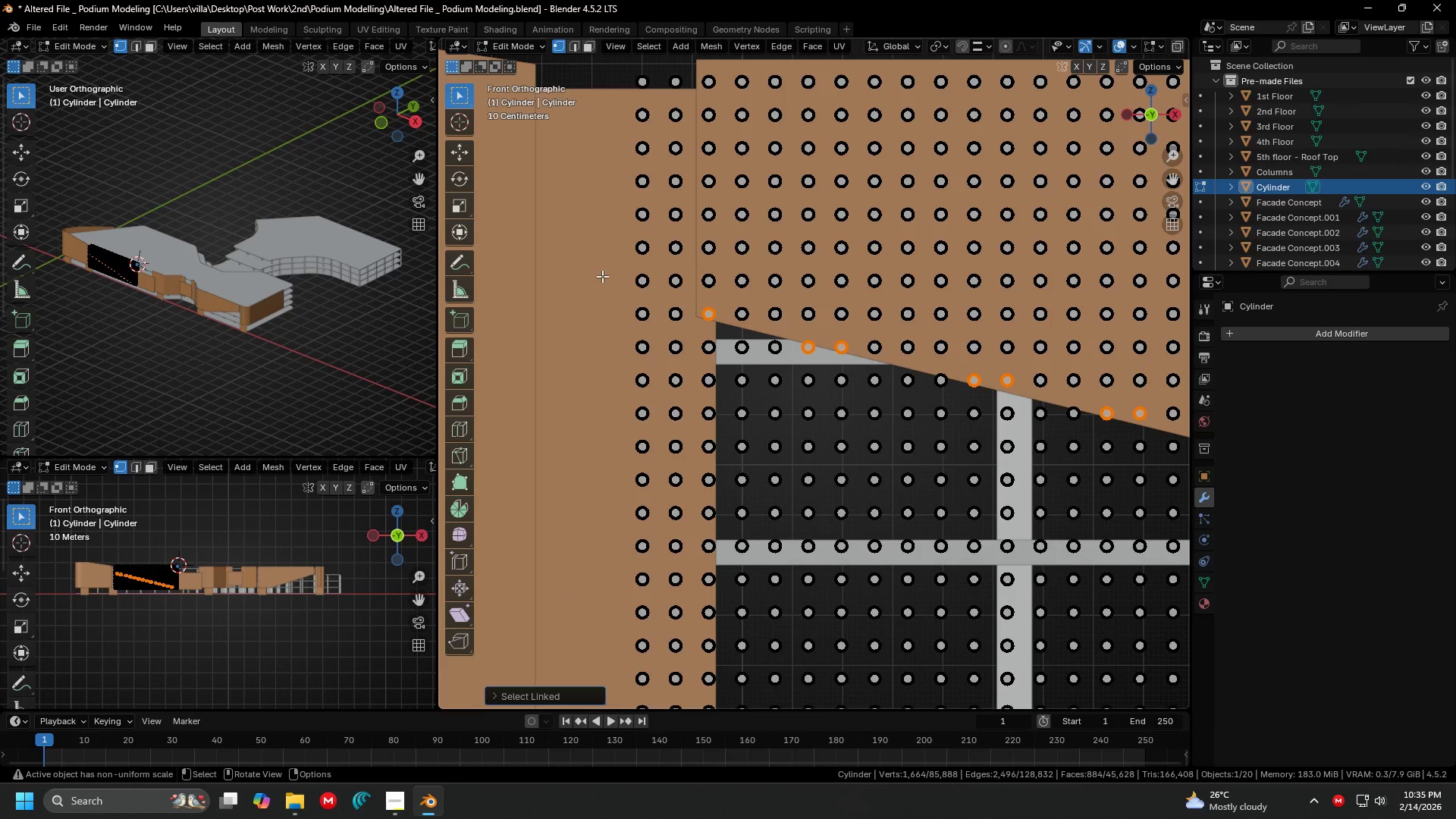 
key(X)
 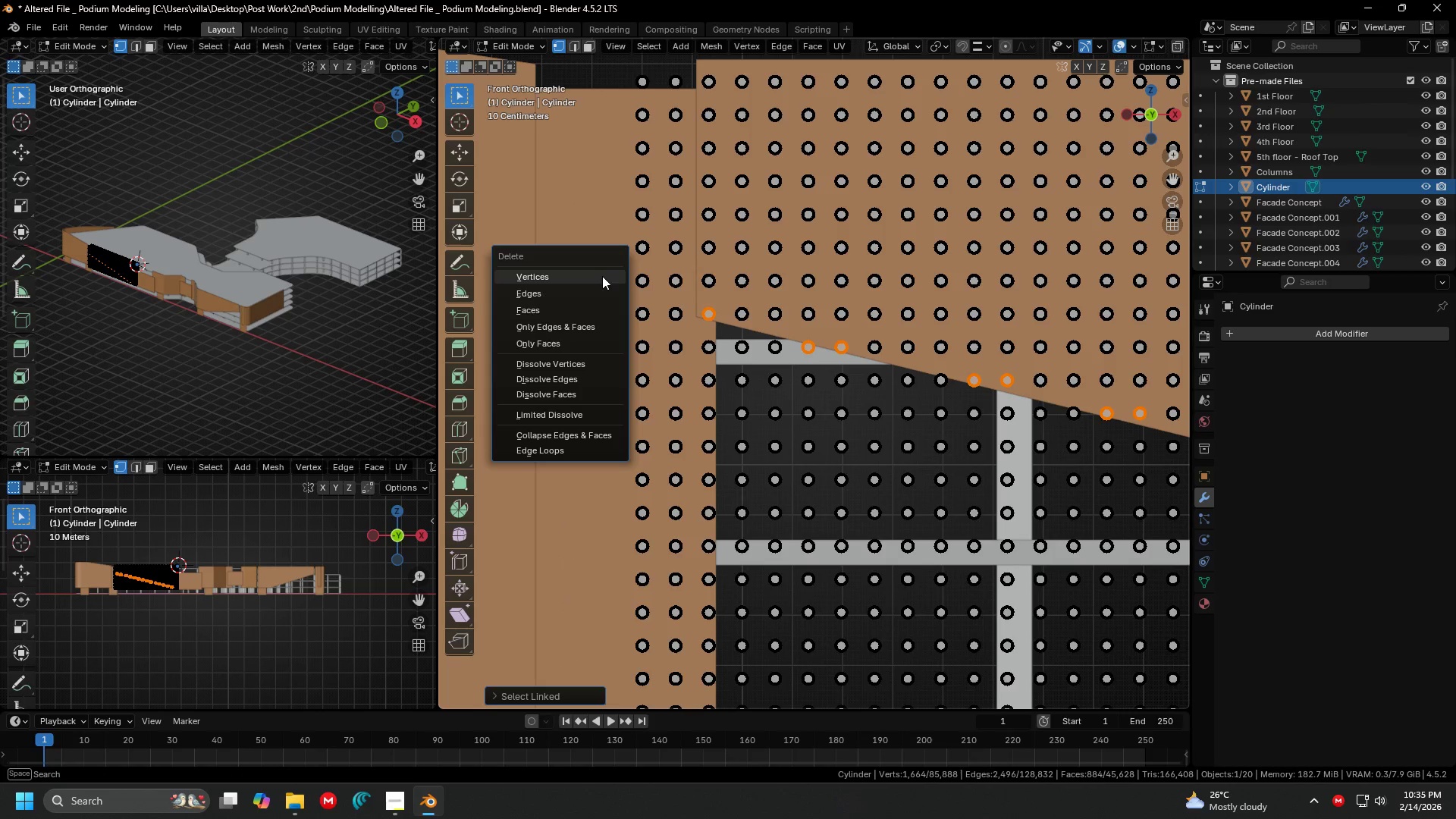 
left_click([602, 276])
 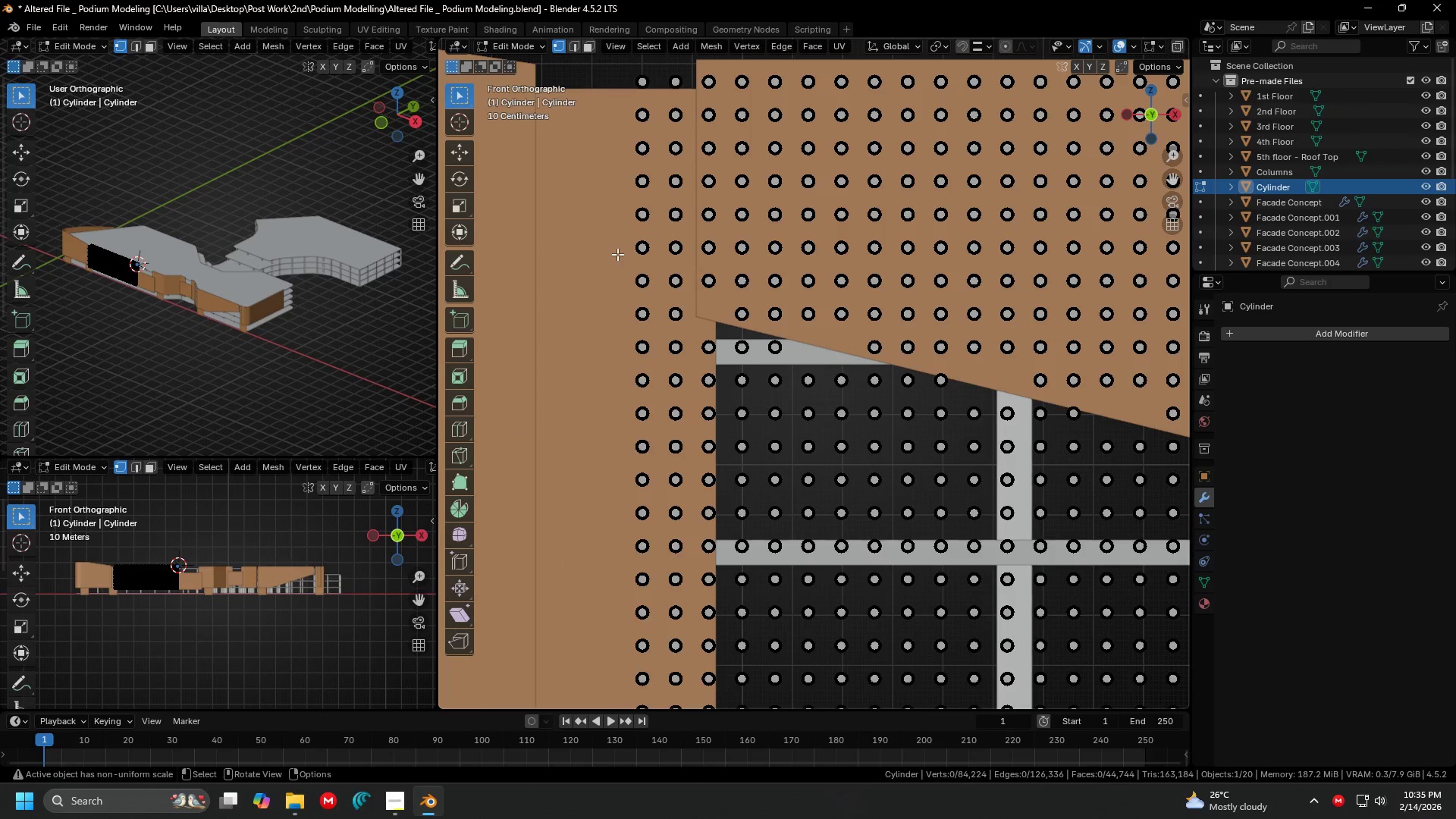 
hold_key(key=ShiftLeft, duration=0.34)
 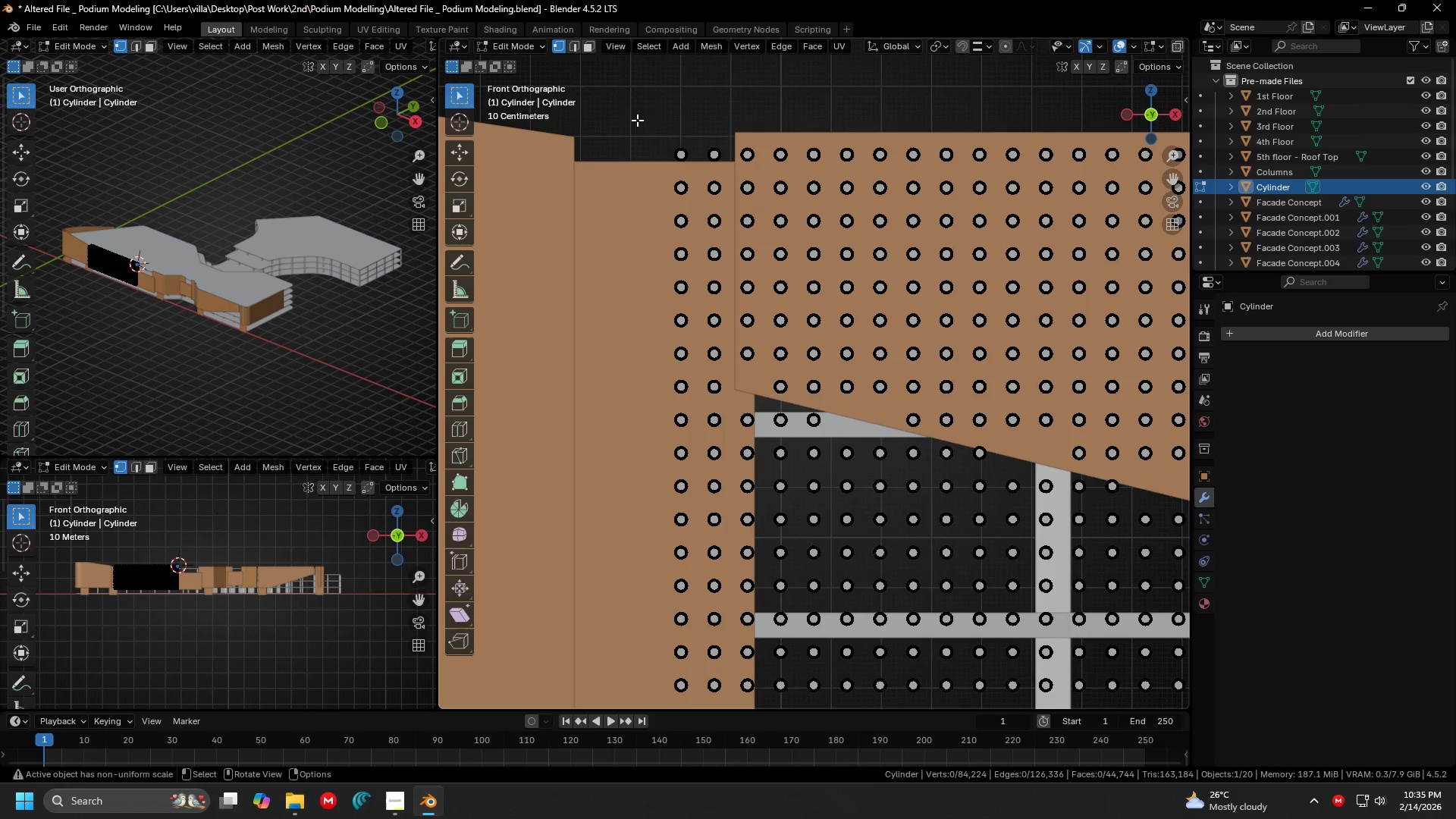 
left_click_drag(start_coordinate=[624, 102], to_coordinate=[598, 240])
 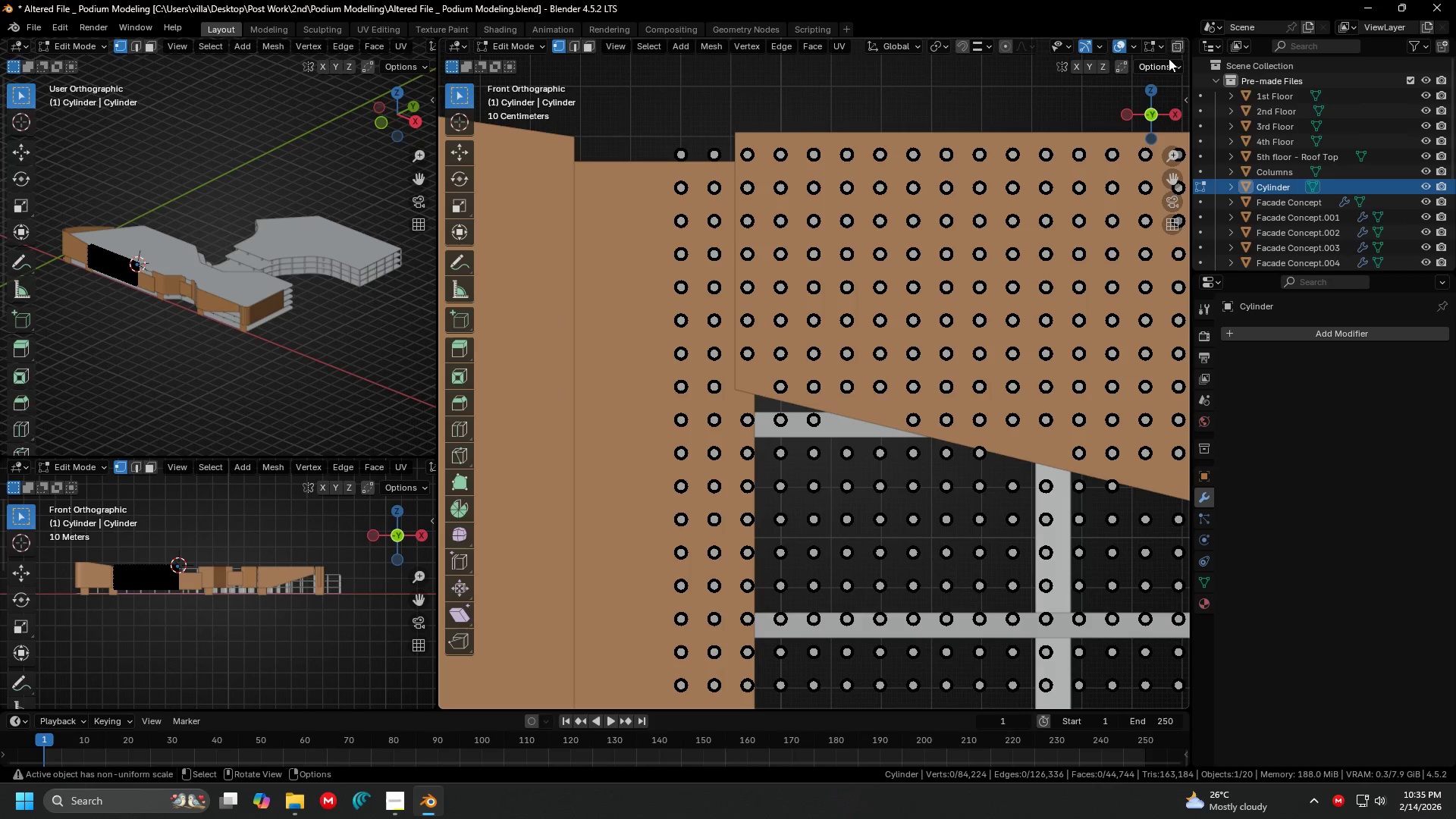 
left_click([1175, 46])
 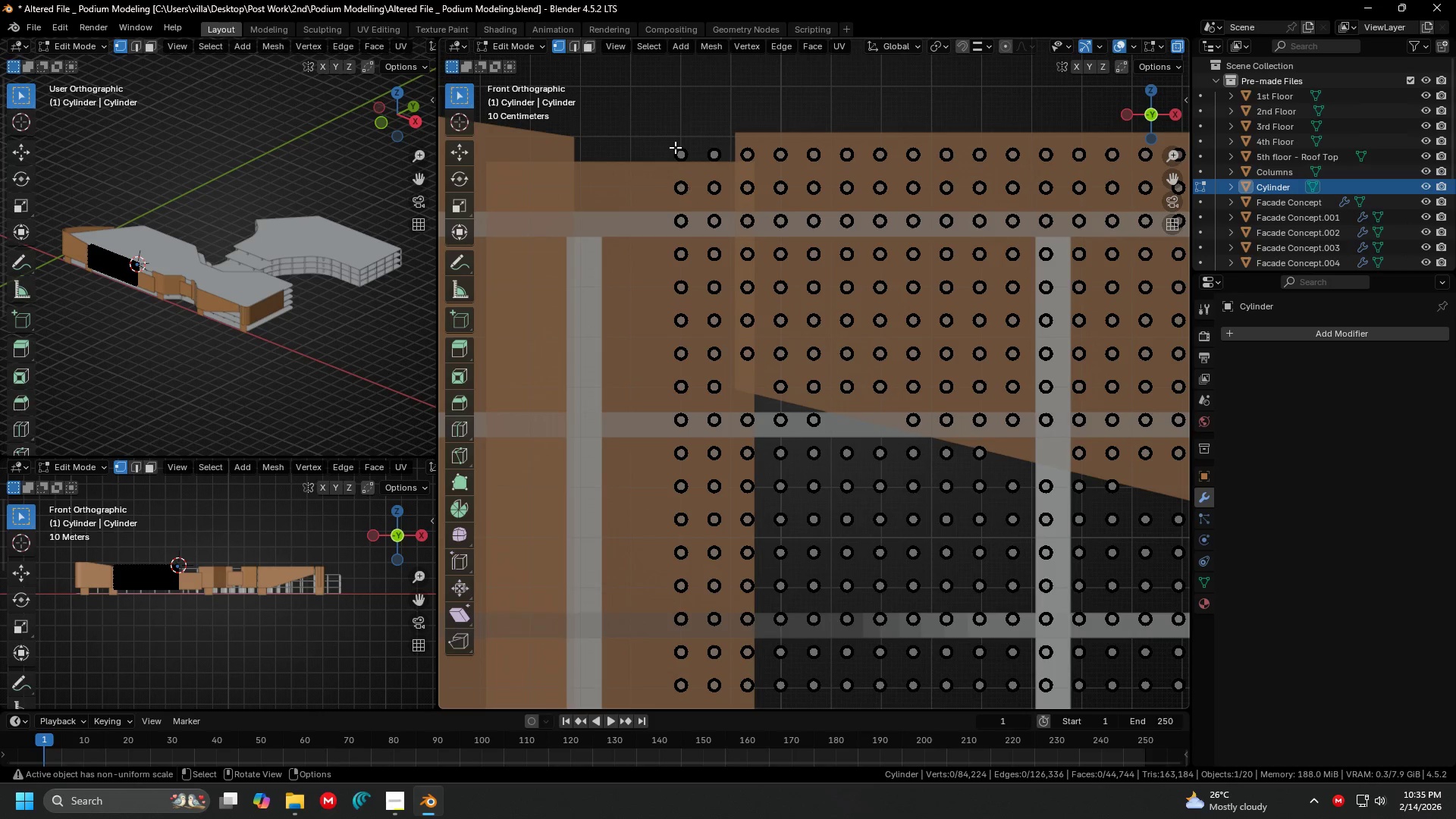 
left_click_drag(start_coordinate=[630, 92], to_coordinate=[730, 469])
 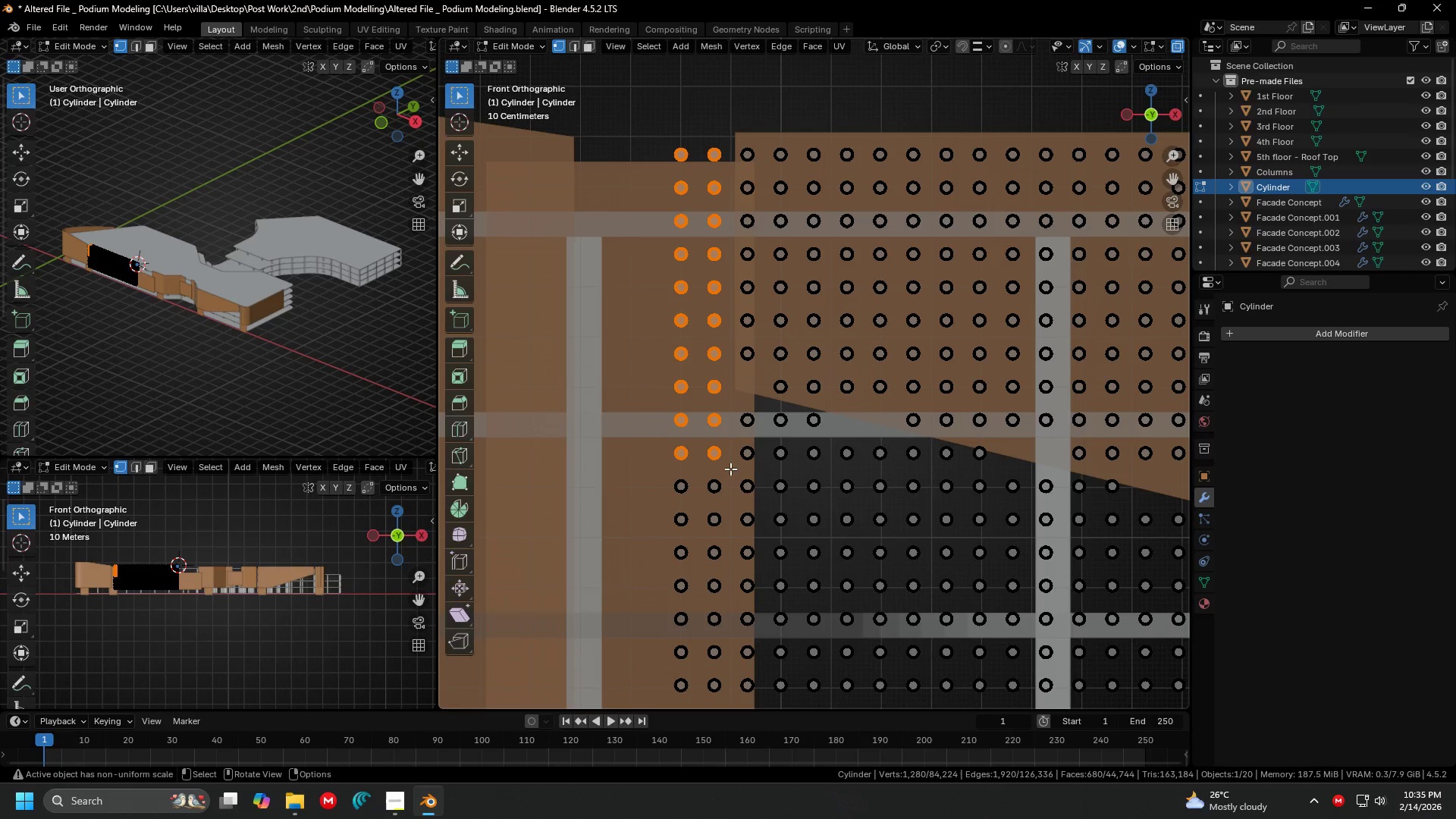 
hold_key(key=ShiftLeft, duration=0.47)
 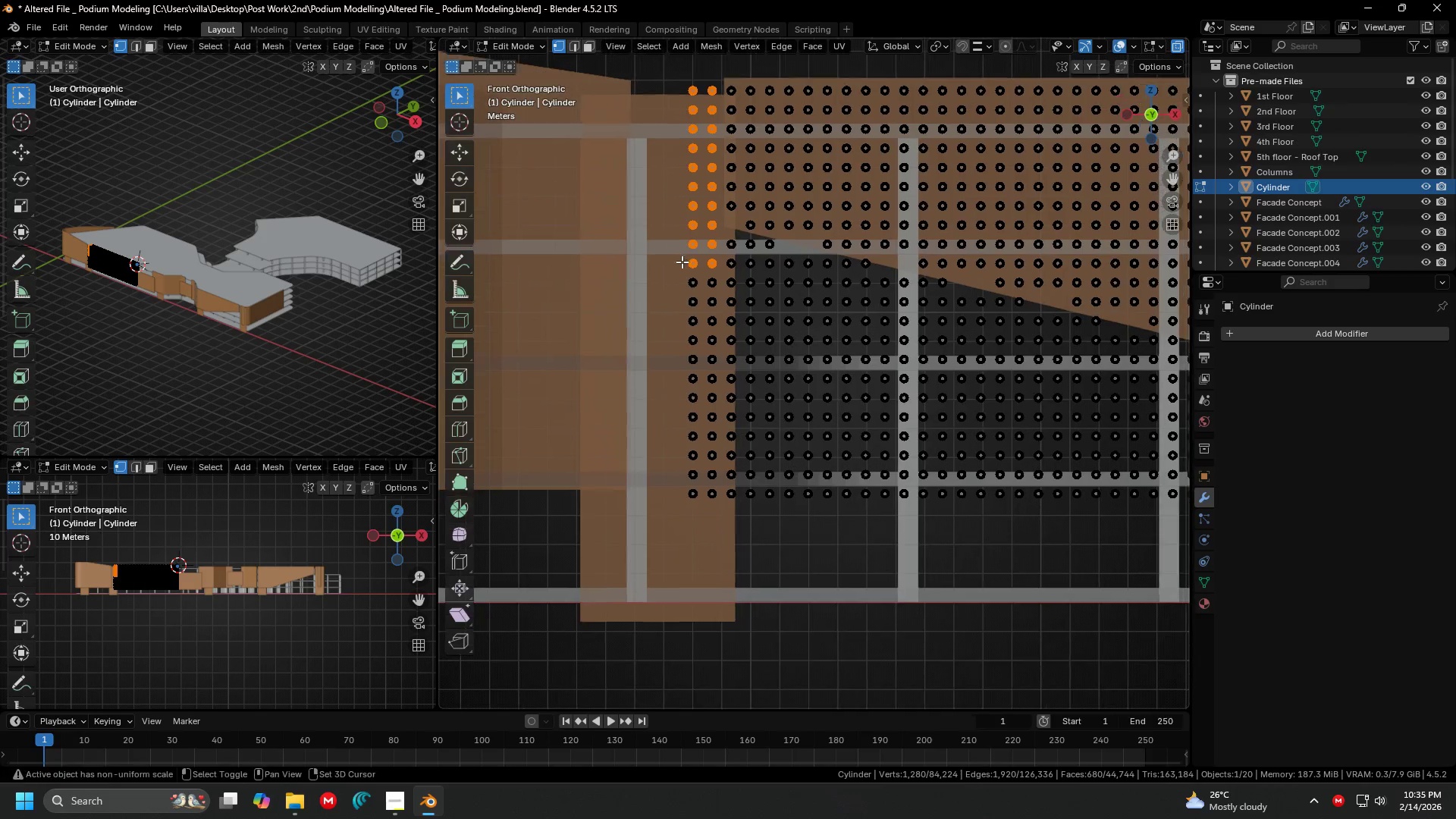 
hold_key(key=ShiftLeft, duration=1.5)
 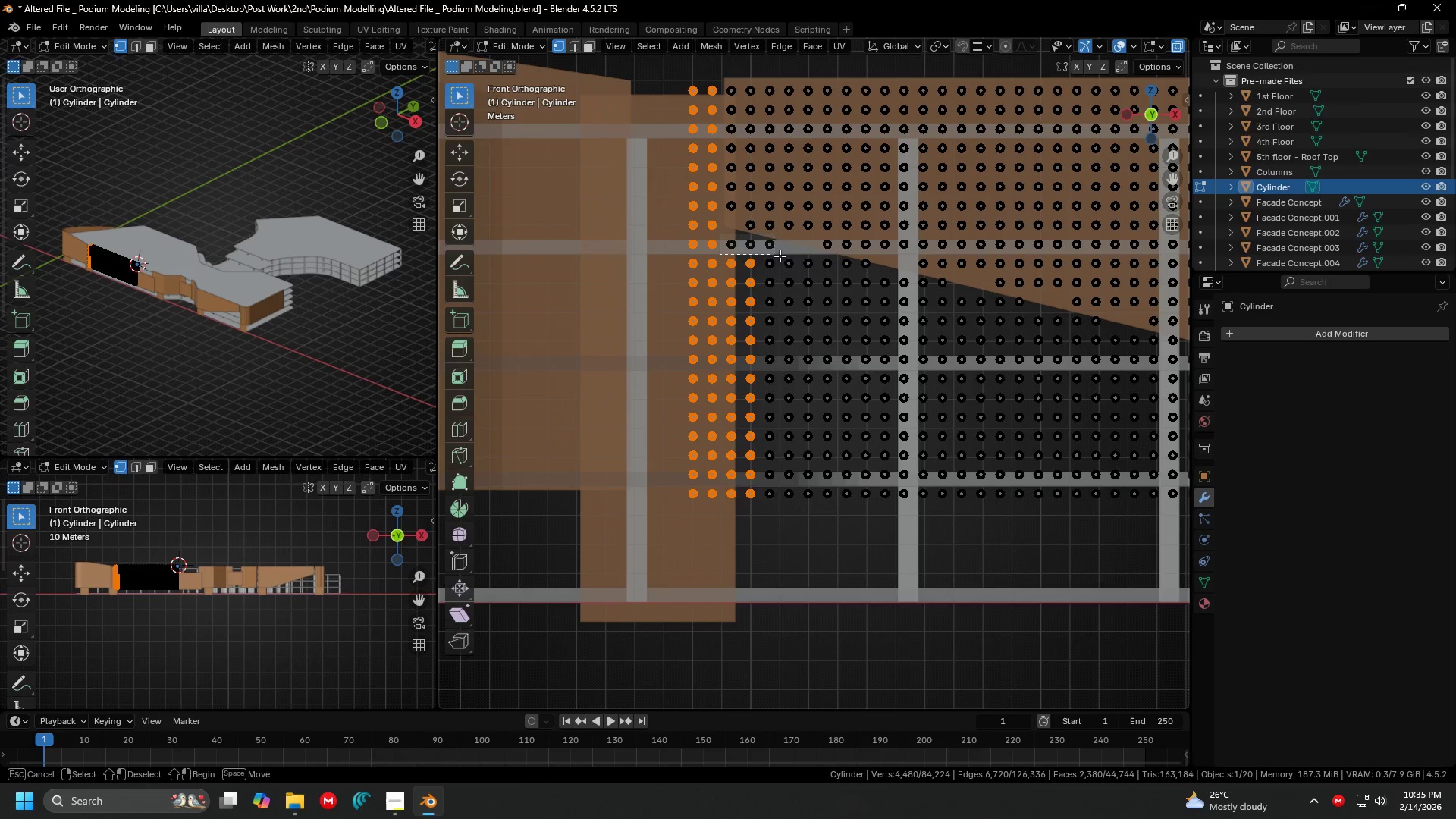 
scroll: coordinate [723, 353], scroll_direction: down, amount: 2.0
 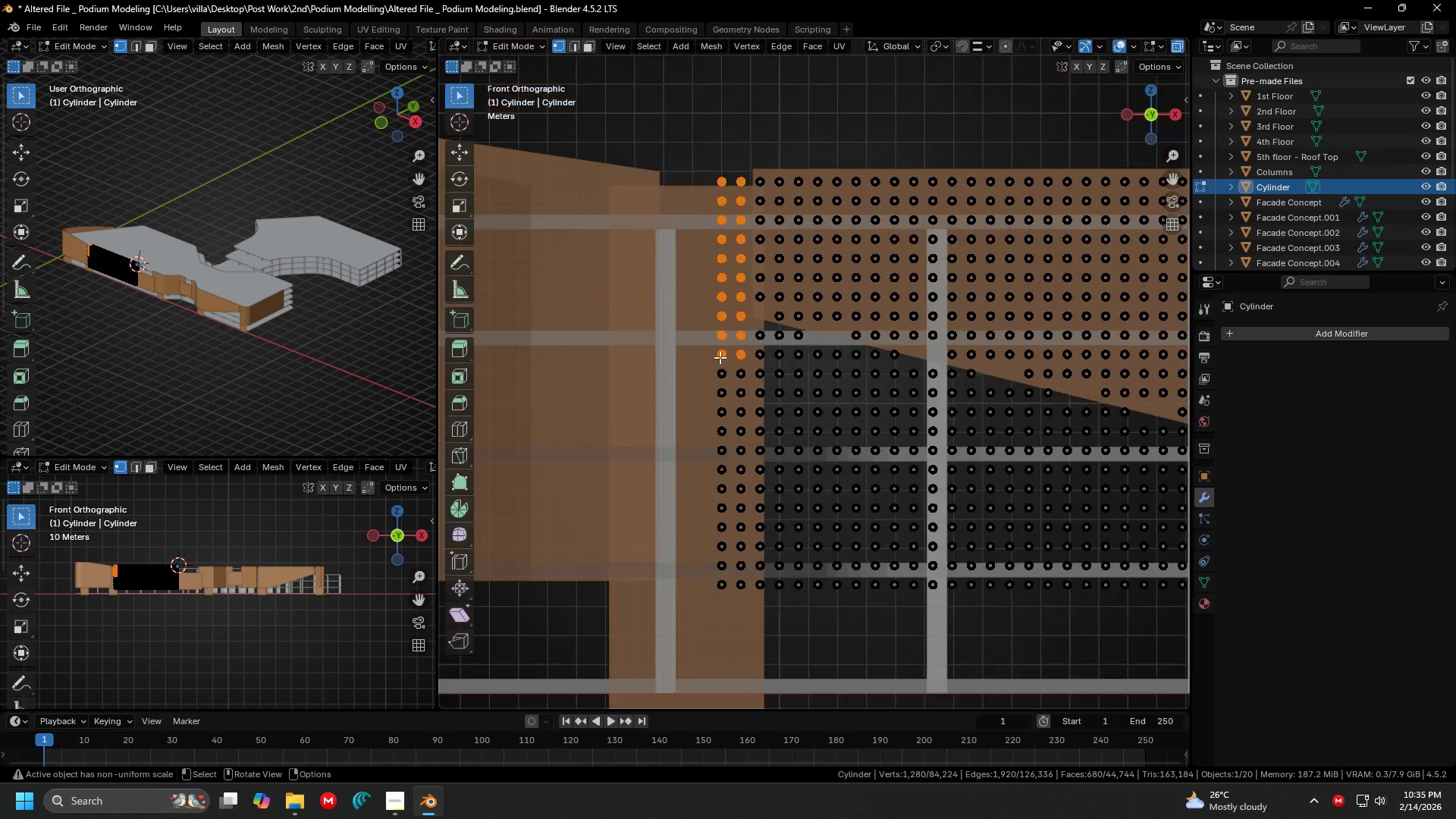 
left_click_drag(start_coordinate=[644, 250], to_coordinate=[766, 569])
 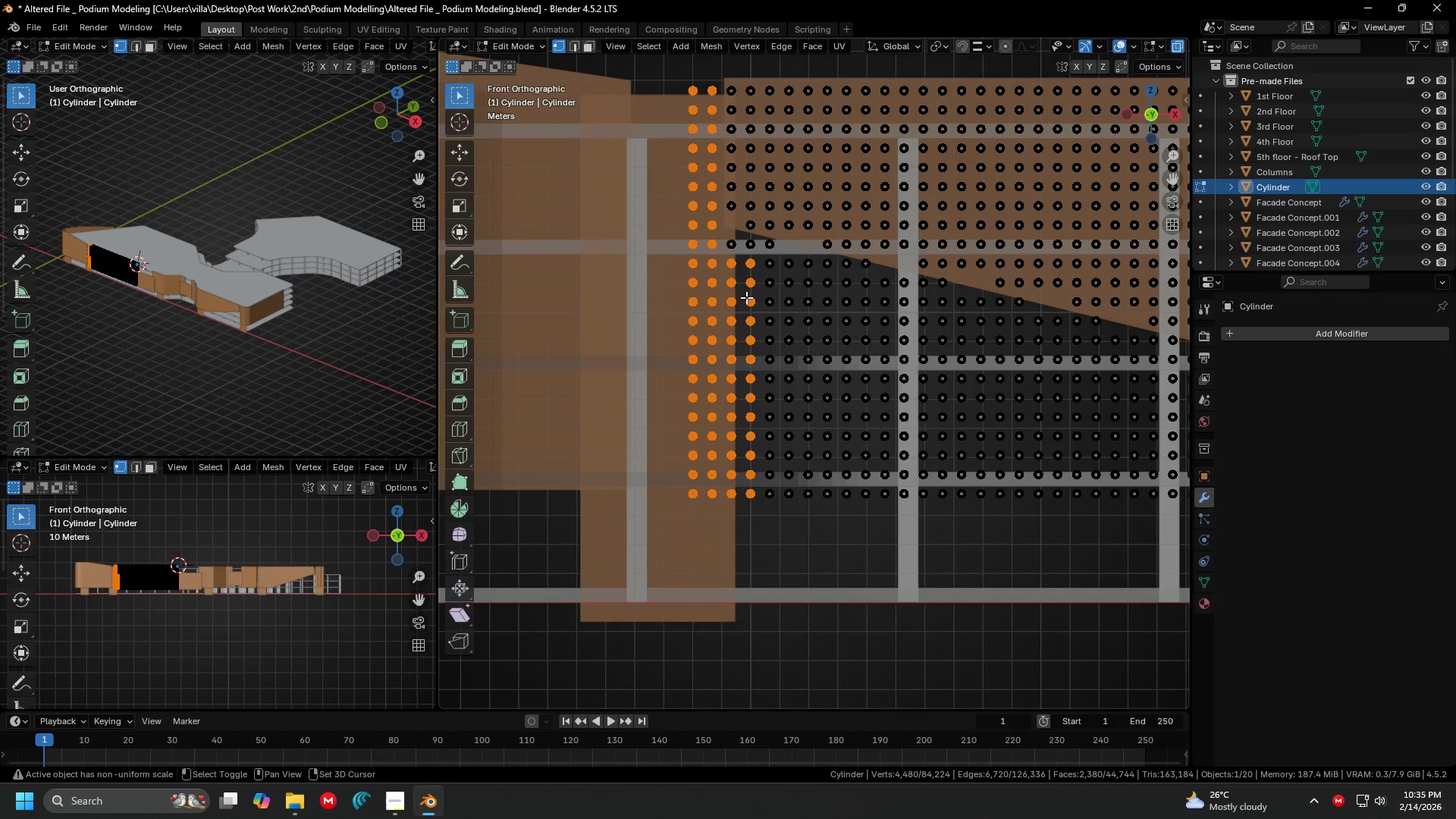 
hold_key(key=ShiftLeft, duration=1.52)
left_click_drag(start_coordinate=[720, 234], to_coordinate=[817, 517])
 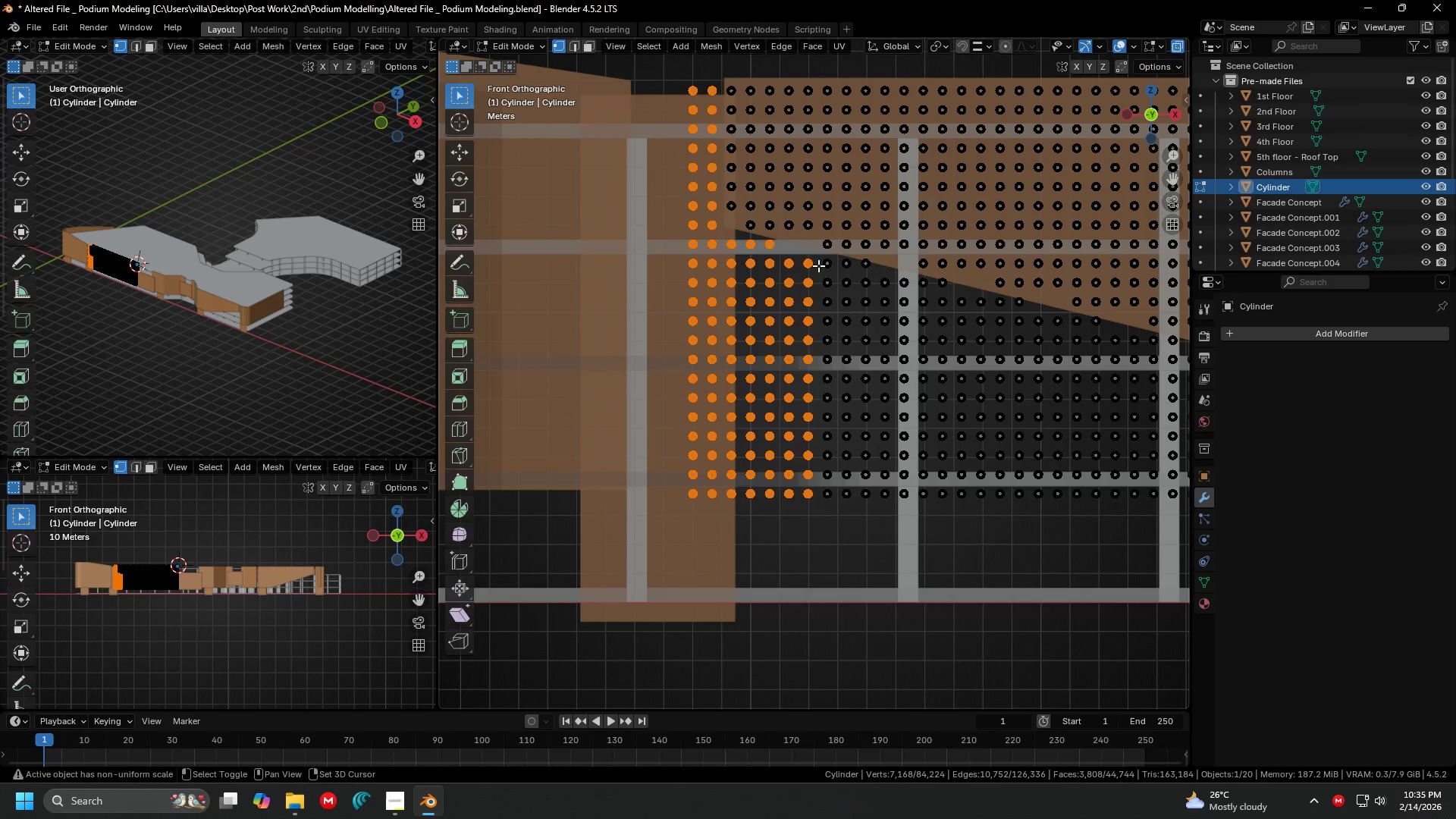 
hold_key(key=ShiftLeft, duration=1.52)
left_click_drag(start_coordinate=[814, 257], to_coordinate=[915, 532])
 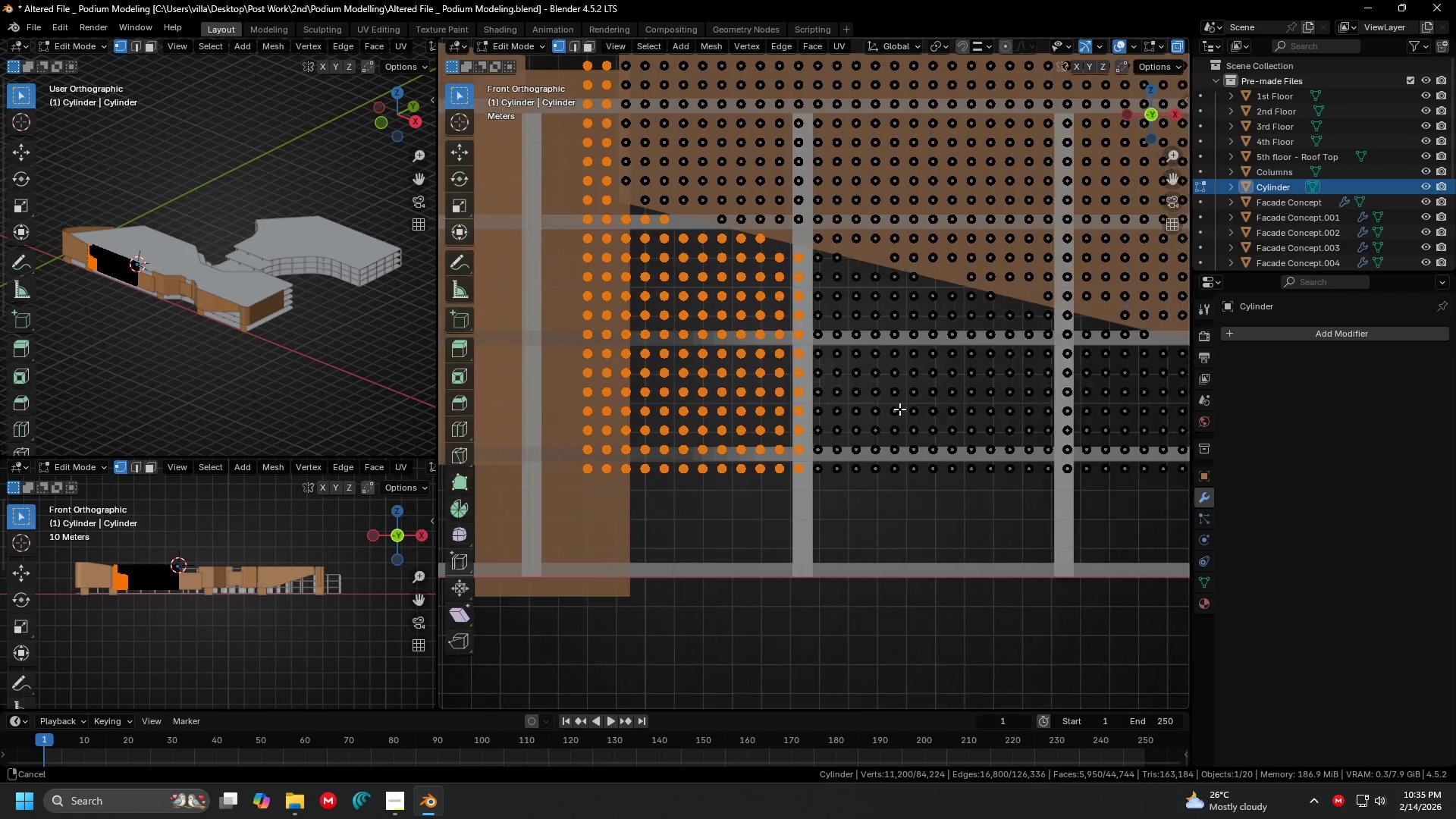 
hold_key(key=ShiftLeft, duration=1.51)
 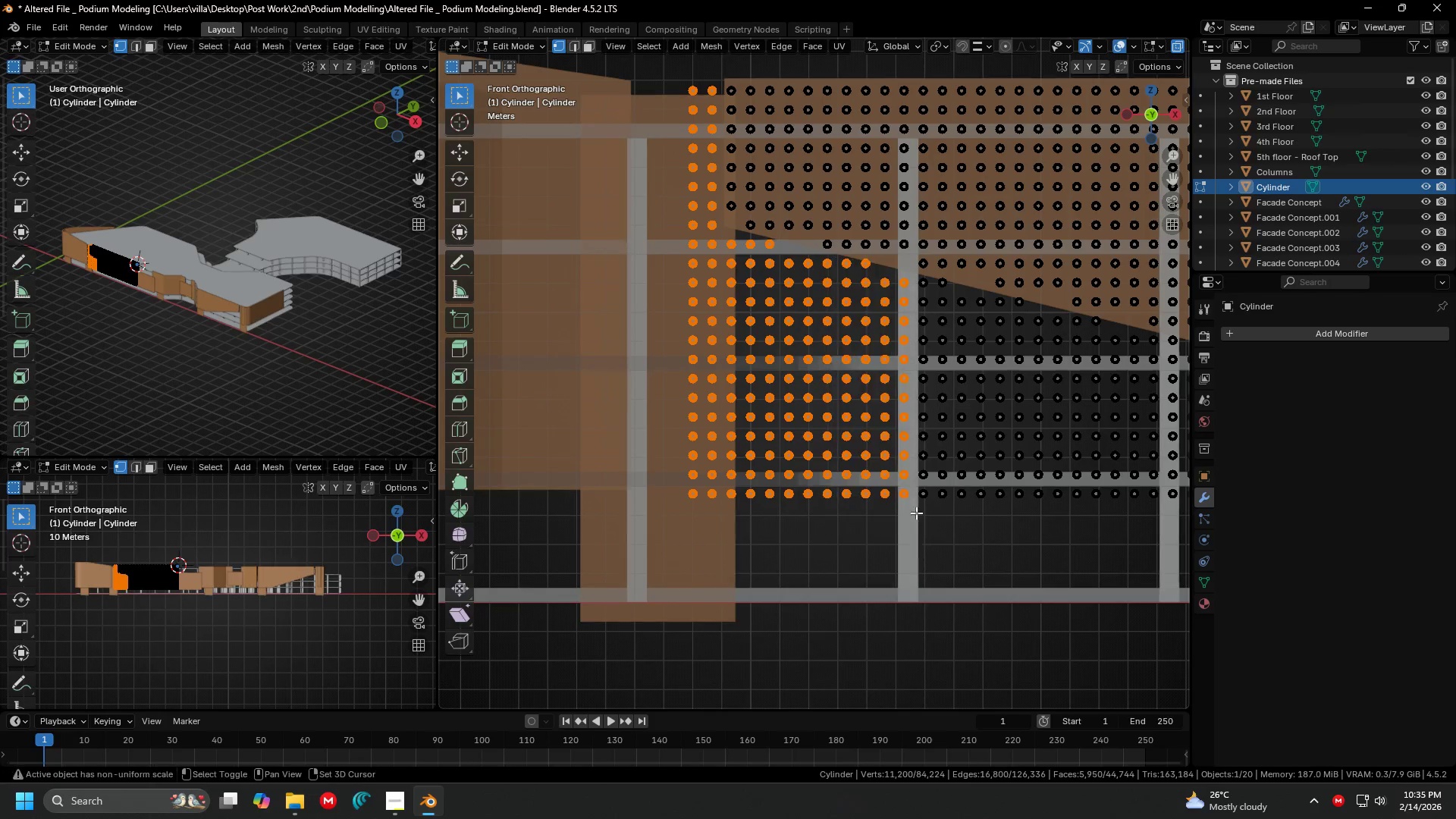 
hold_key(key=ShiftLeft, duration=1.52)
 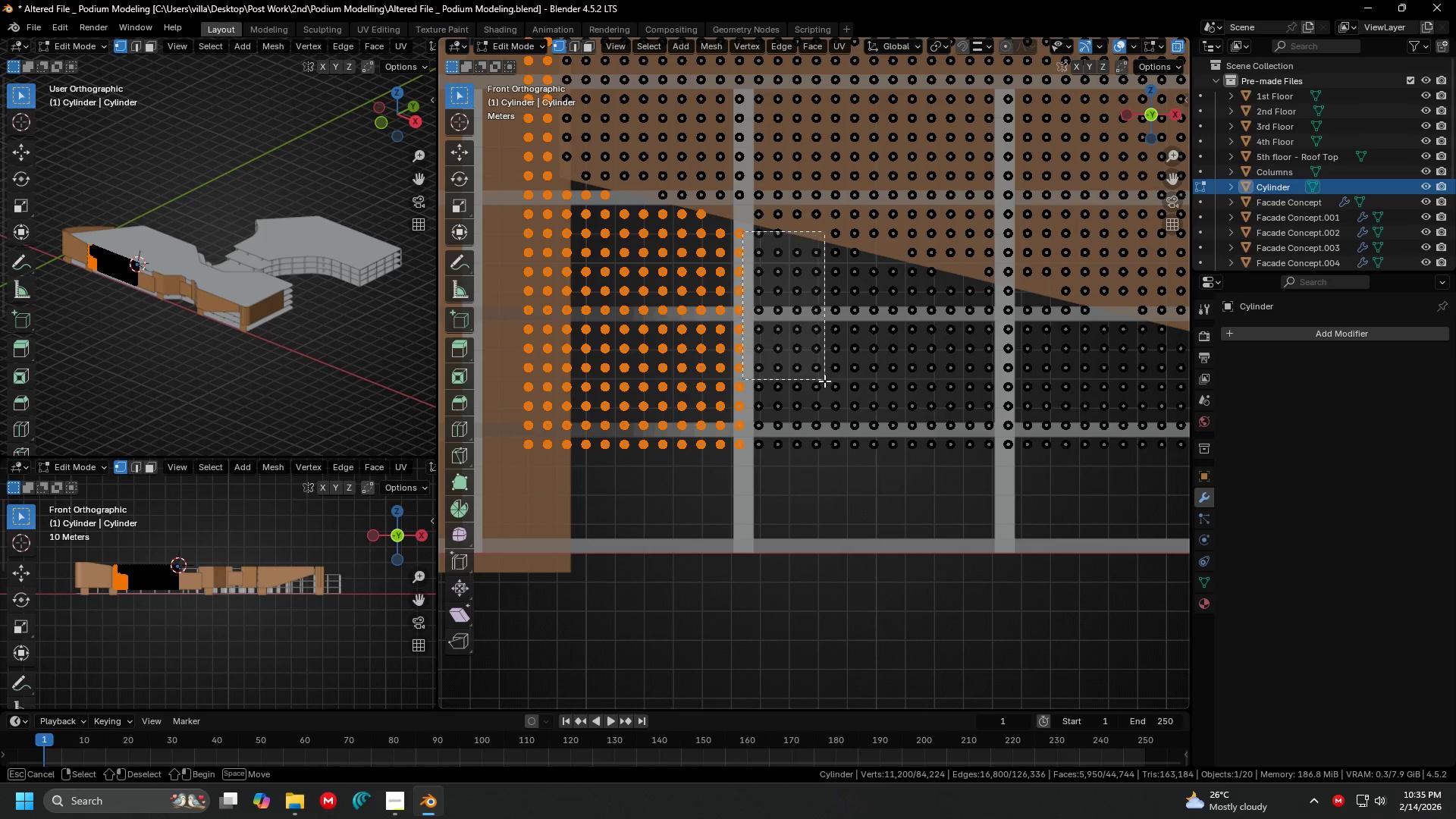 
hold_key(key=ShiftLeft, duration=1.52)
left_click_drag(start_coordinate=[742, 231], to_coordinate=[827, 470])
 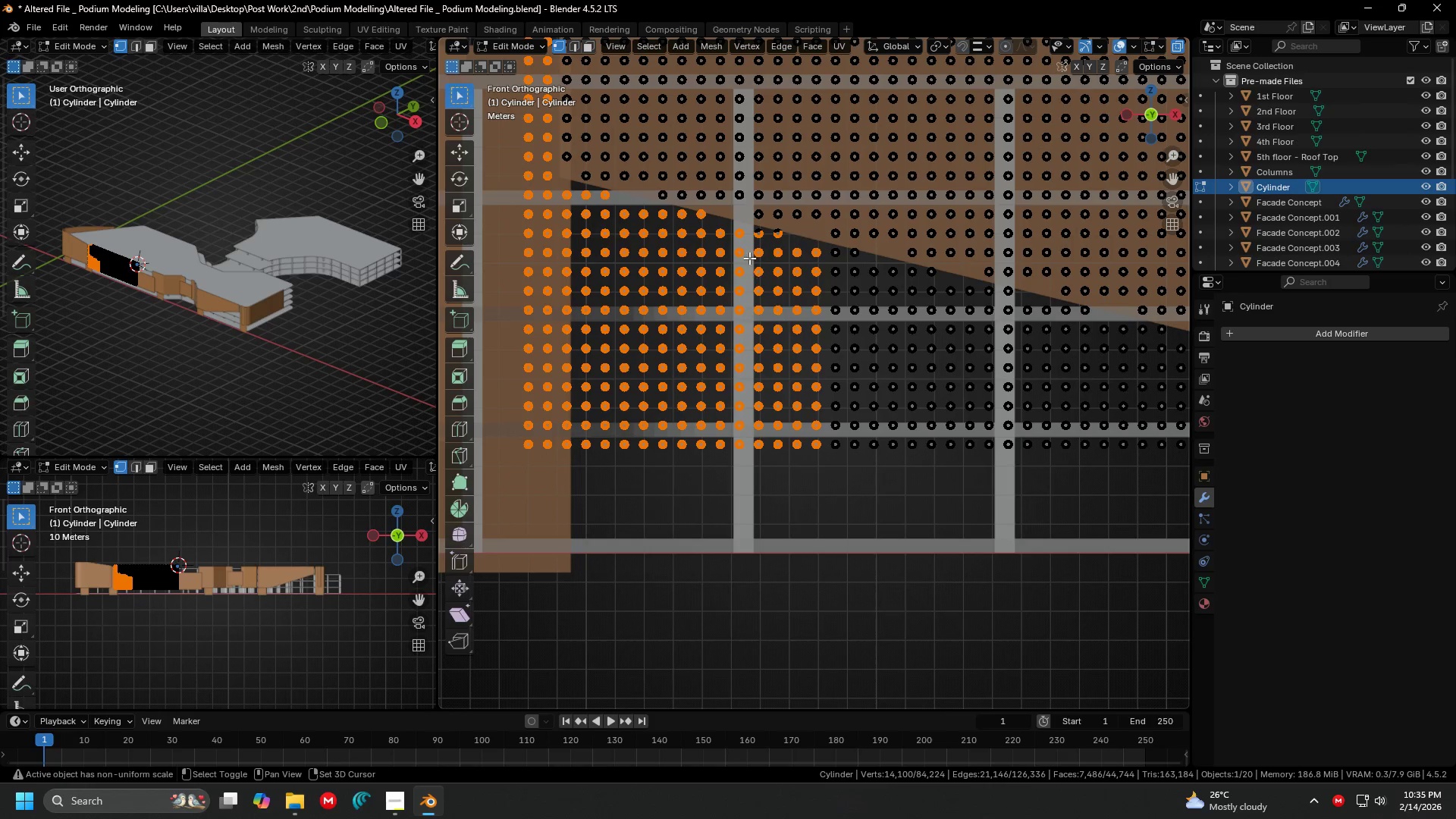 
hold_key(key=ShiftLeft, duration=1.53)
left_click_drag(start_coordinate=[740, 226], to_coordinate=[805, 315])
 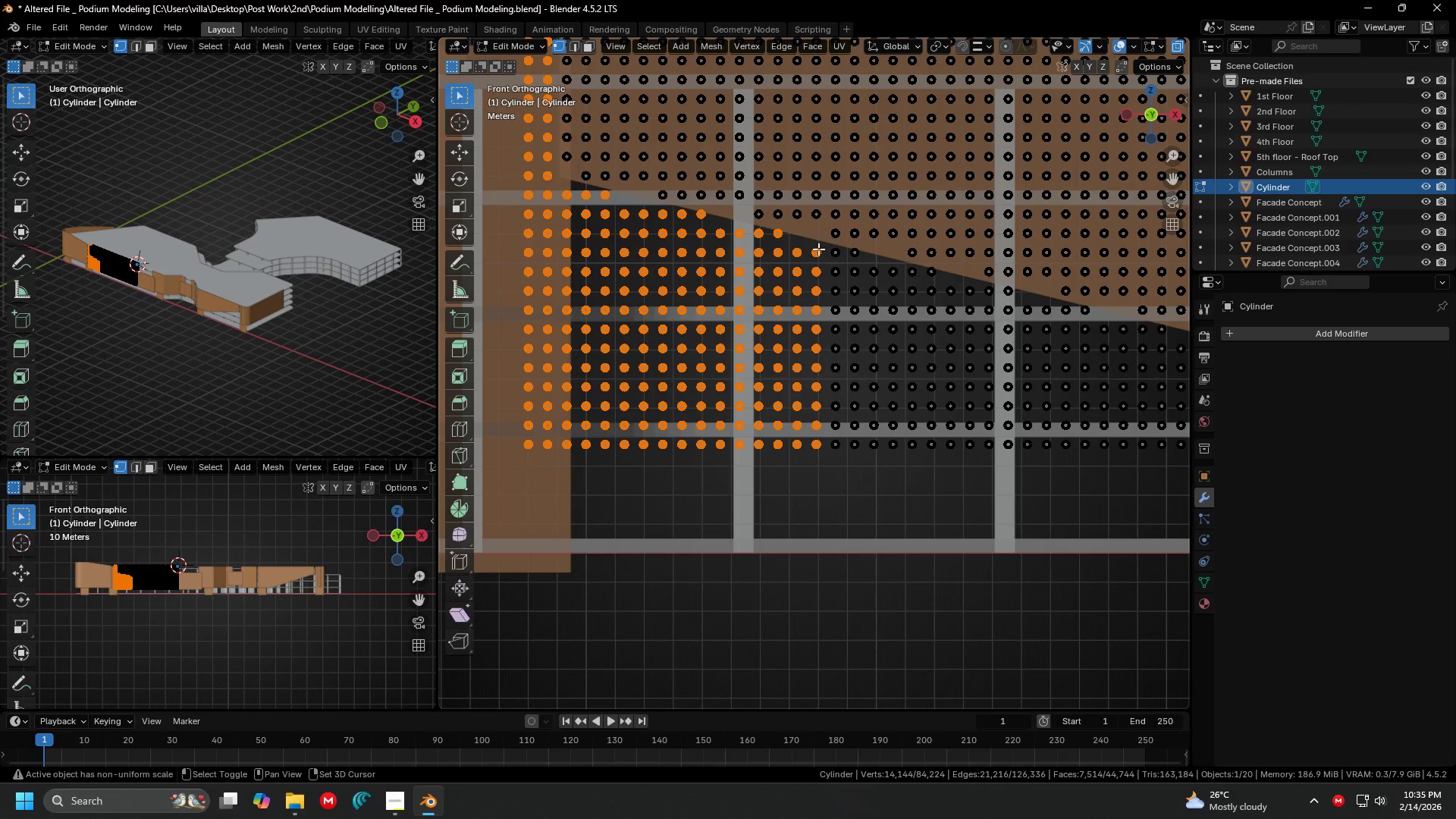 
left_click_drag(start_coordinate=[821, 246], to_coordinate=[902, 475])
 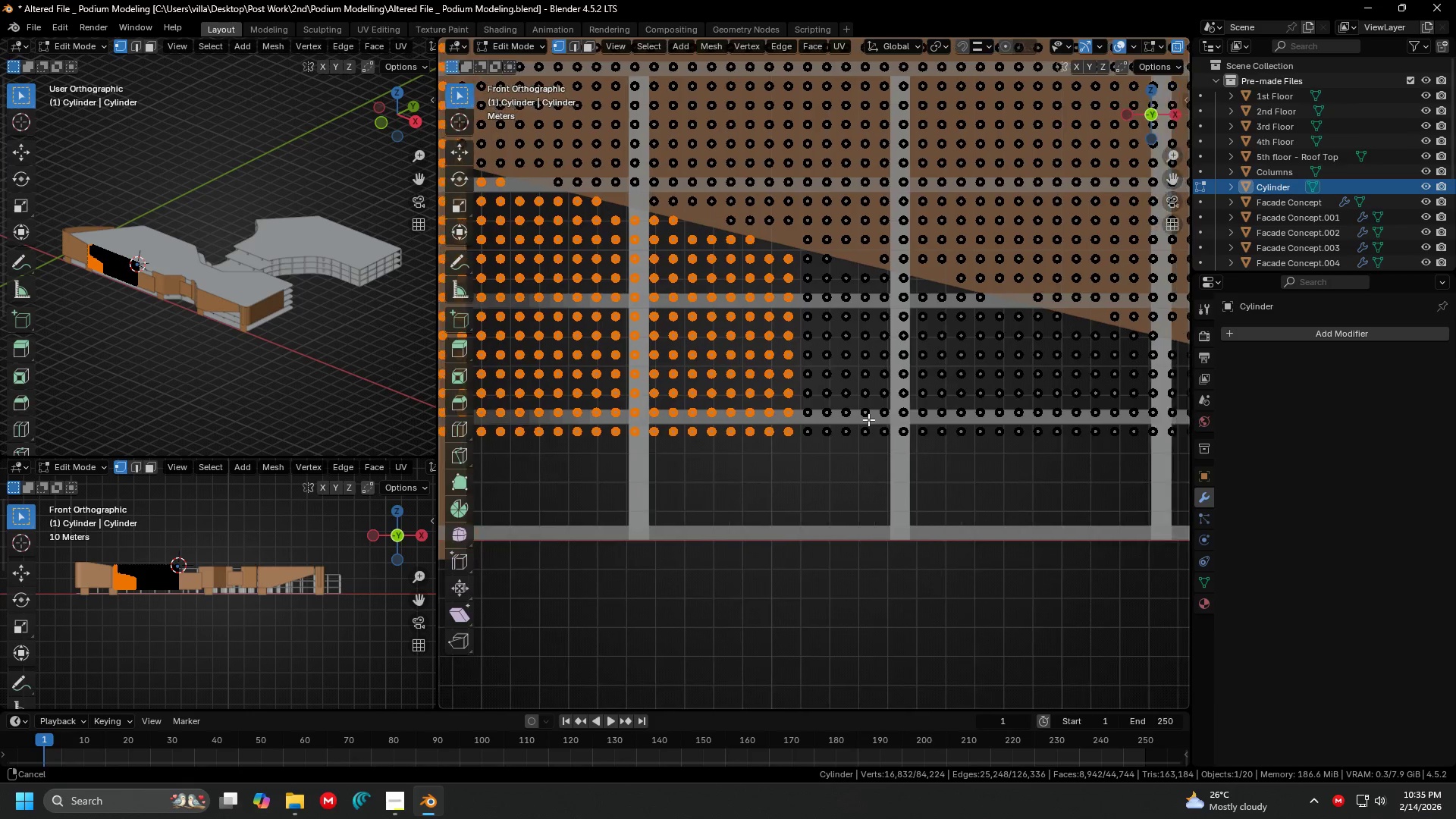 
hold_key(key=ShiftLeft, duration=1.51)
 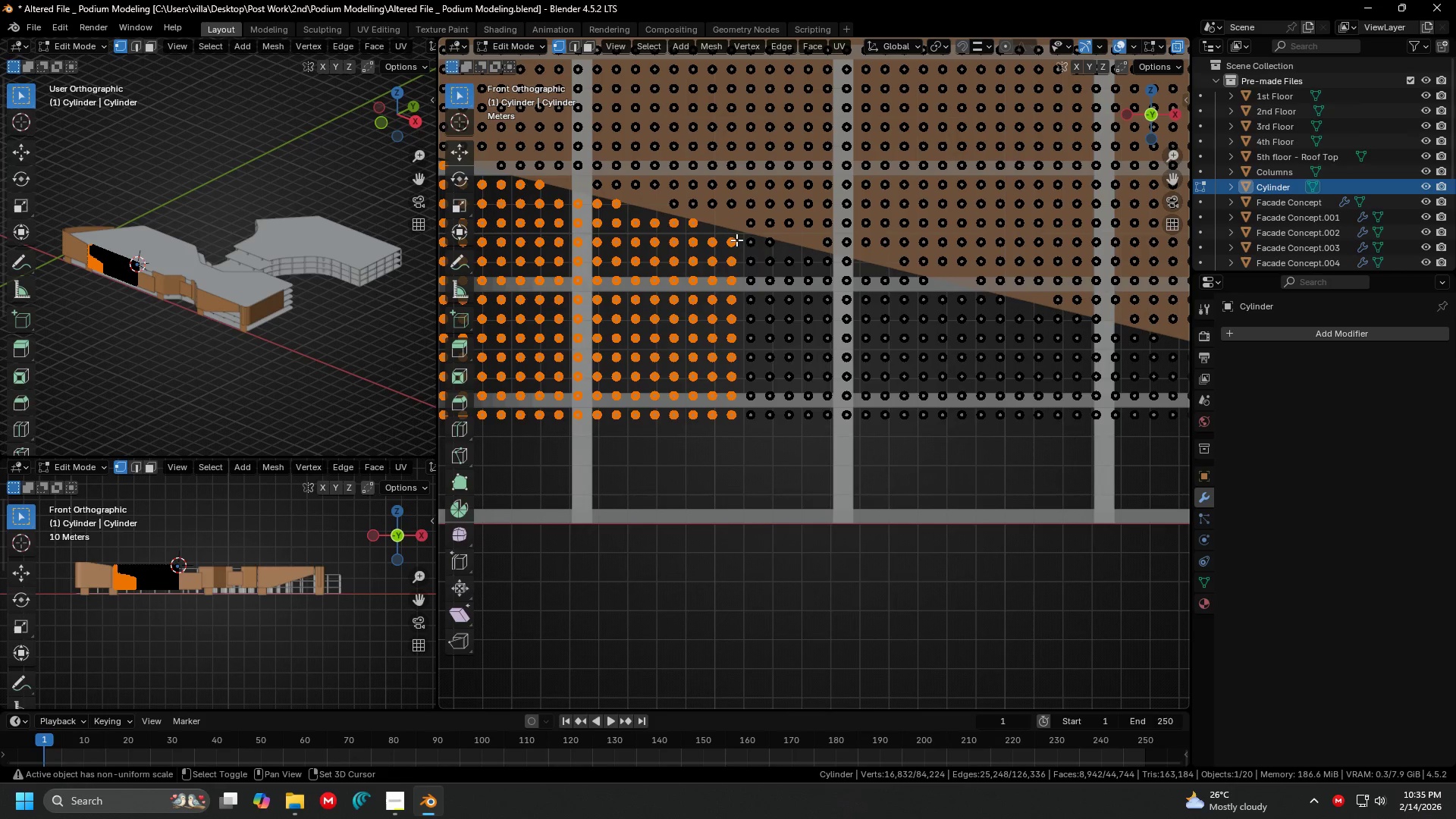 
hold_key(key=ShiftLeft, duration=1.5)
left_click_drag(start_coordinate=[737, 236], to_coordinate=[822, 435])
 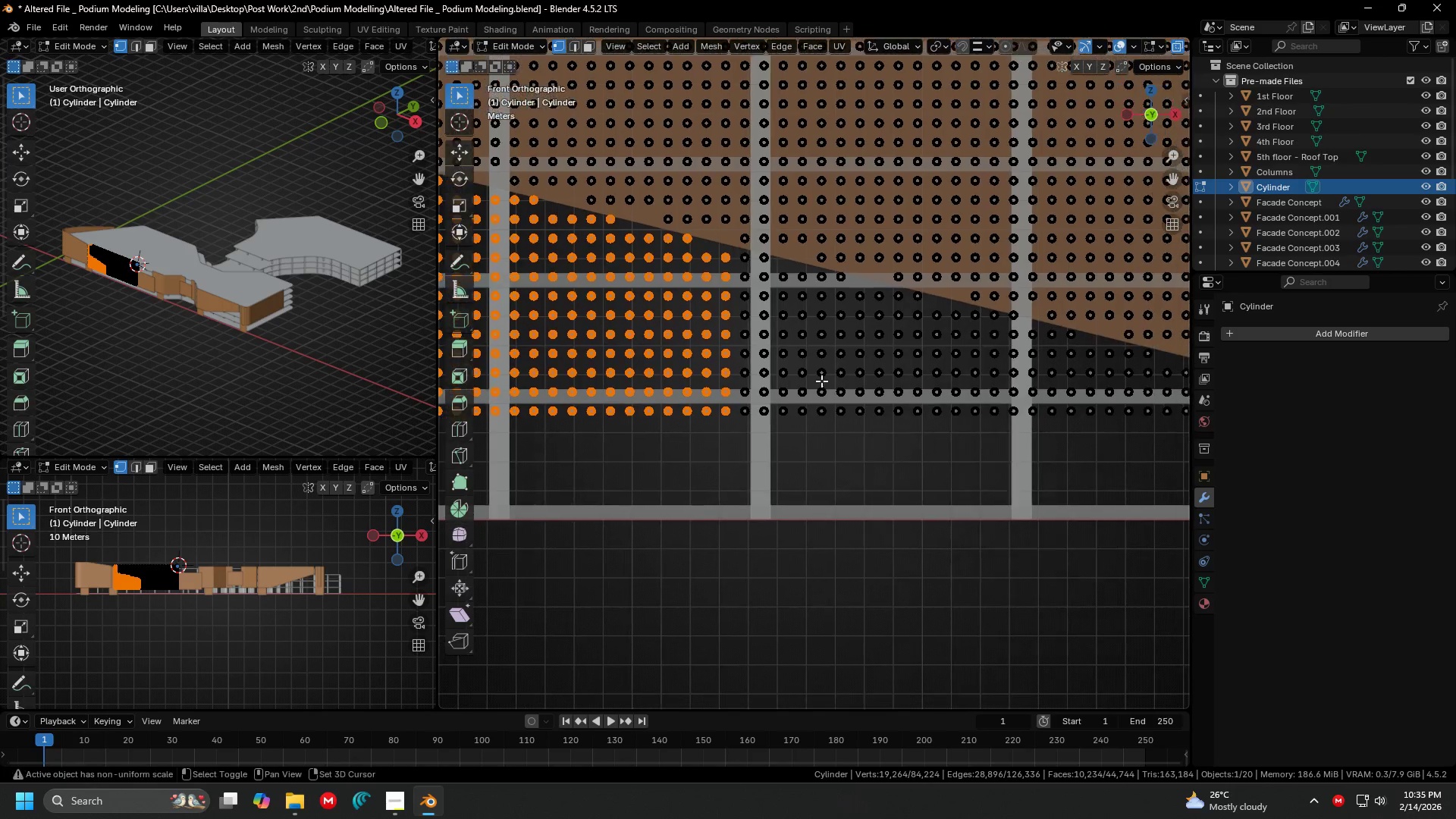 
hold_key(key=ShiftLeft, duration=1.5)
 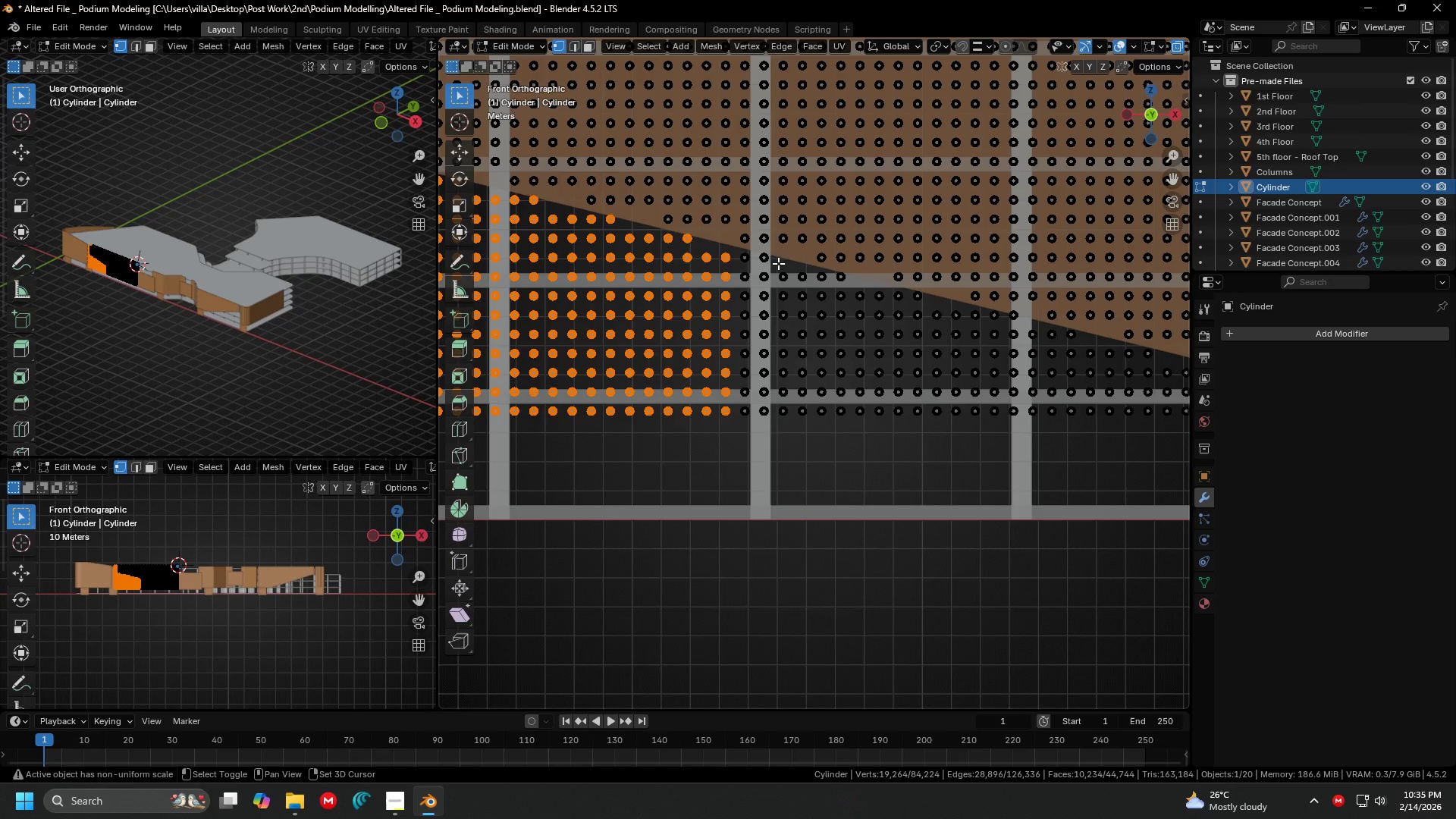 
hold_key(key=ShiftLeft, duration=1.52)
left_click_drag(start_coordinate=[741, 251], to_coordinate=[795, 432])
 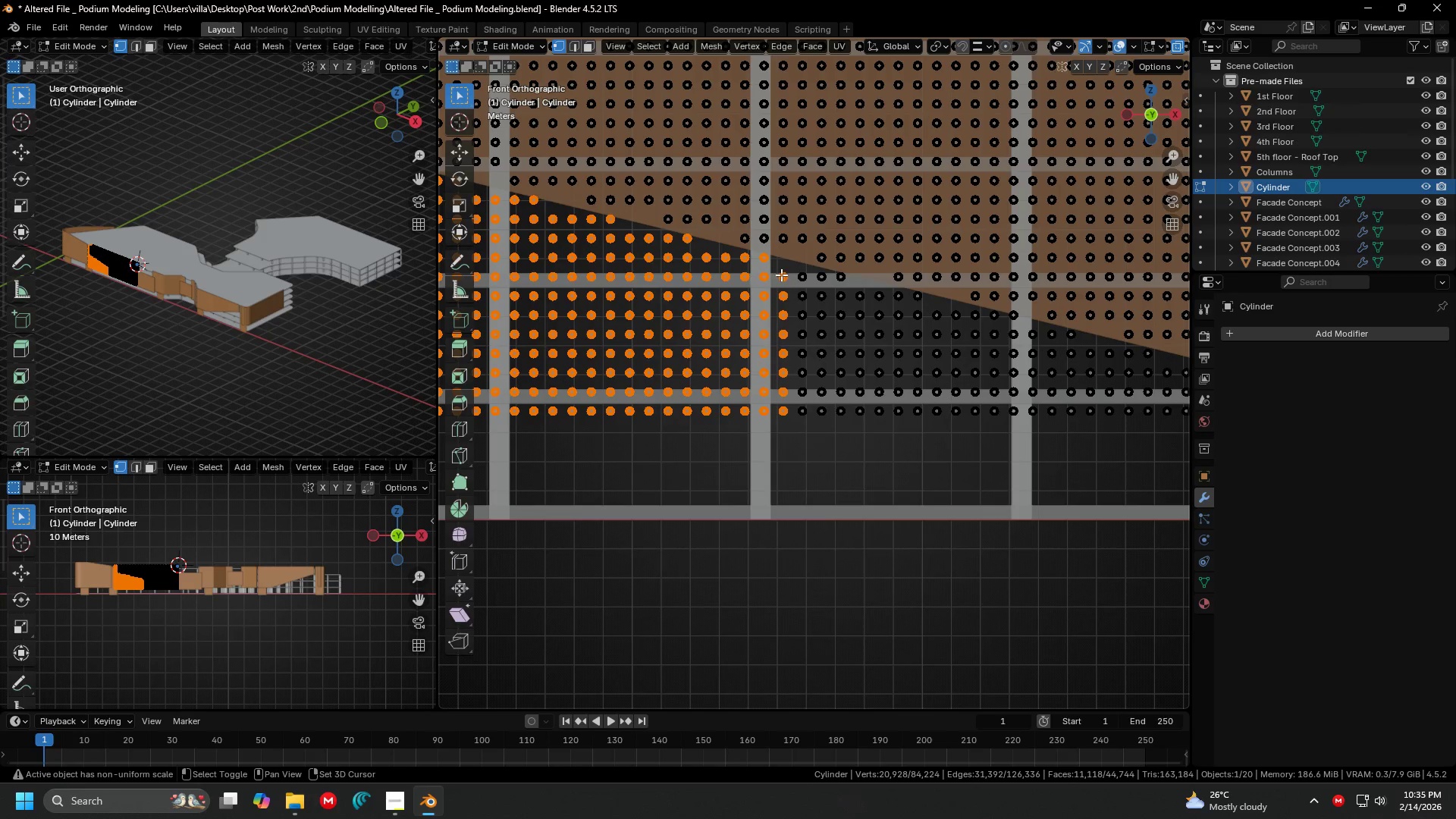 
hold_key(key=ShiftLeft, duration=1.52)
 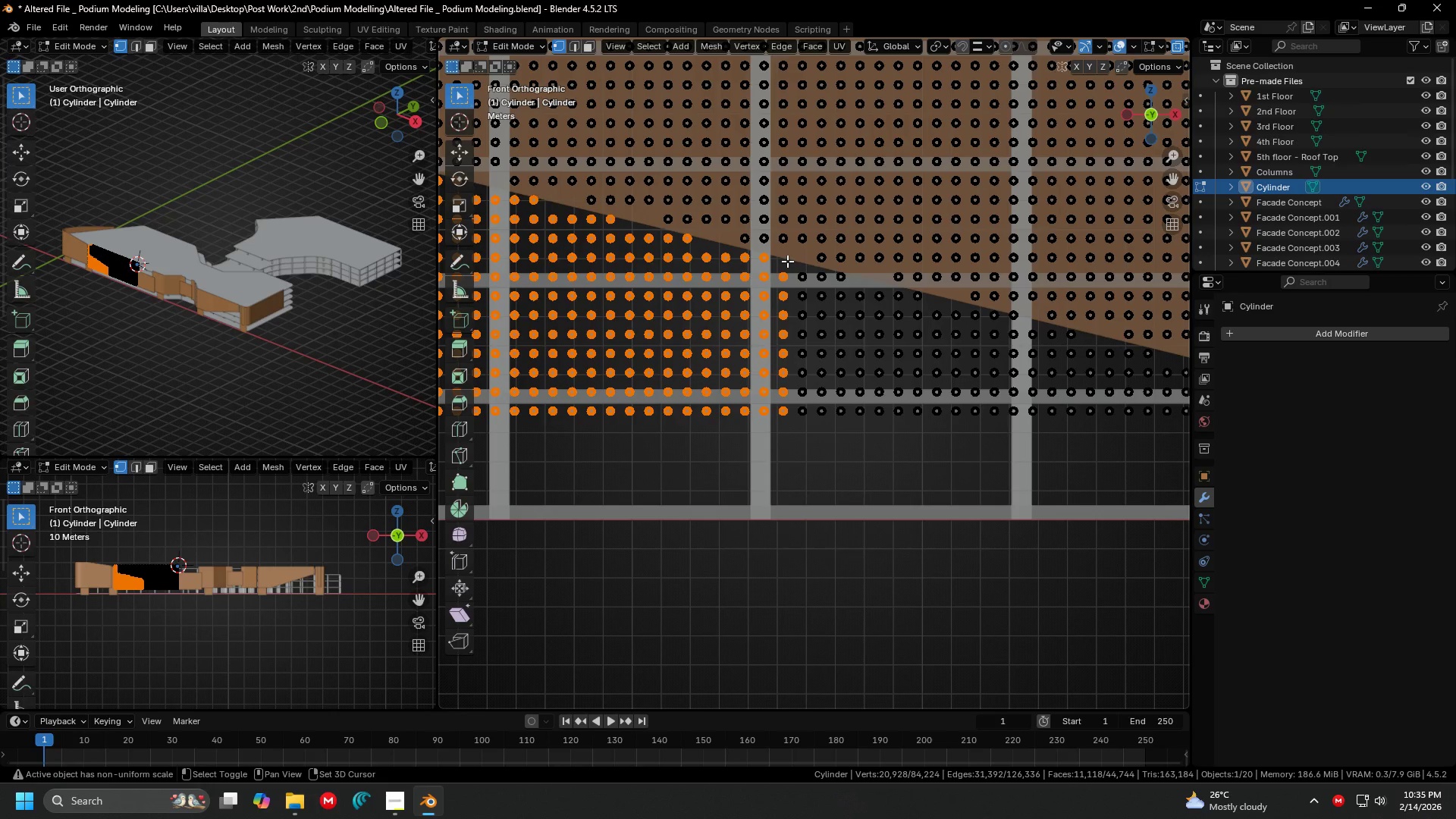 
hold_key(key=ShiftLeft, duration=1.51)
left_click_drag(start_coordinate=[787, 261], to_coordinate=[891, 455])
 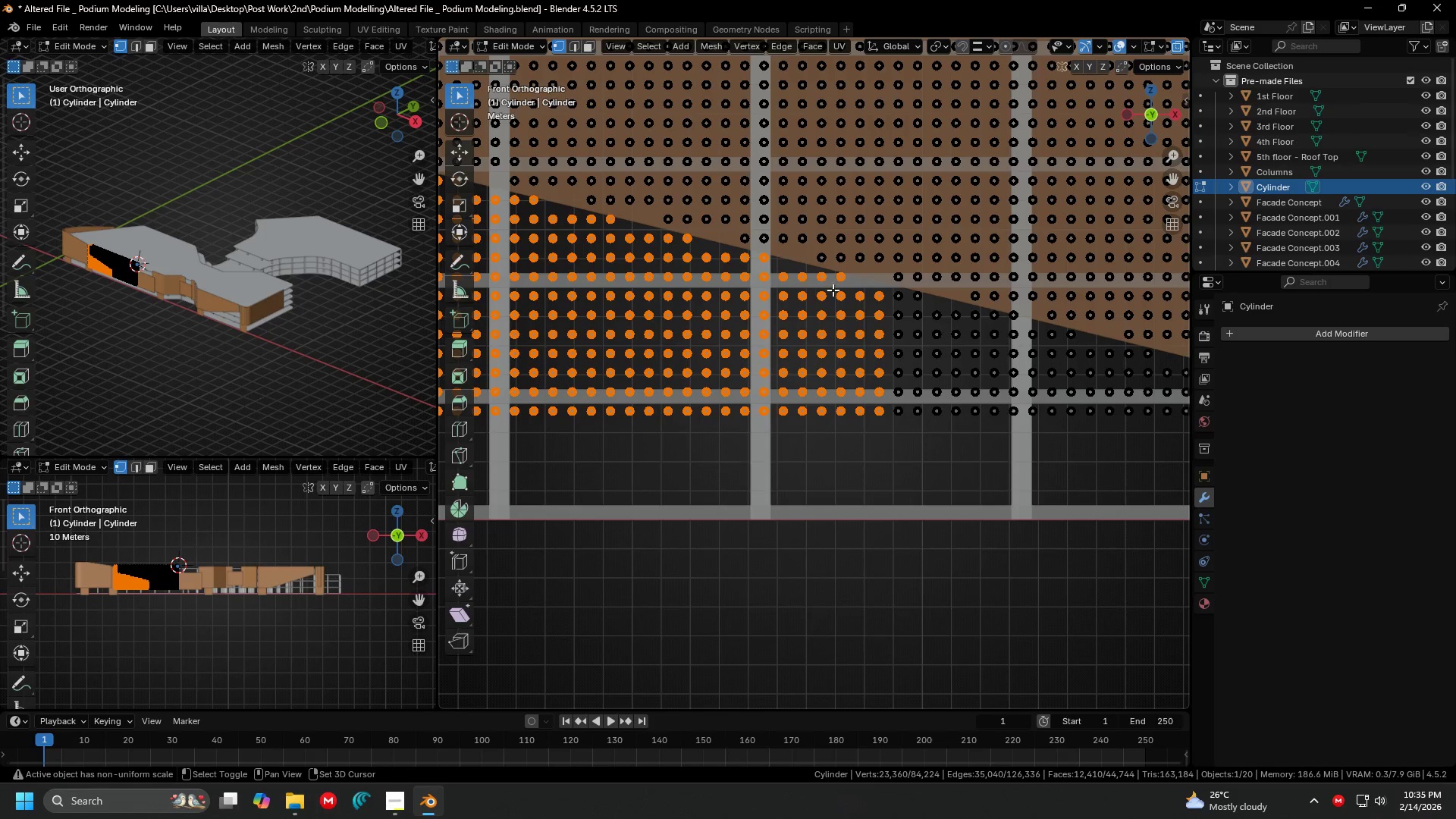 
hold_key(key=ShiftLeft, duration=1.52)
 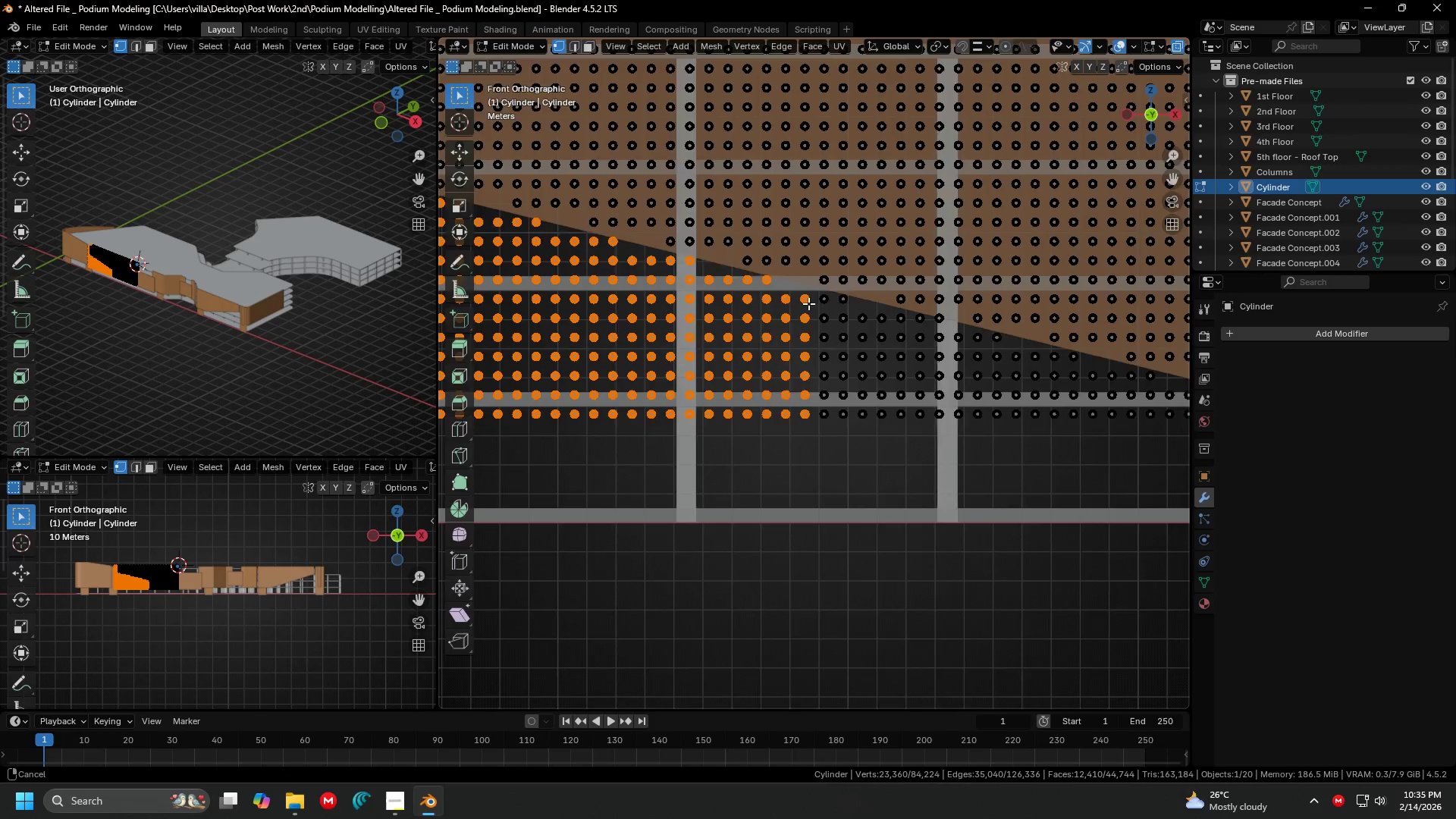 
key(Shift+ShiftLeft)
 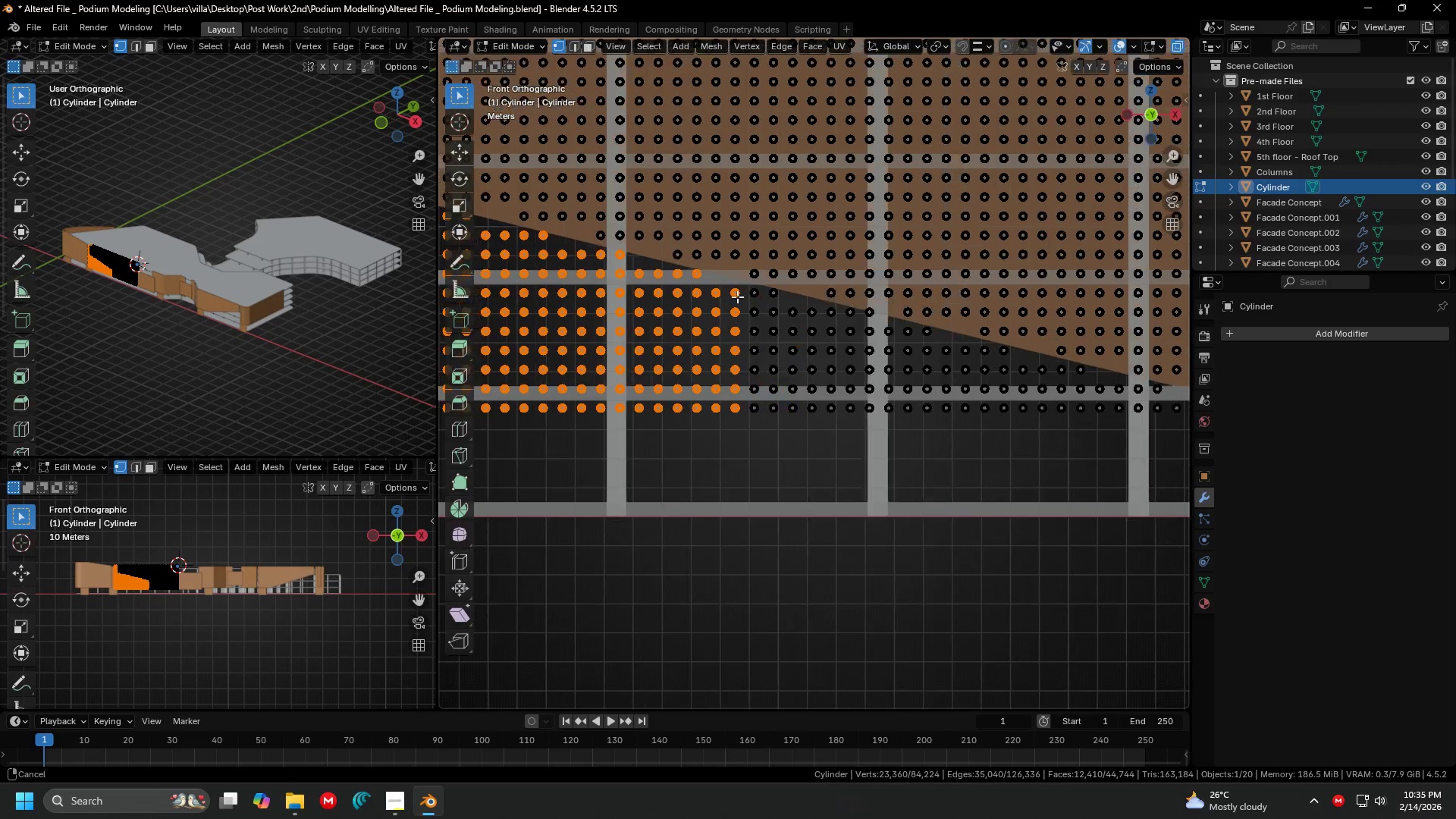 
key(Shift+ShiftLeft)
 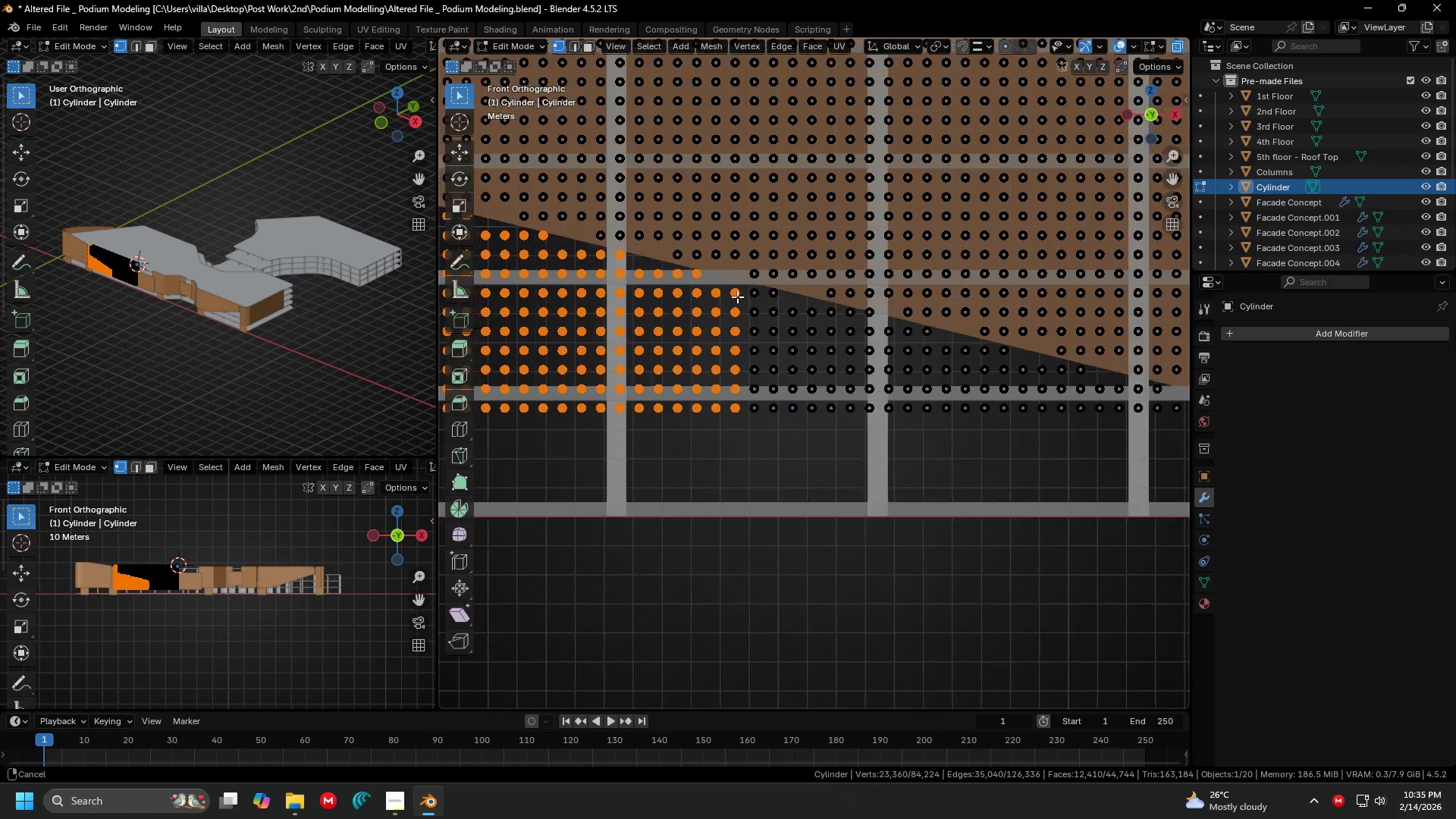 
key(Shift+ShiftLeft)
 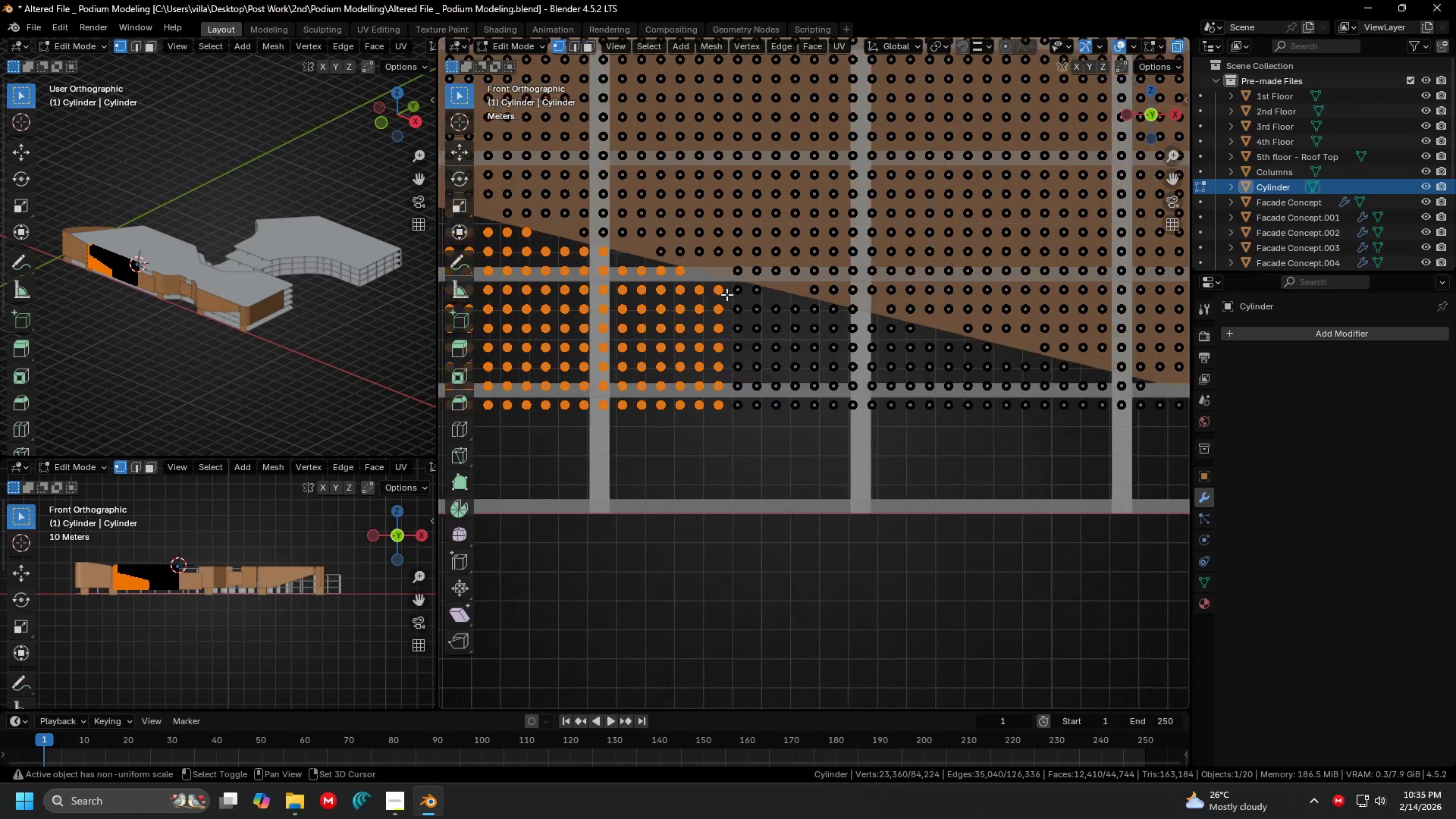 
key(Shift+ShiftLeft)
 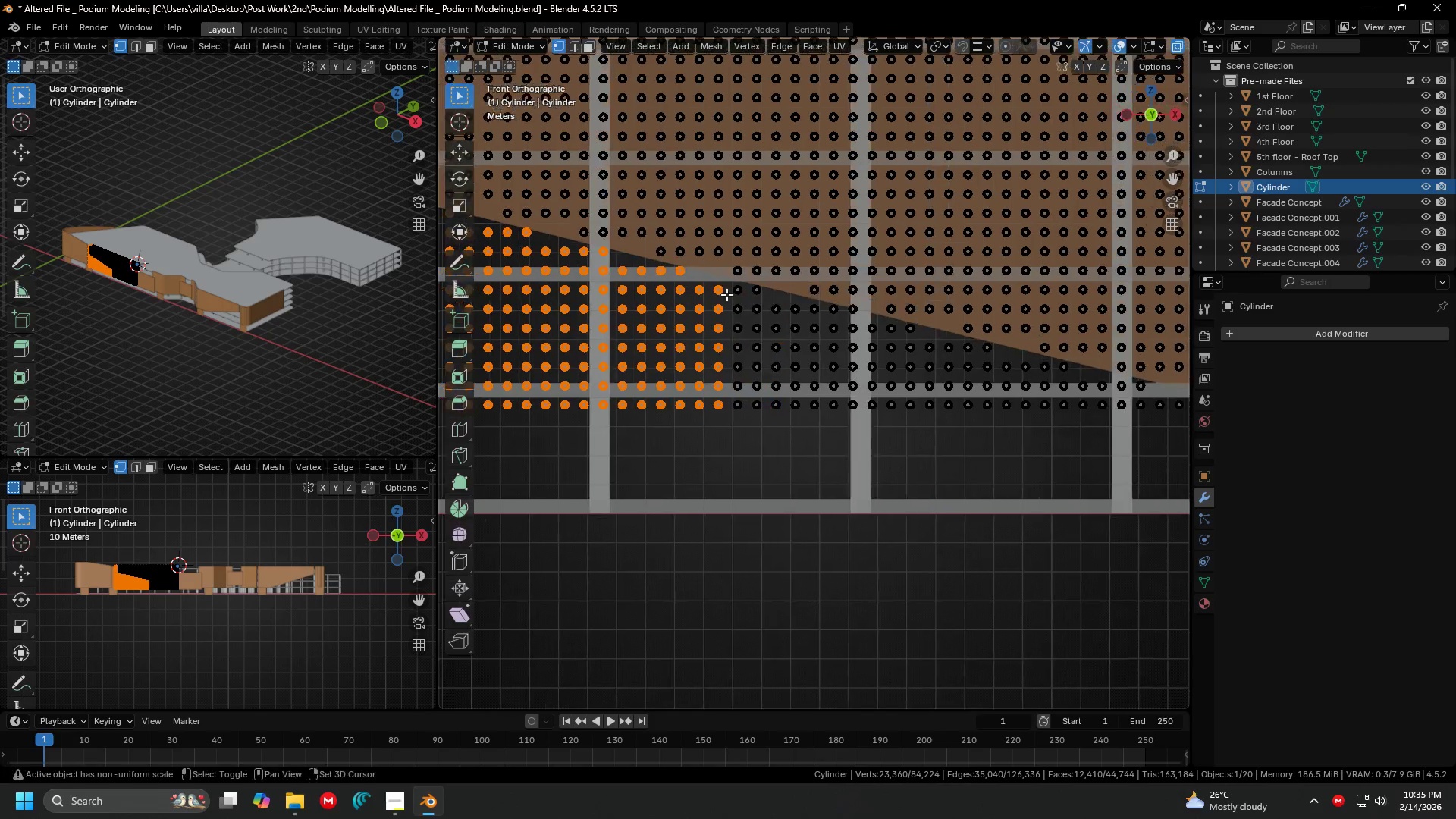 
key(Shift+ShiftLeft)
 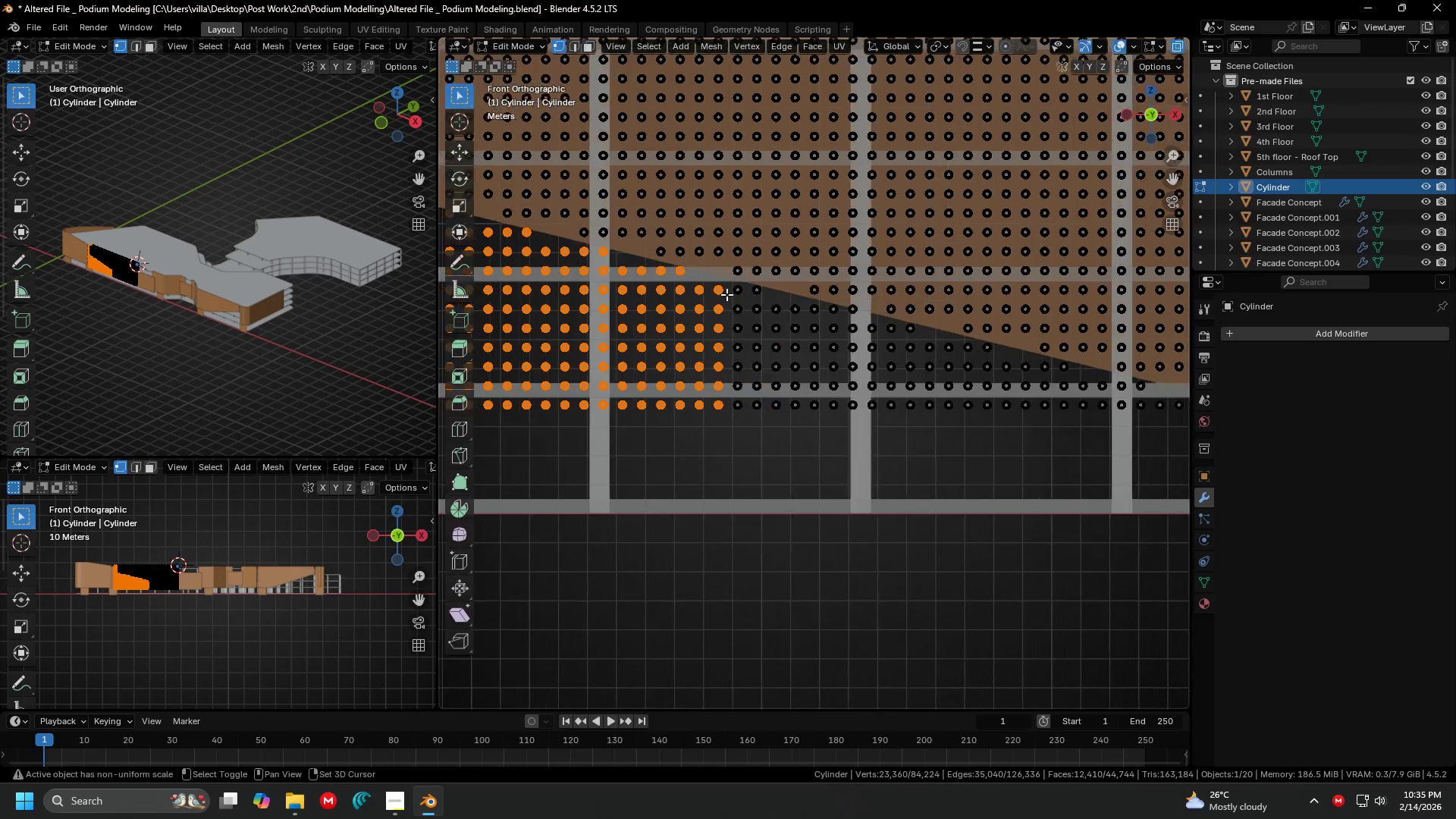 
key(Shift+ShiftLeft)
 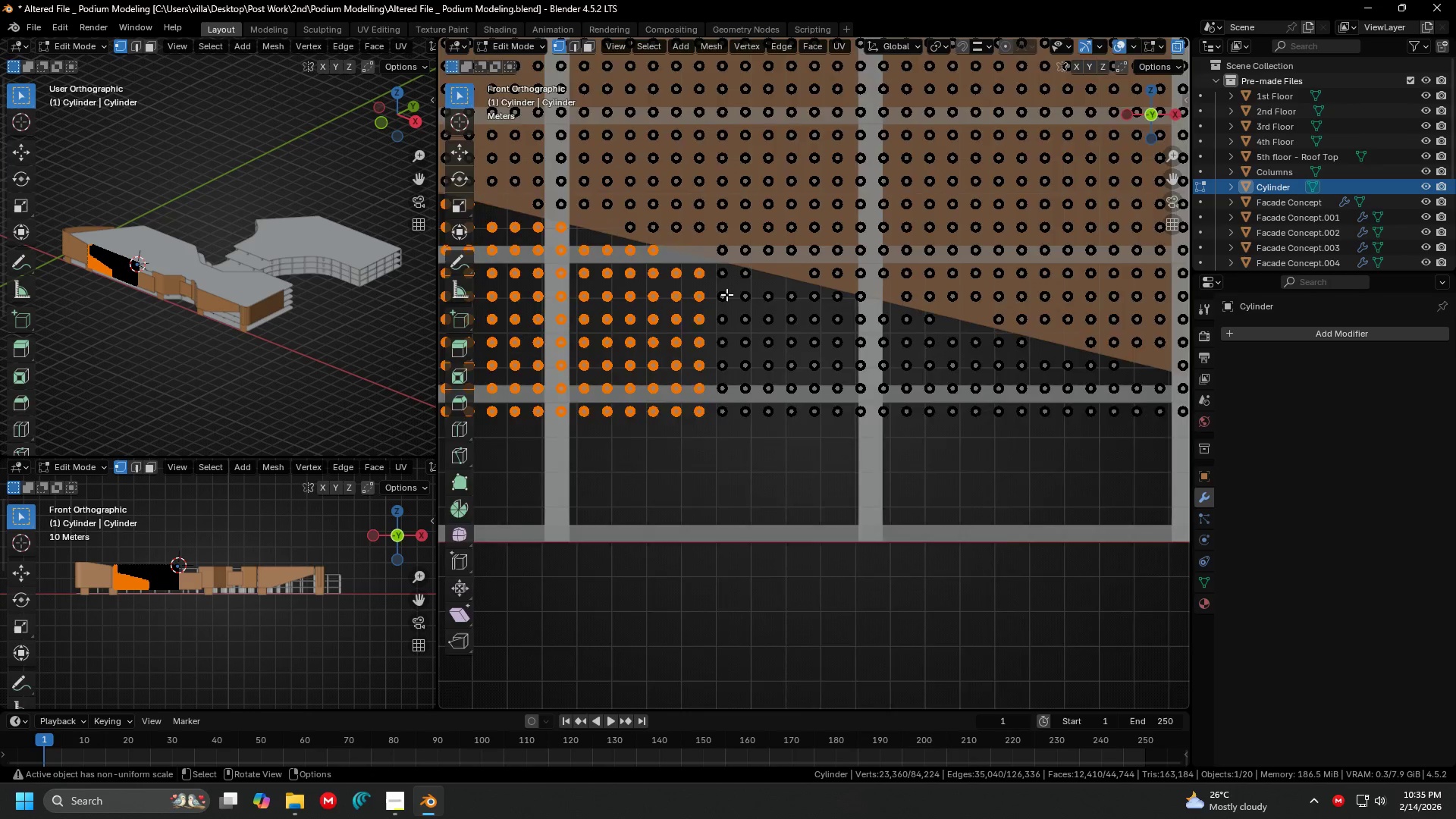 
hold_key(key=ShiftLeft, duration=1.53)
 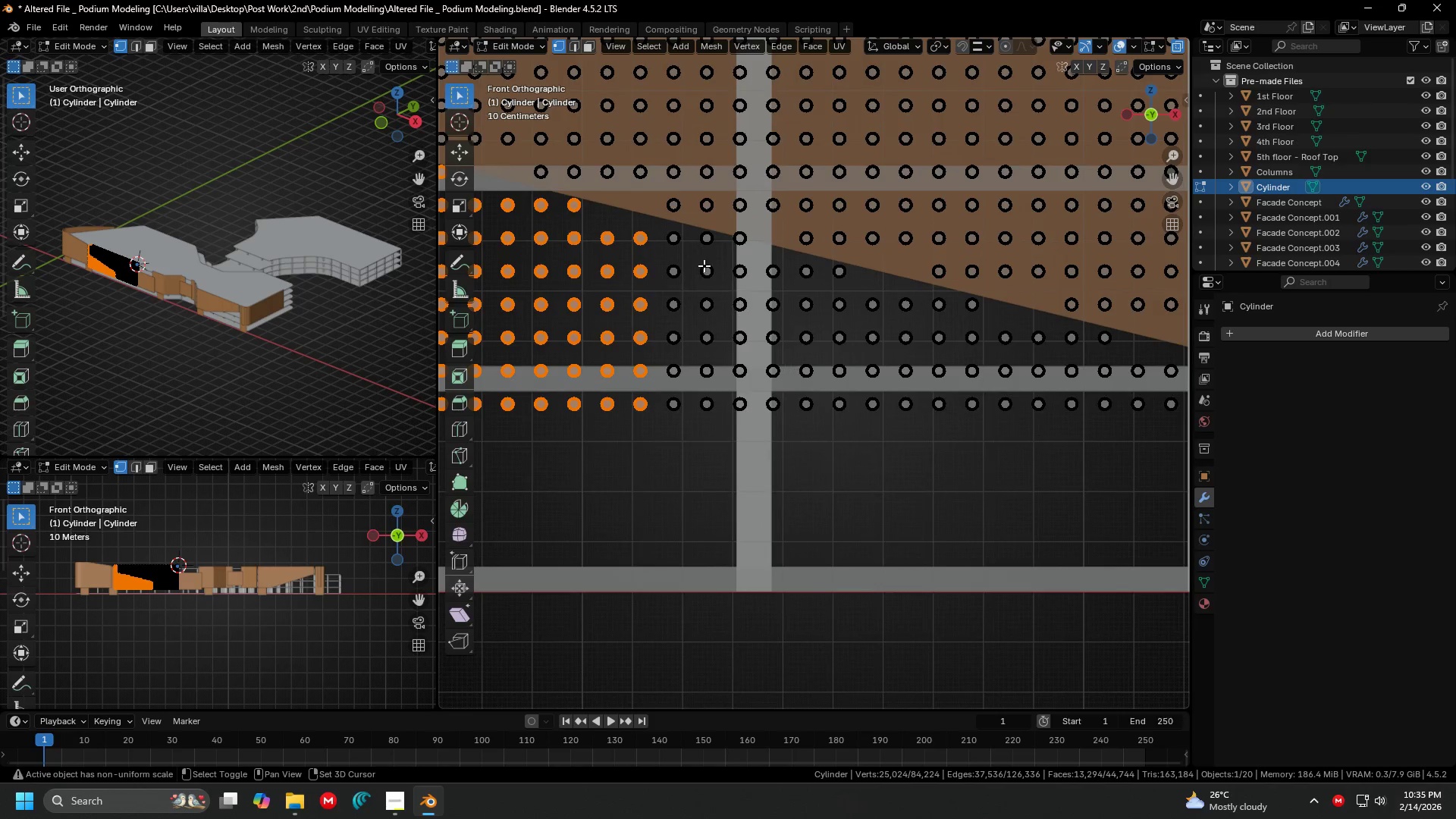 
scroll: coordinate [726, 294], scroll_direction: up, amount: 3.0
 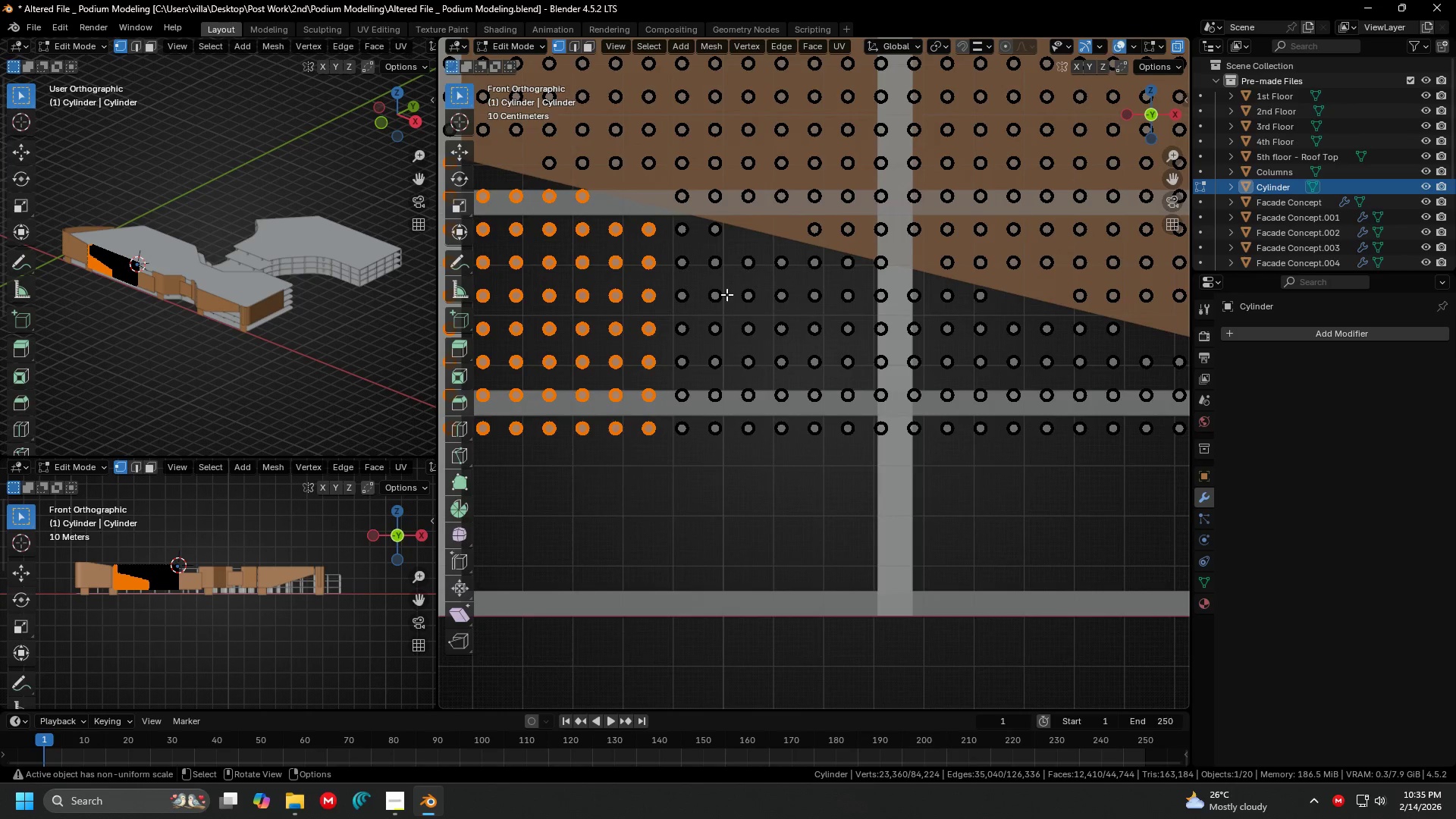 
left_click_drag(start_coordinate=[662, 217], to_coordinate=[798, 451])
 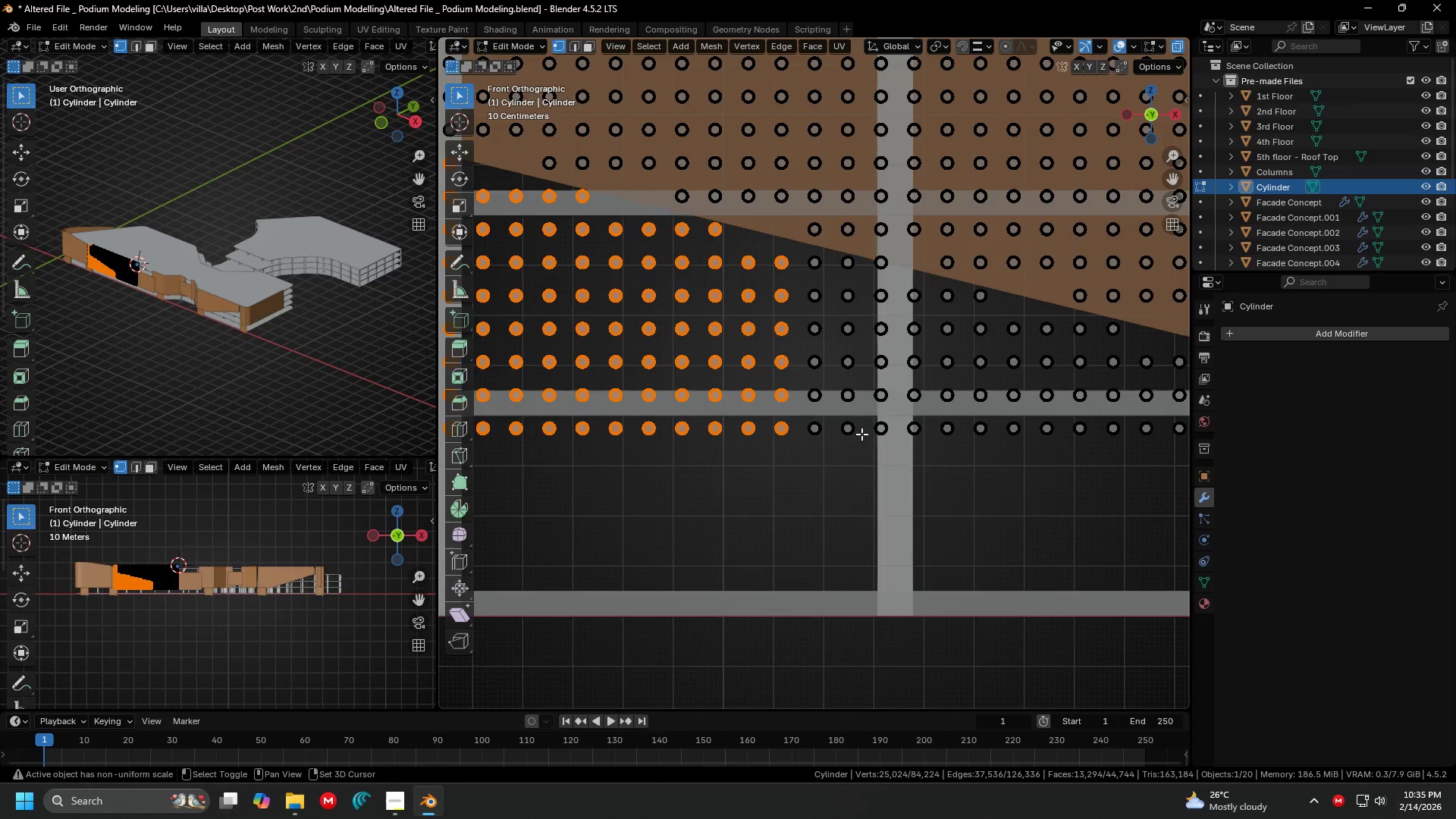 
hold_key(key=ShiftLeft, duration=1.52)
left_click_drag(start_coordinate=[658, 221], to_coordinate=[792, 426])
 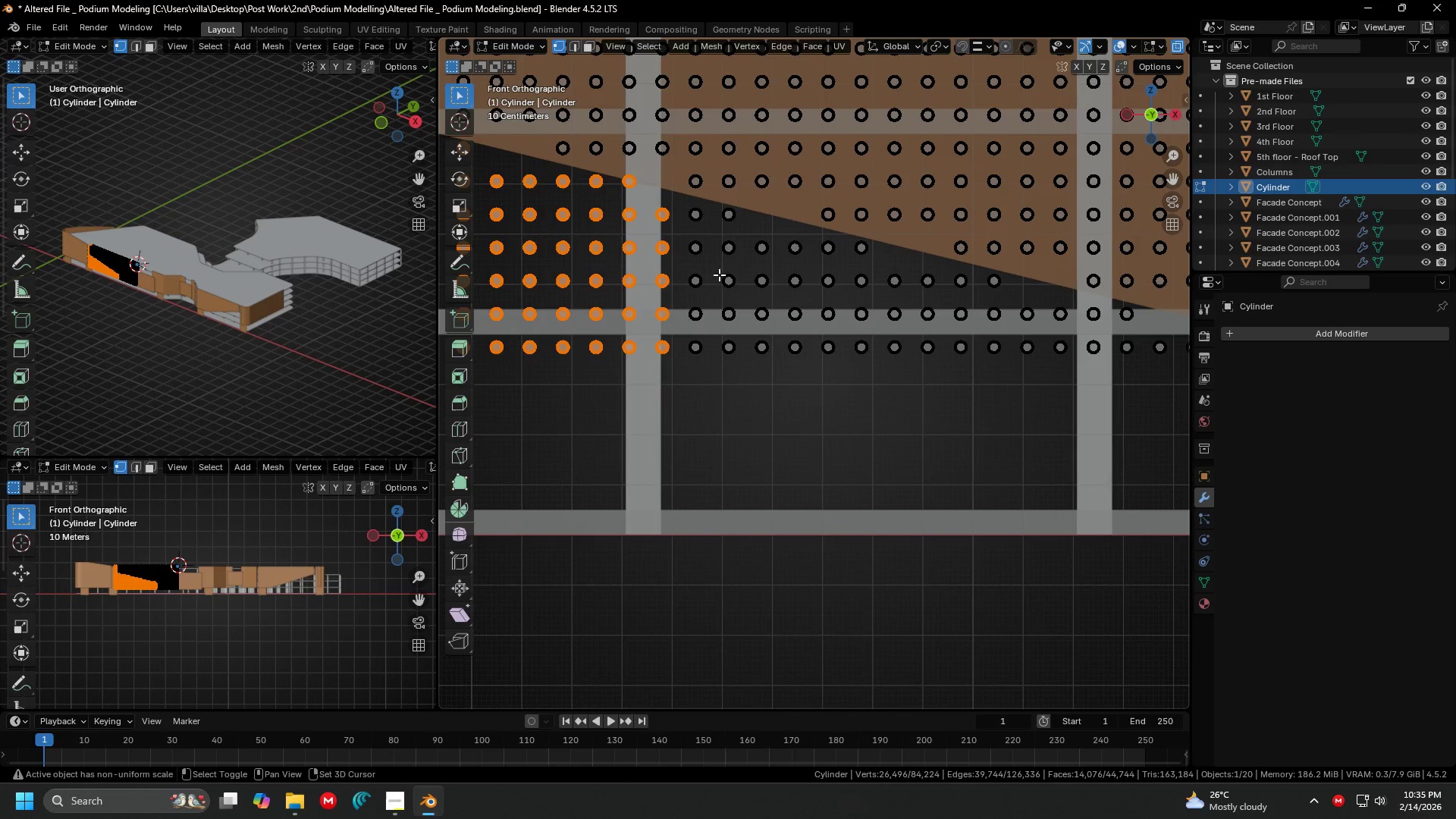 
hold_key(key=ShiftLeft, duration=1.51)
hold_key(key=ShiftLeft, duration=1.52)
left_click_drag(start_coordinate=[684, 205], to_coordinate=[817, 386])
 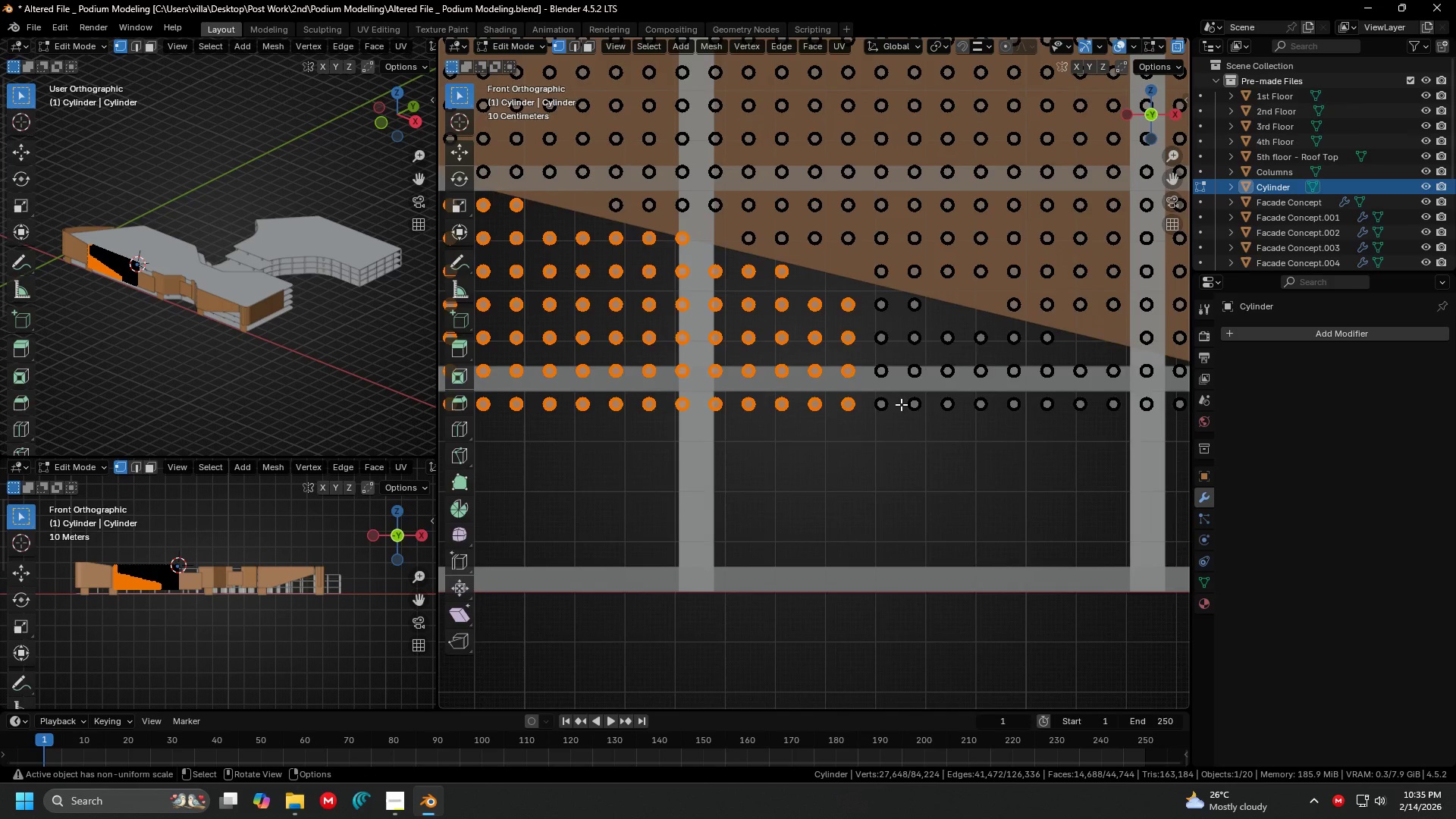 
key(Shift+ShiftLeft)
 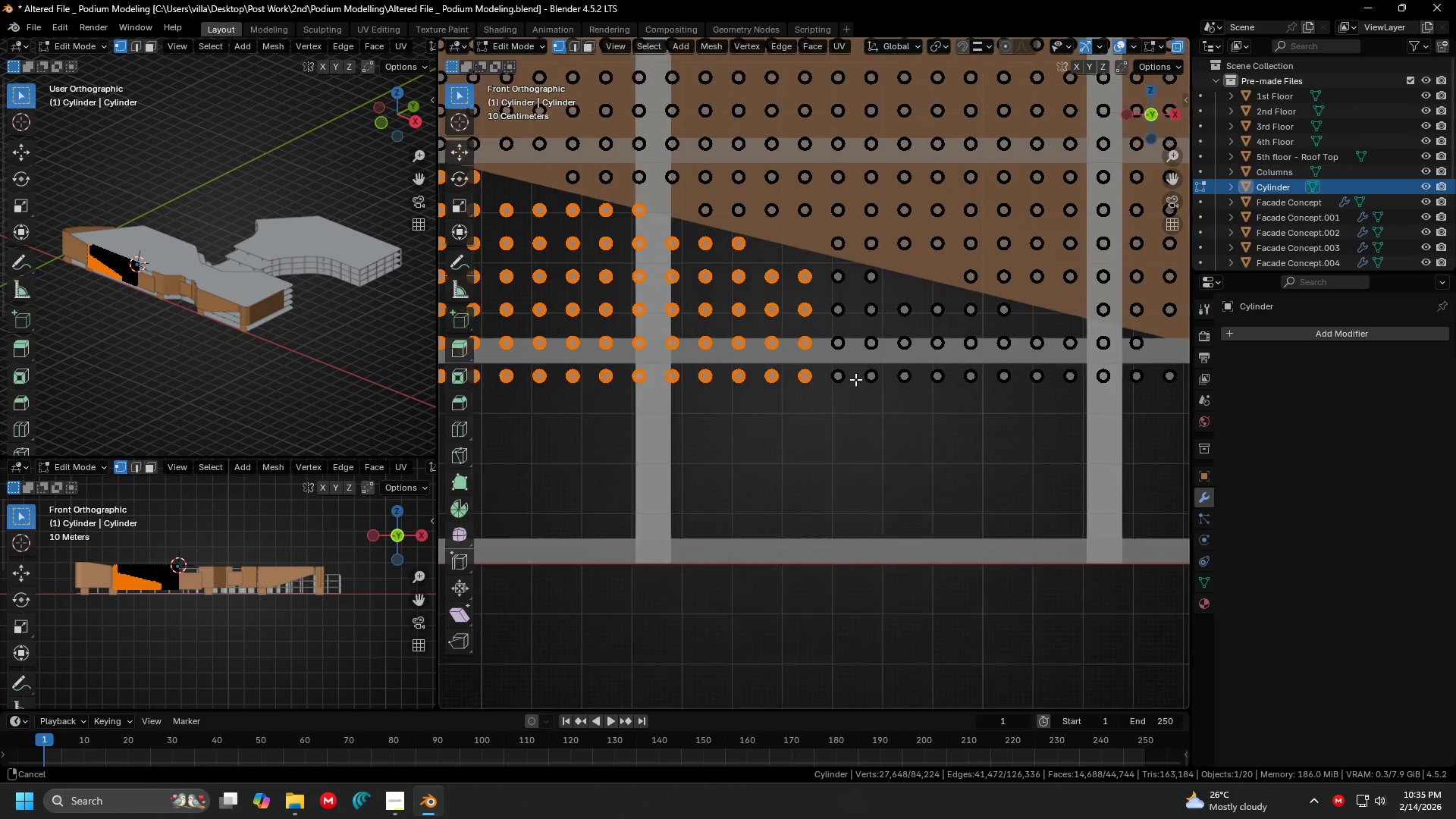 
key(Shift+ShiftLeft)
 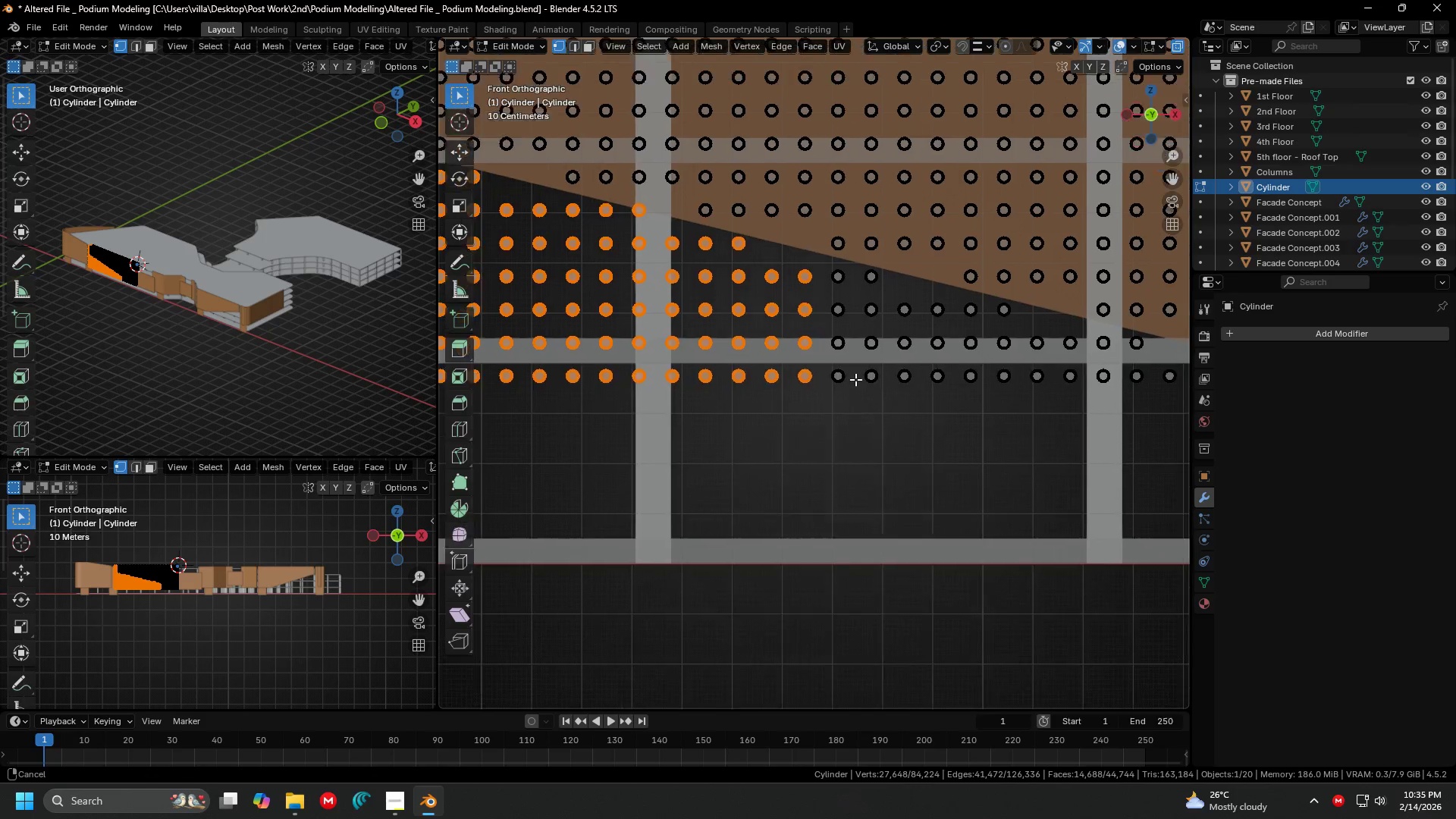 
key(Shift+ShiftLeft)
 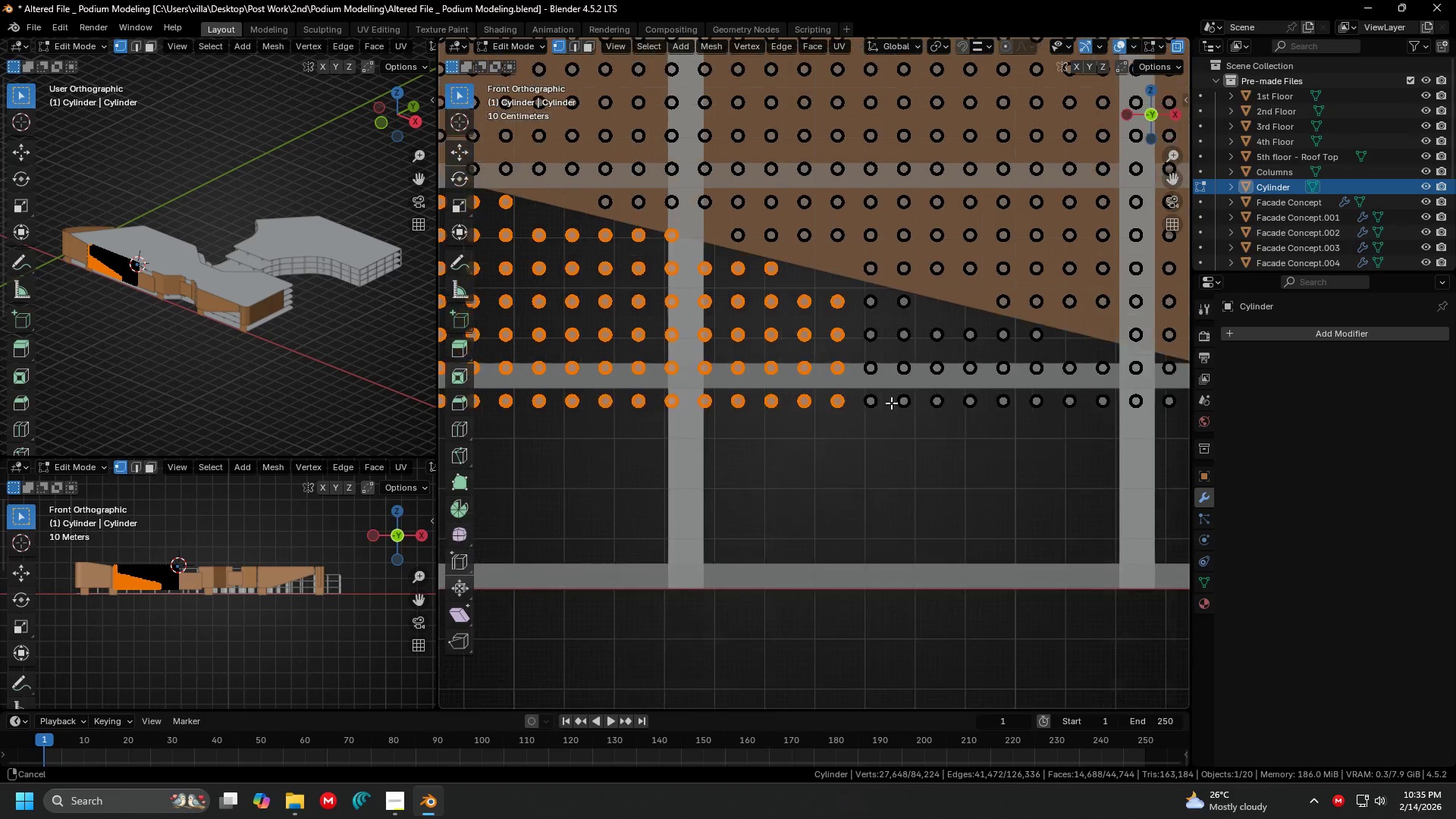 
key(Shift+ShiftLeft)
 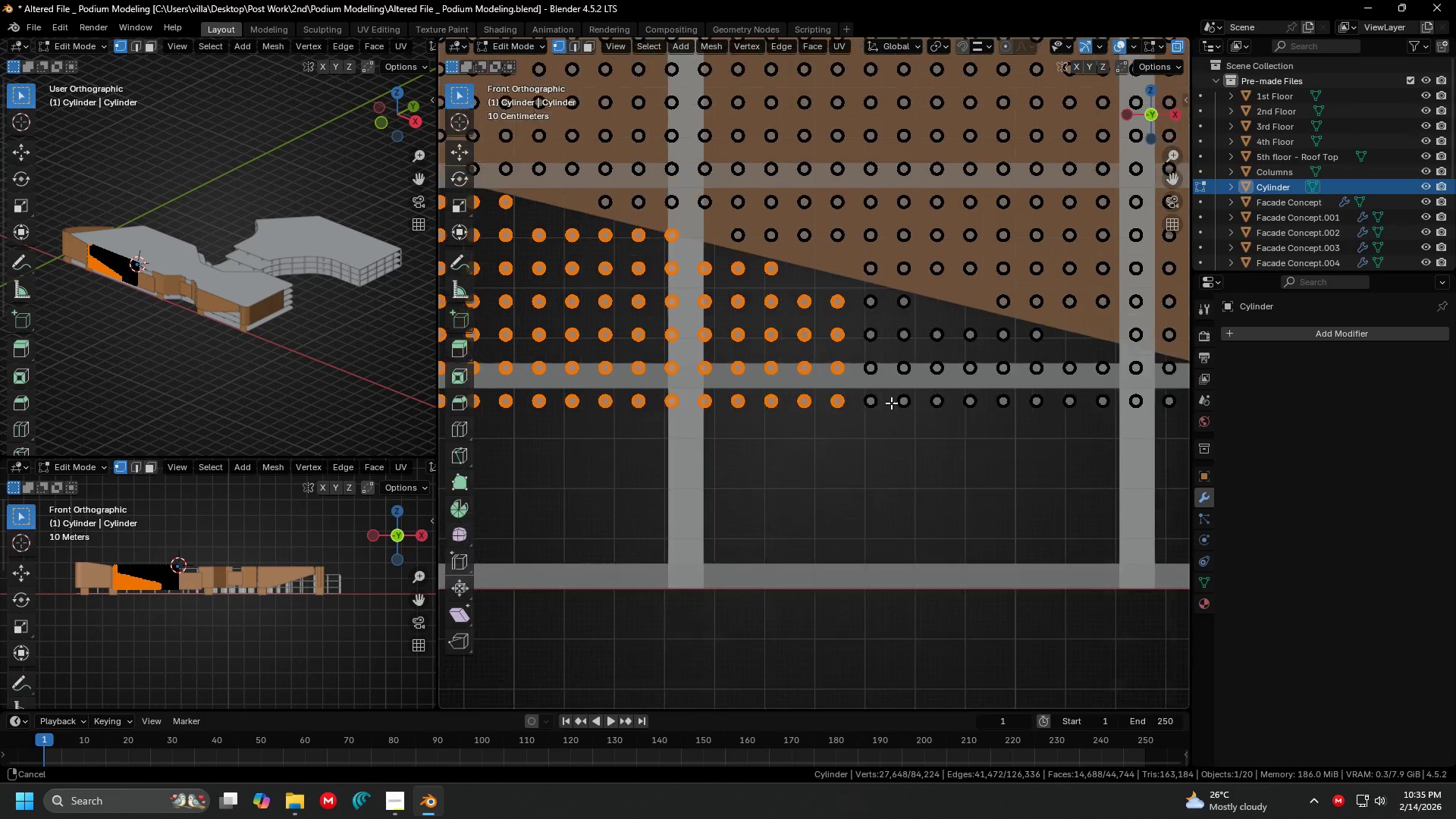 
key(Shift+ShiftLeft)
 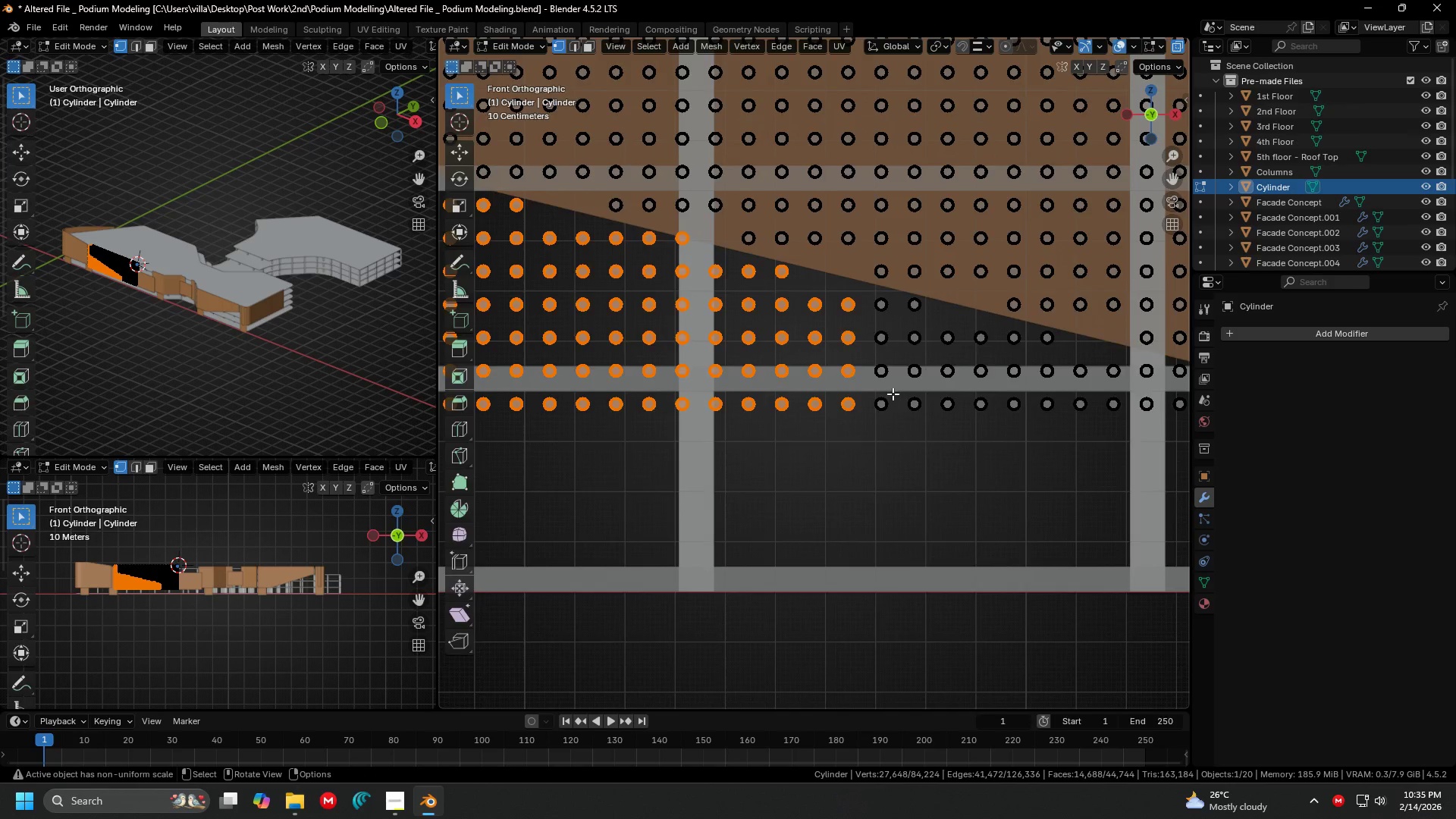 
hold_key(key=ShiftLeft, duration=0.52)
 